 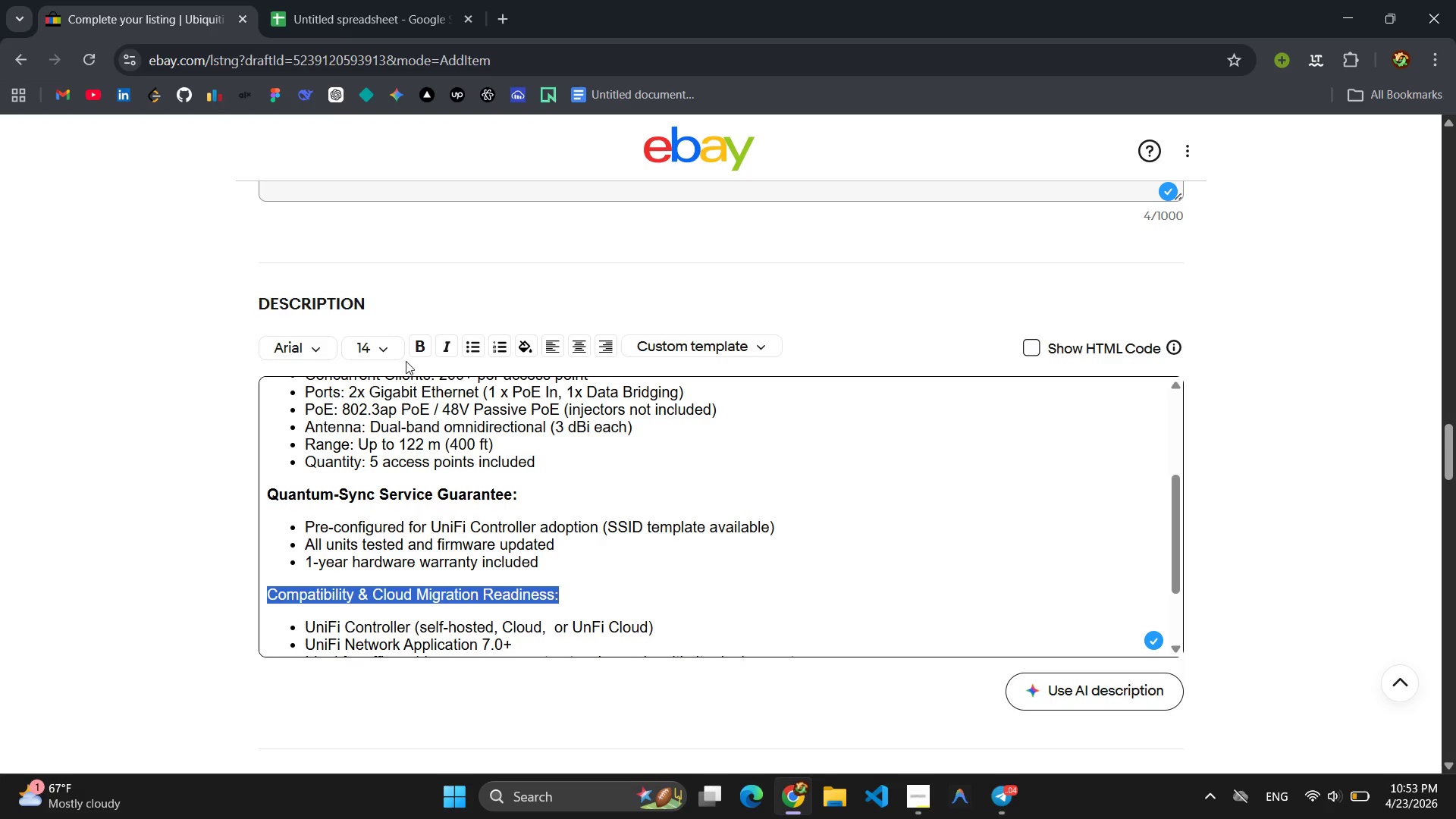 
left_click([417, 338])
 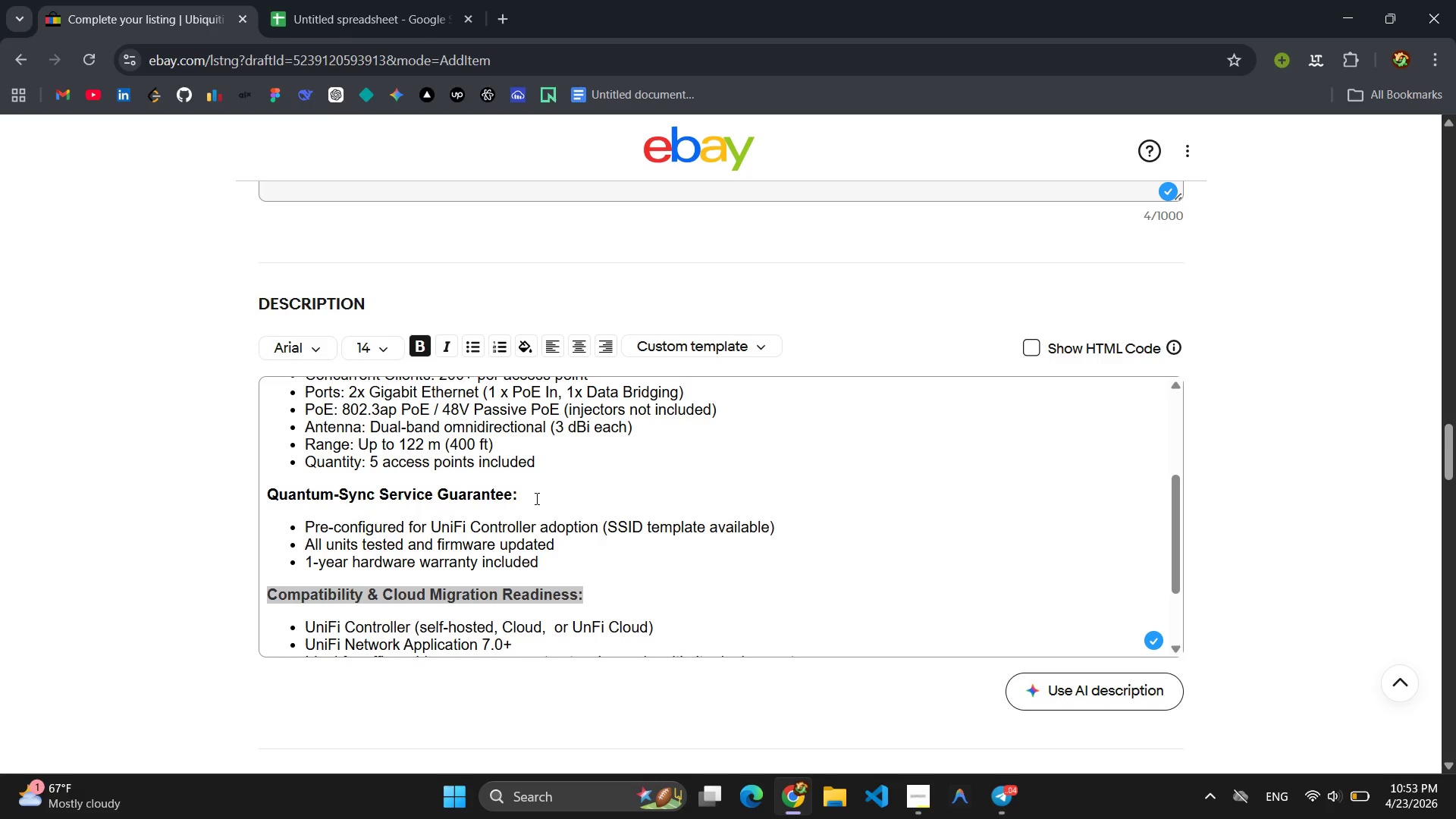 
scroll: coordinate [553, 497], scroll_direction: down, amount: 3.0
 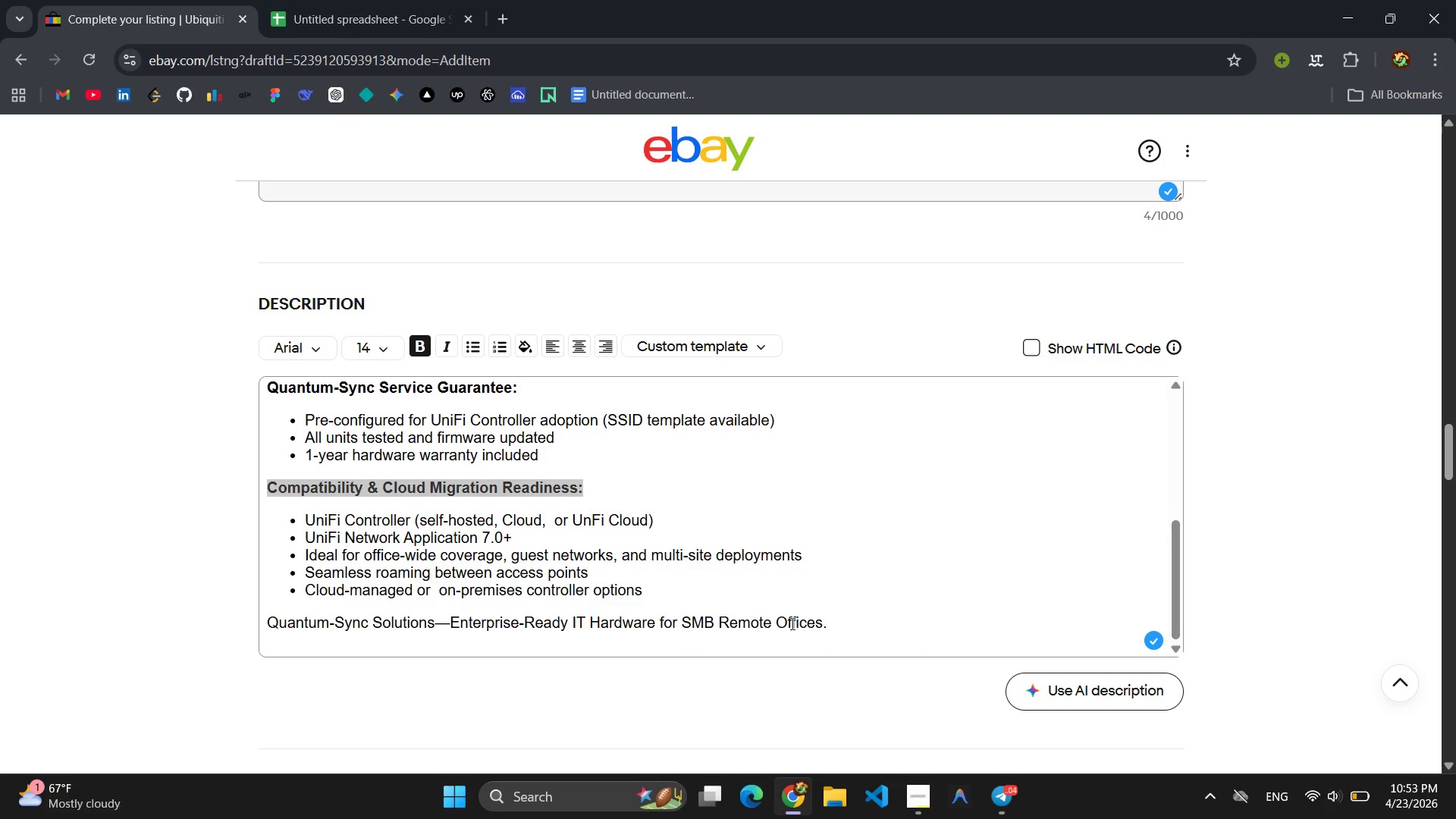 
left_click_drag(start_coordinate=[838, 625], to_coordinate=[191, 614])
 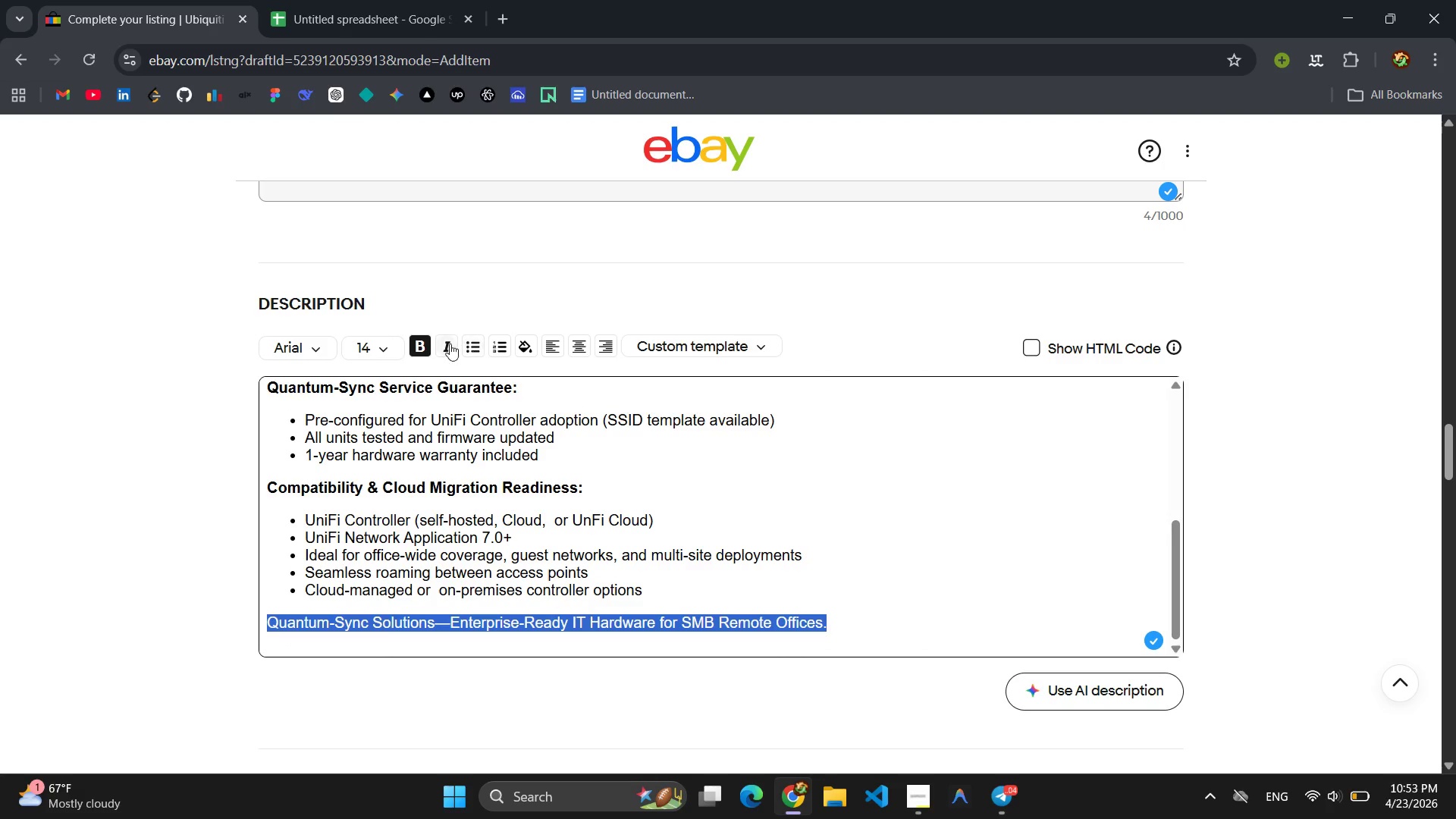 
left_click([450, 344])
 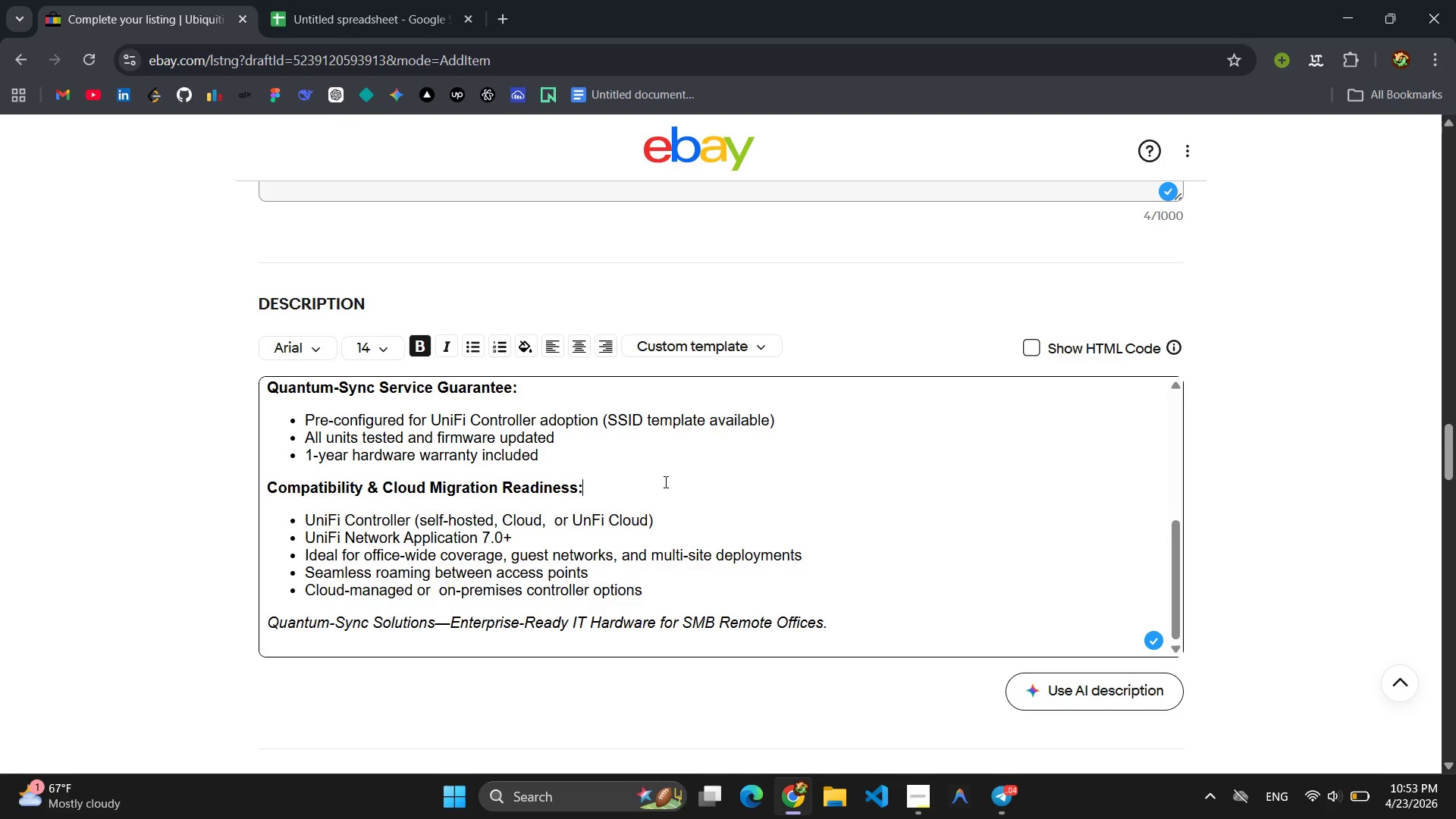 
scroll: coordinate [604, 513], scroll_direction: up, amount: 2.0
 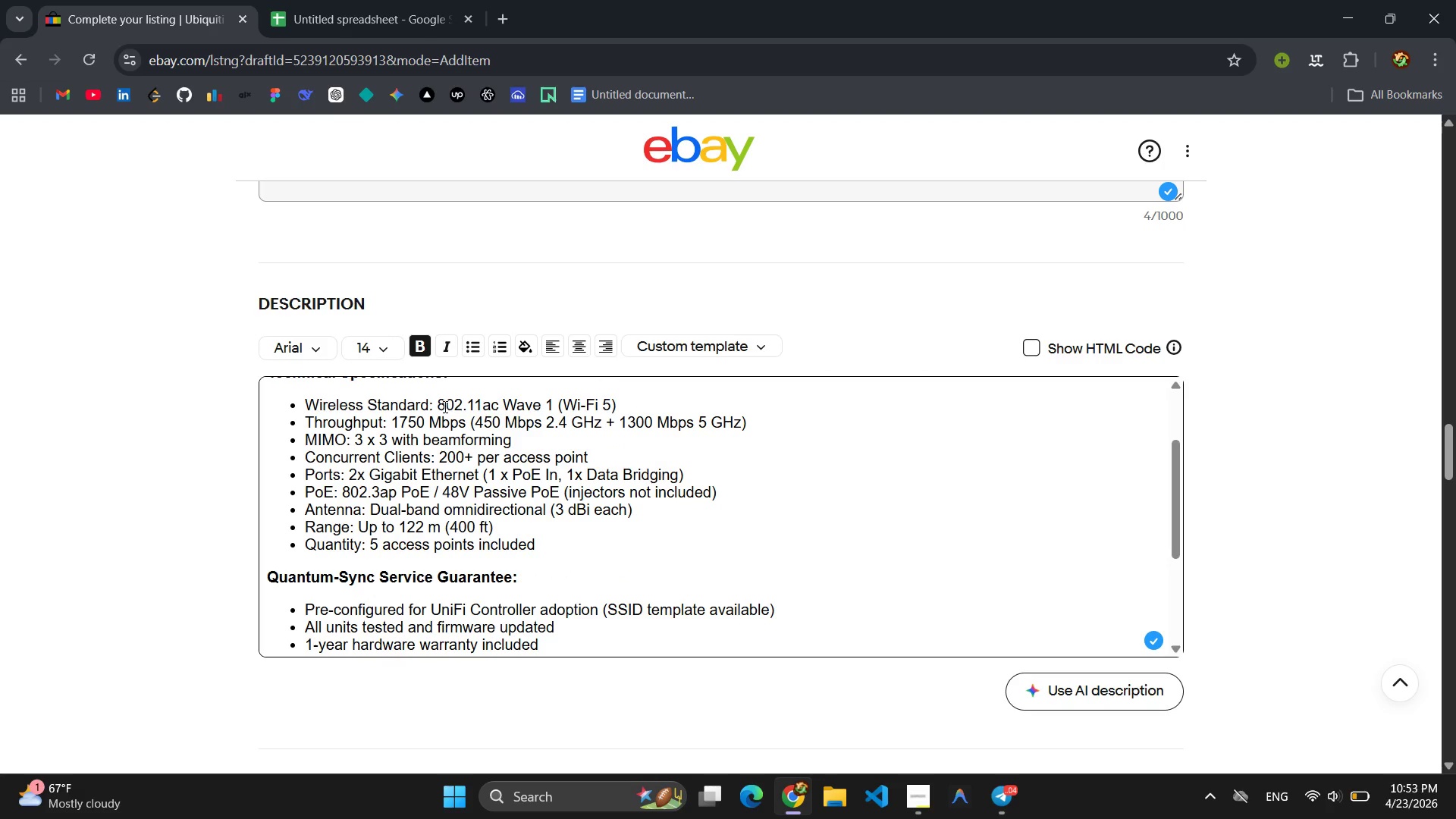 
left_click_drag(start_coordinate=[434, 406], to_coordinate=[262, 405])
 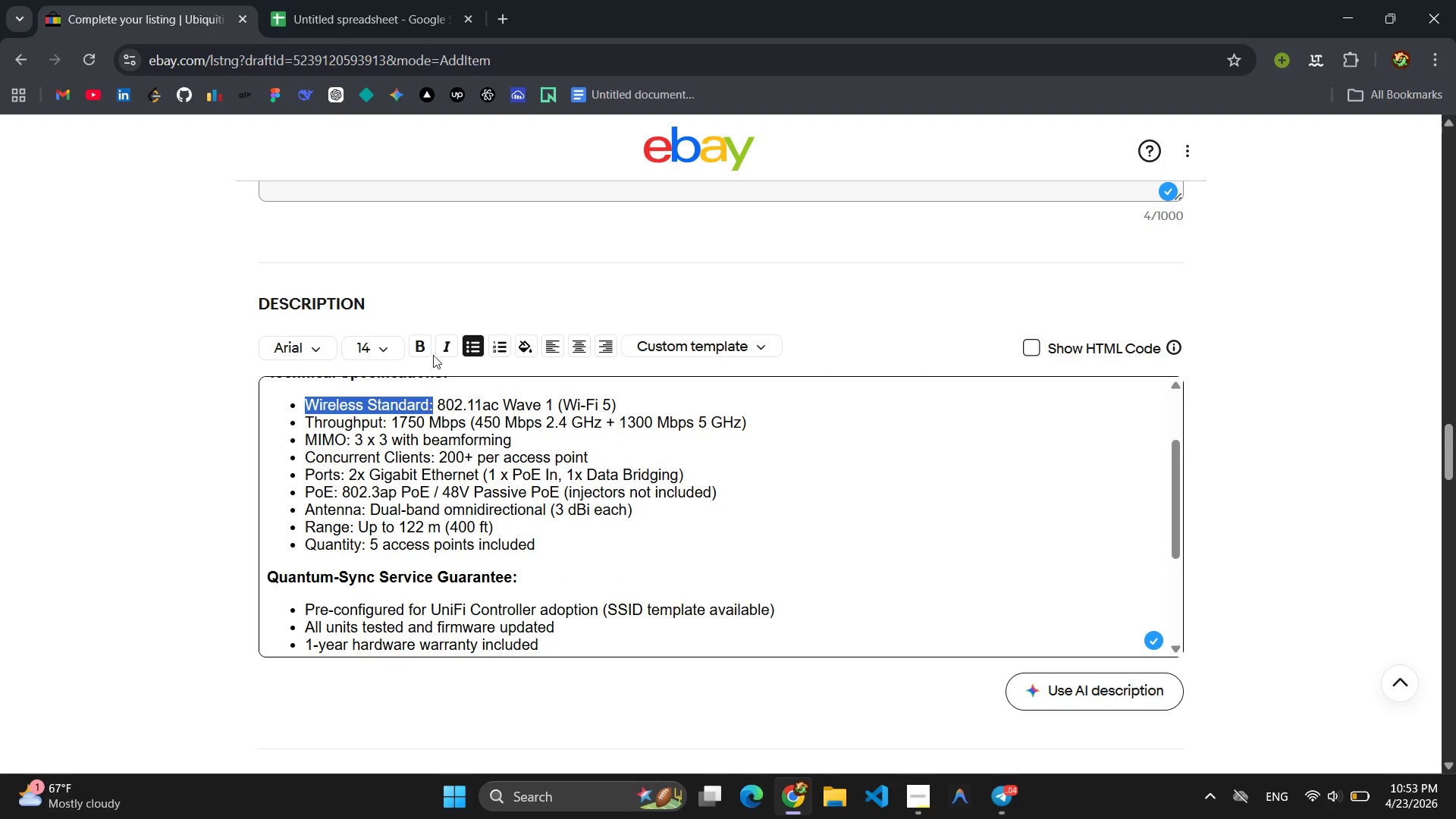 
left_click([424, 349])
 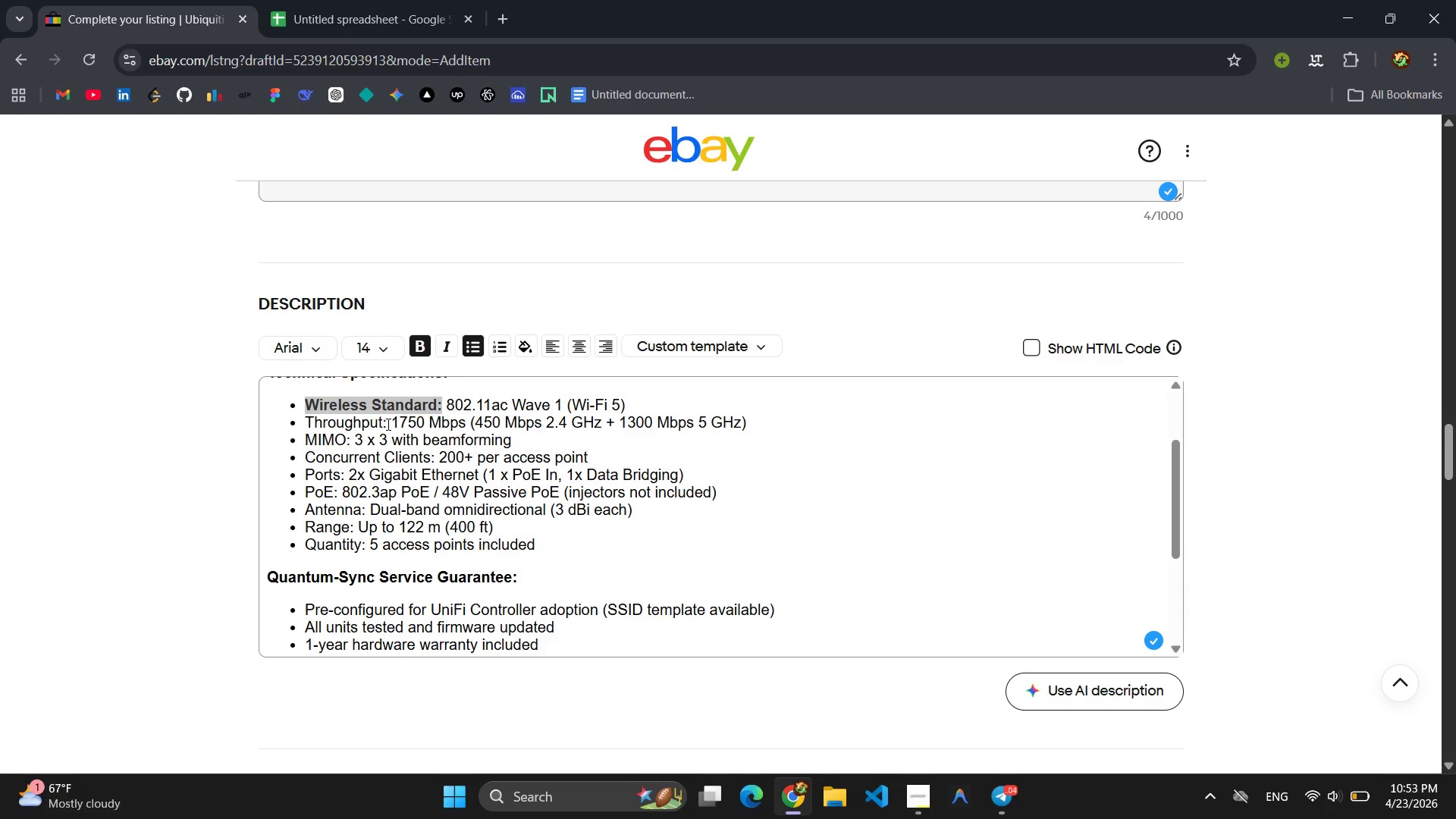 
left_click_drag(start_coordinate=[388, 423], to_coordinate=[306, 426])
 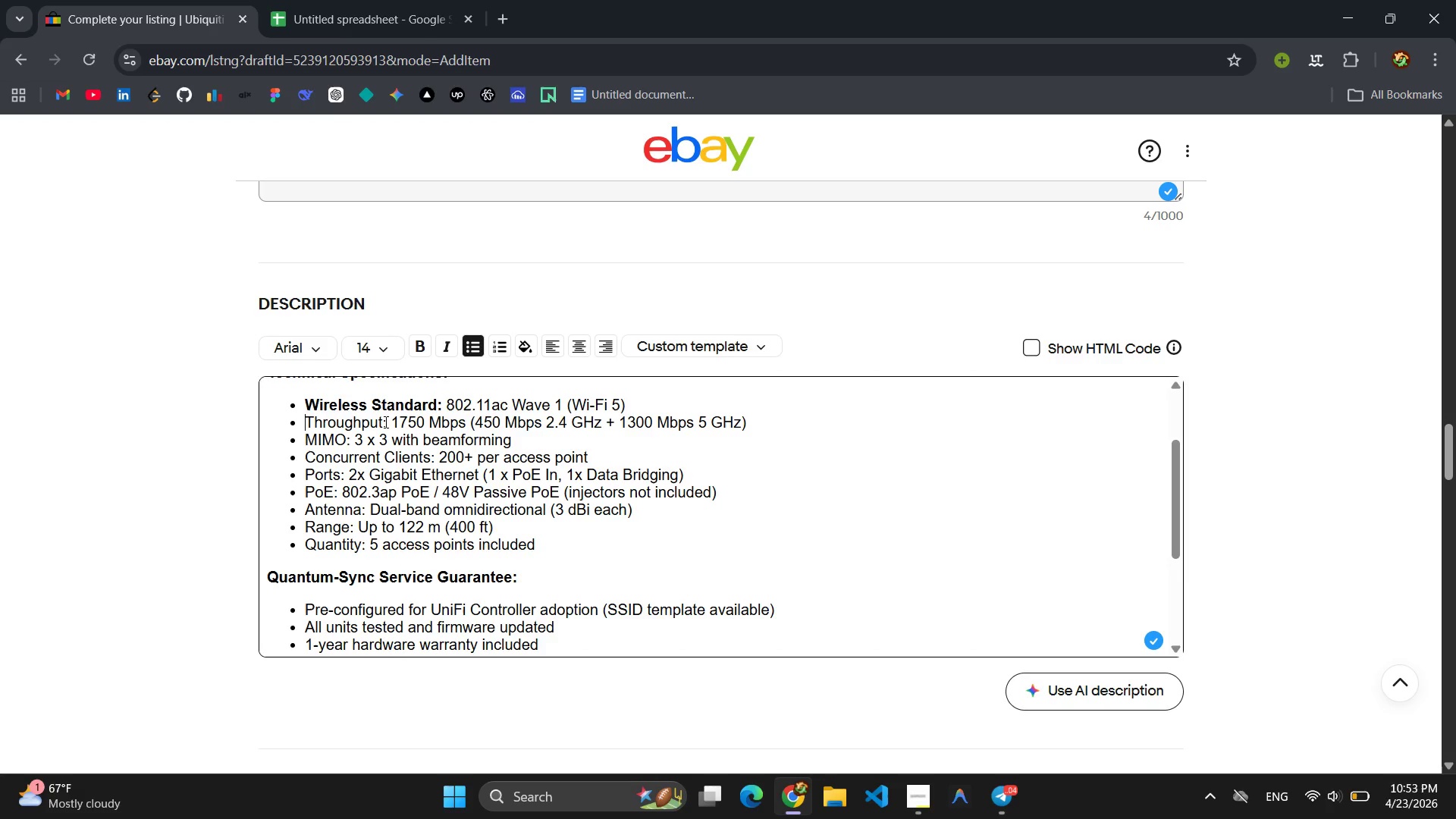 
left_click([384, 422])
 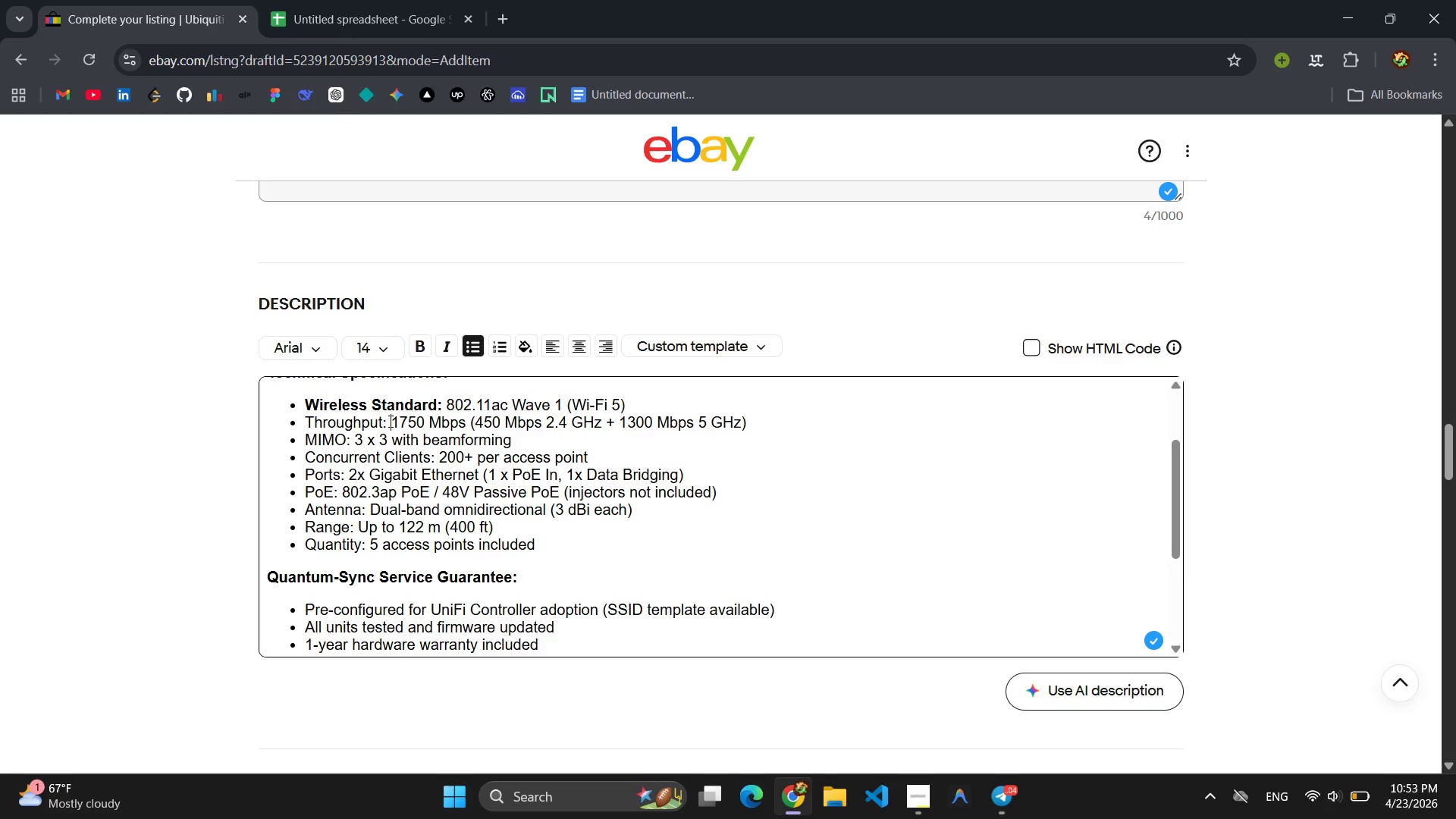 
double_click([389, 421])
 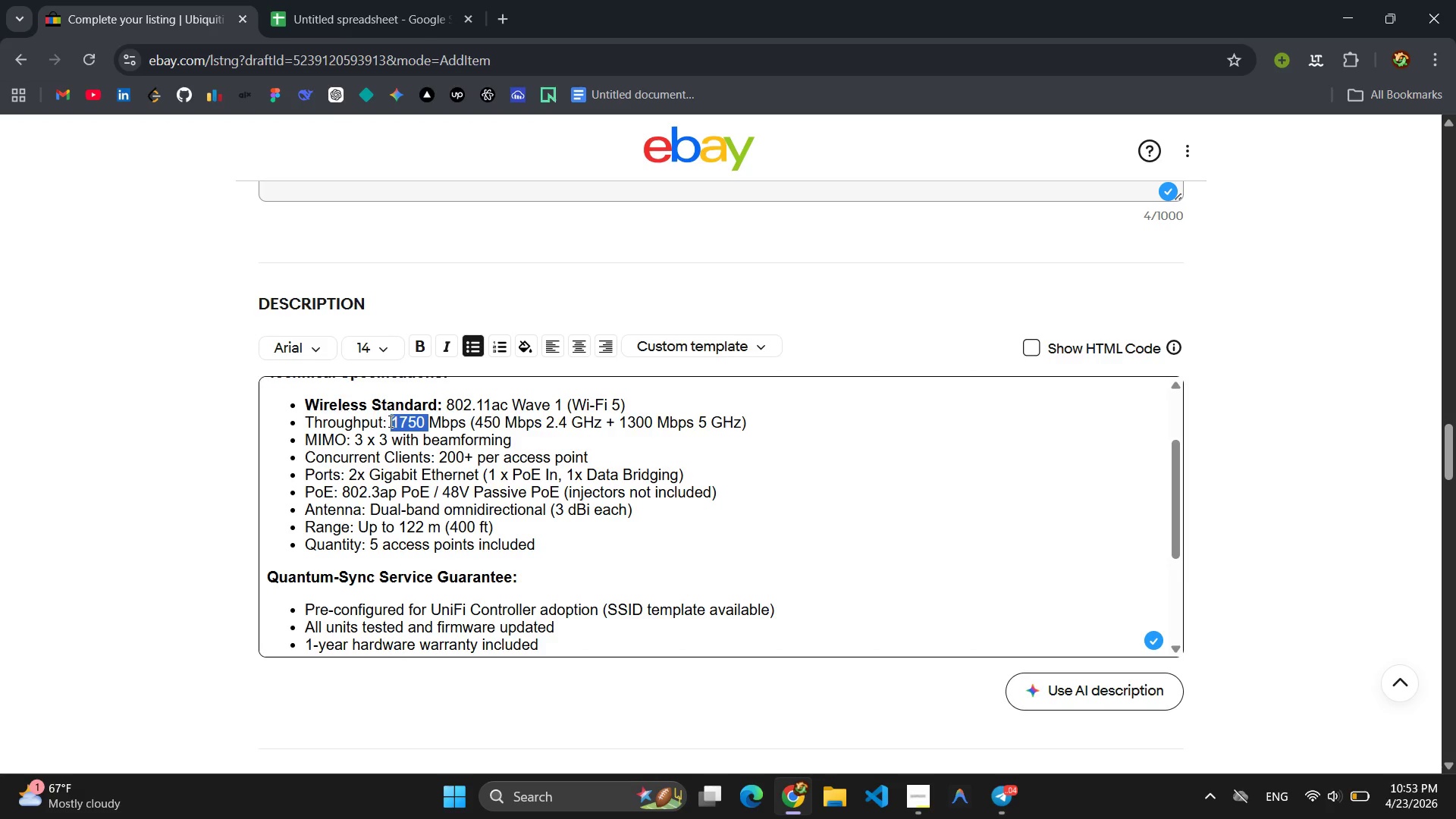 
triple_click([389, 421])
 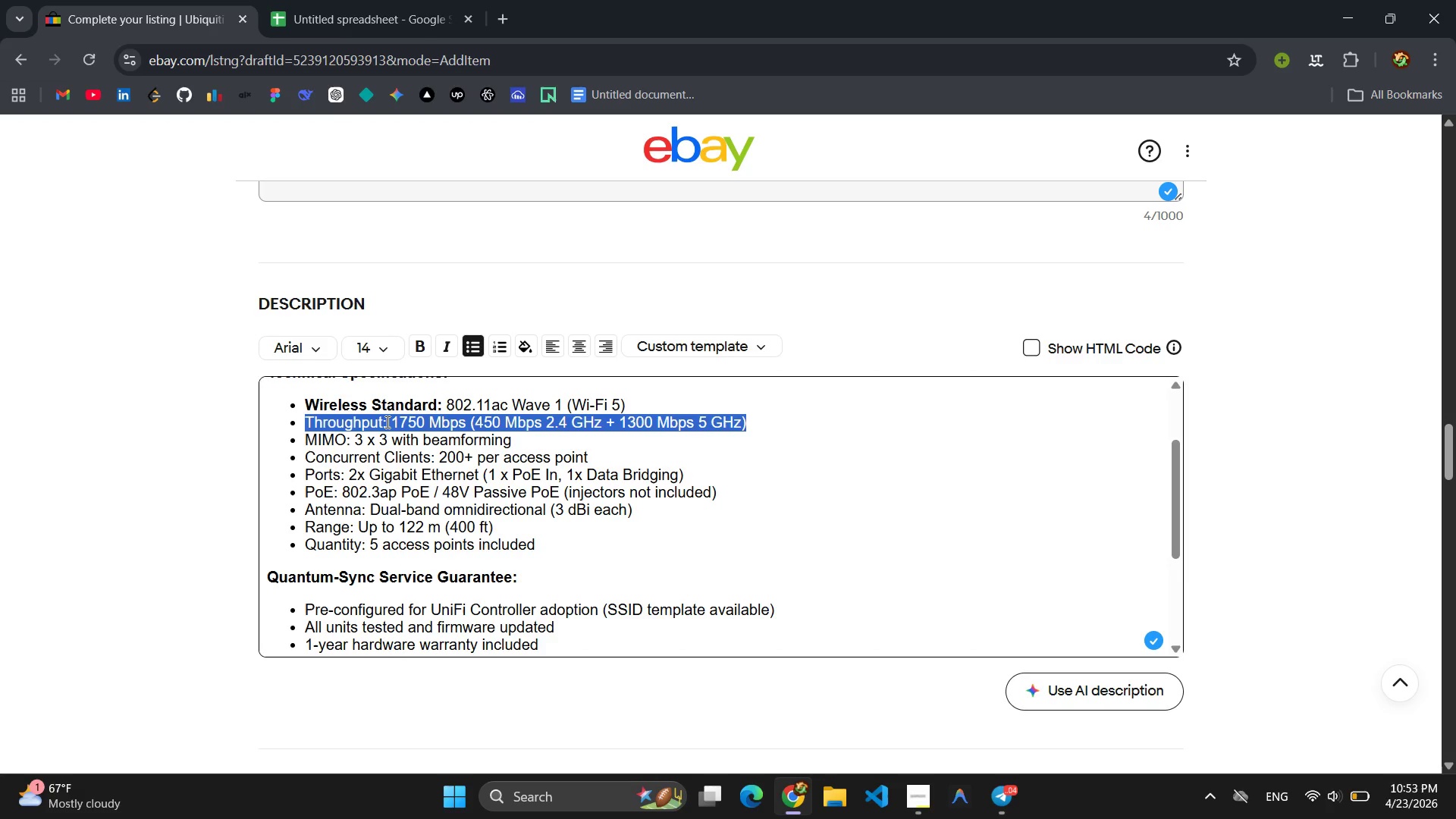 
left_click([386, 422])
 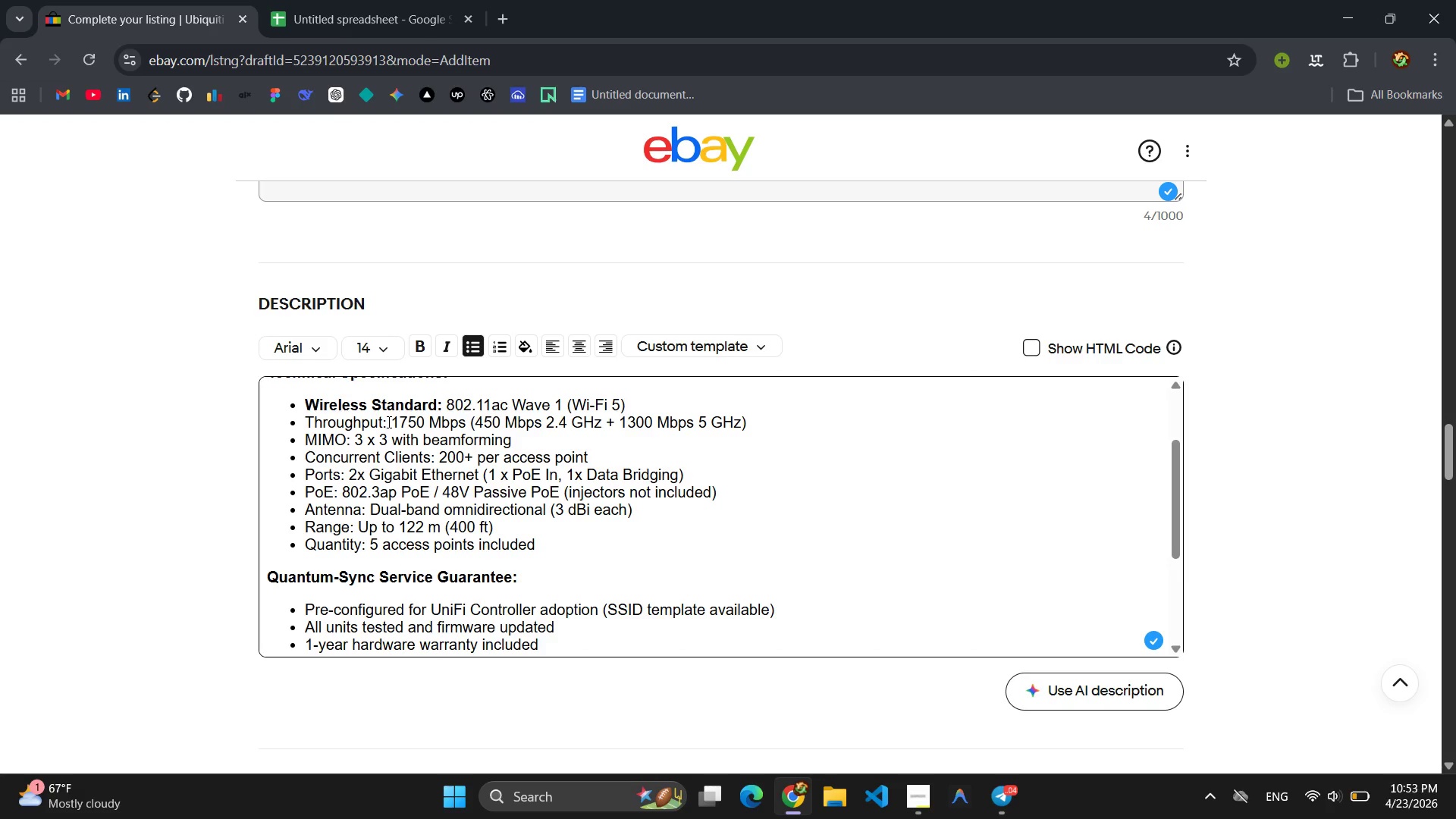 
left_click_drag(start_coordinate=[390, 422], to_coordinate=[301, 422])
 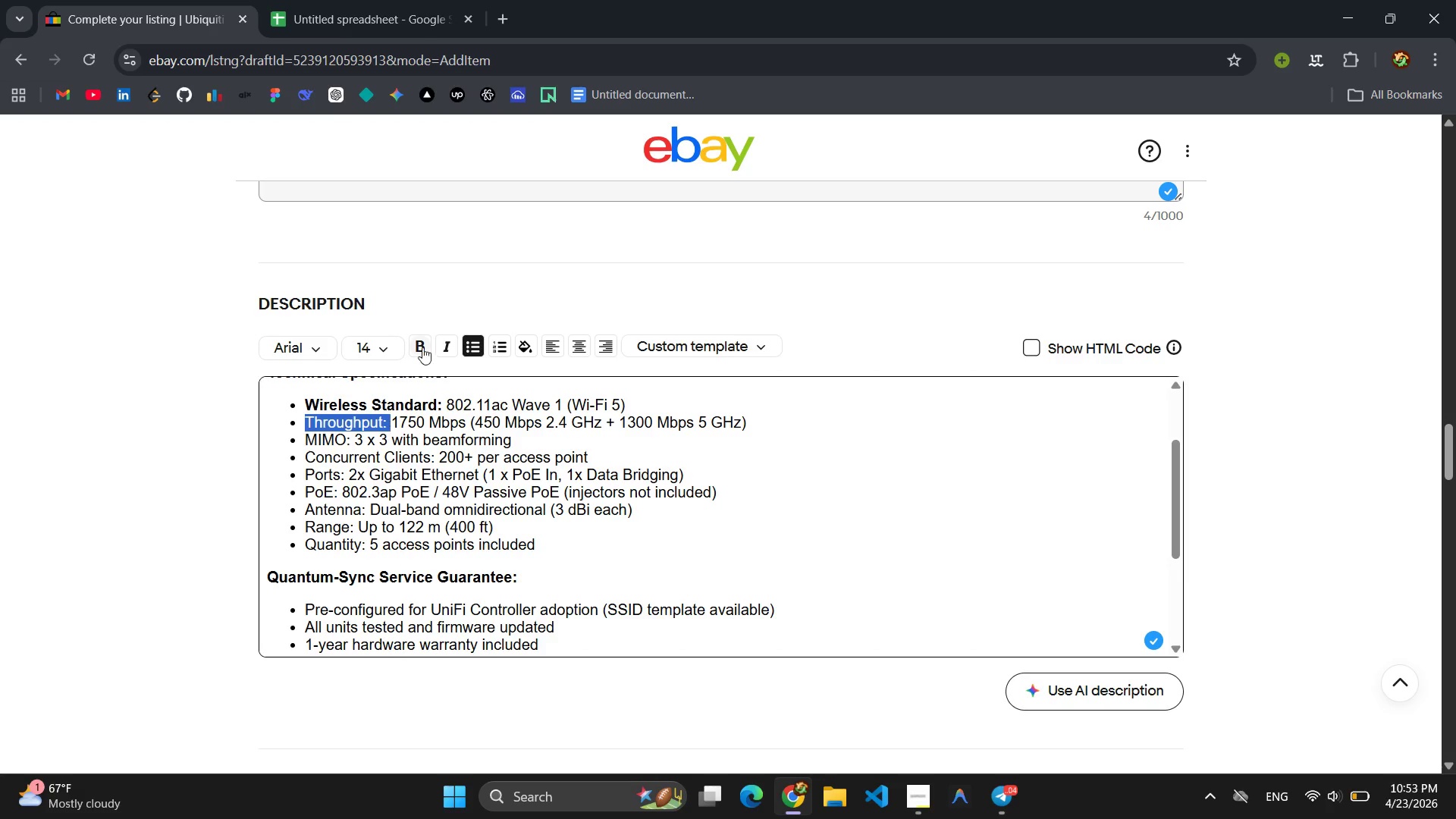 
left_click([422, 347])
 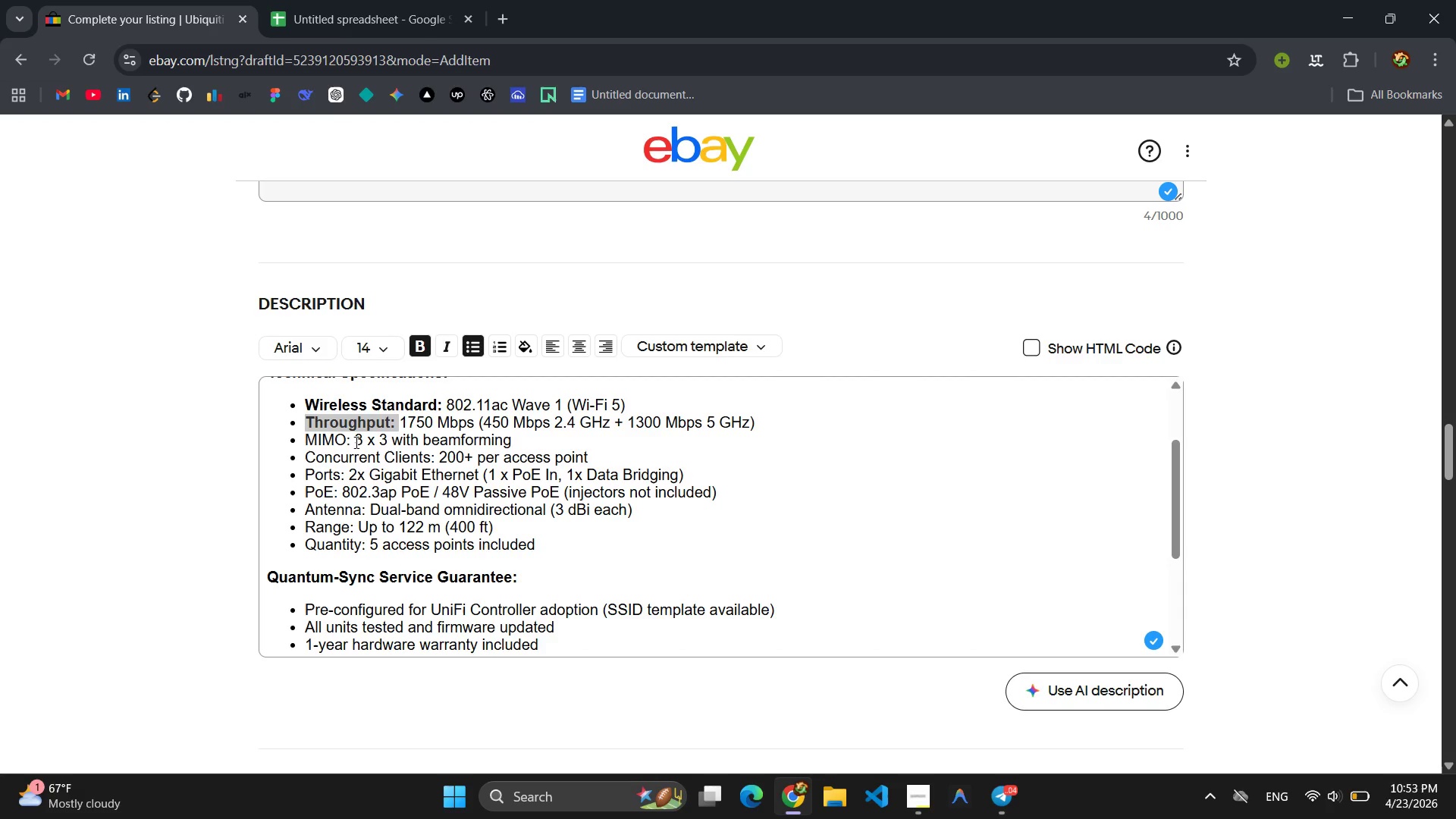 
left_click_drag(start_coordinate=[353, 442], to_coordinate=[293, 438])
 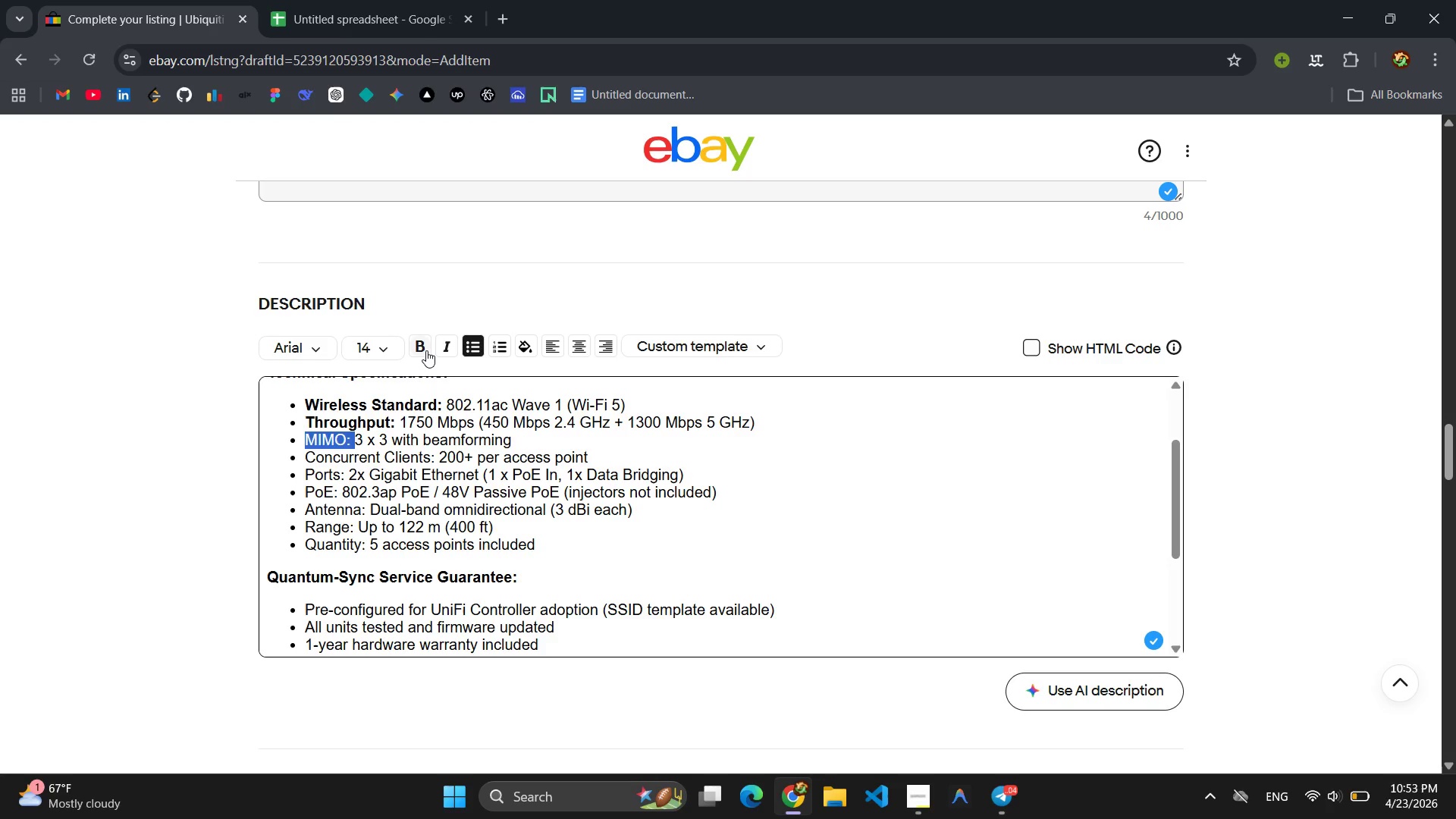 
left_click([426, 350])
 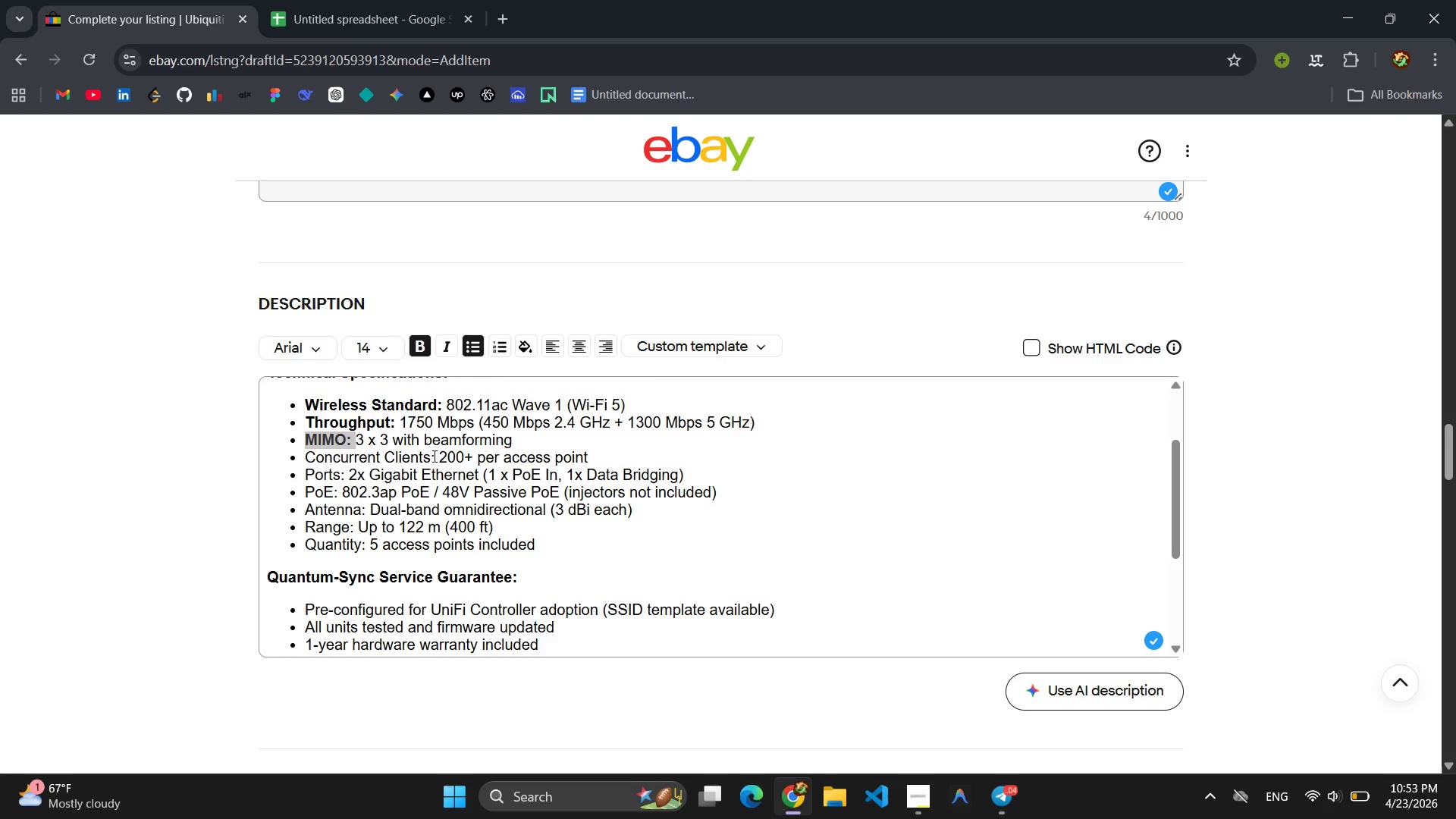 
left_click_drag(start_coordinate=[438, 456], to_coordinate=[285, 453])
 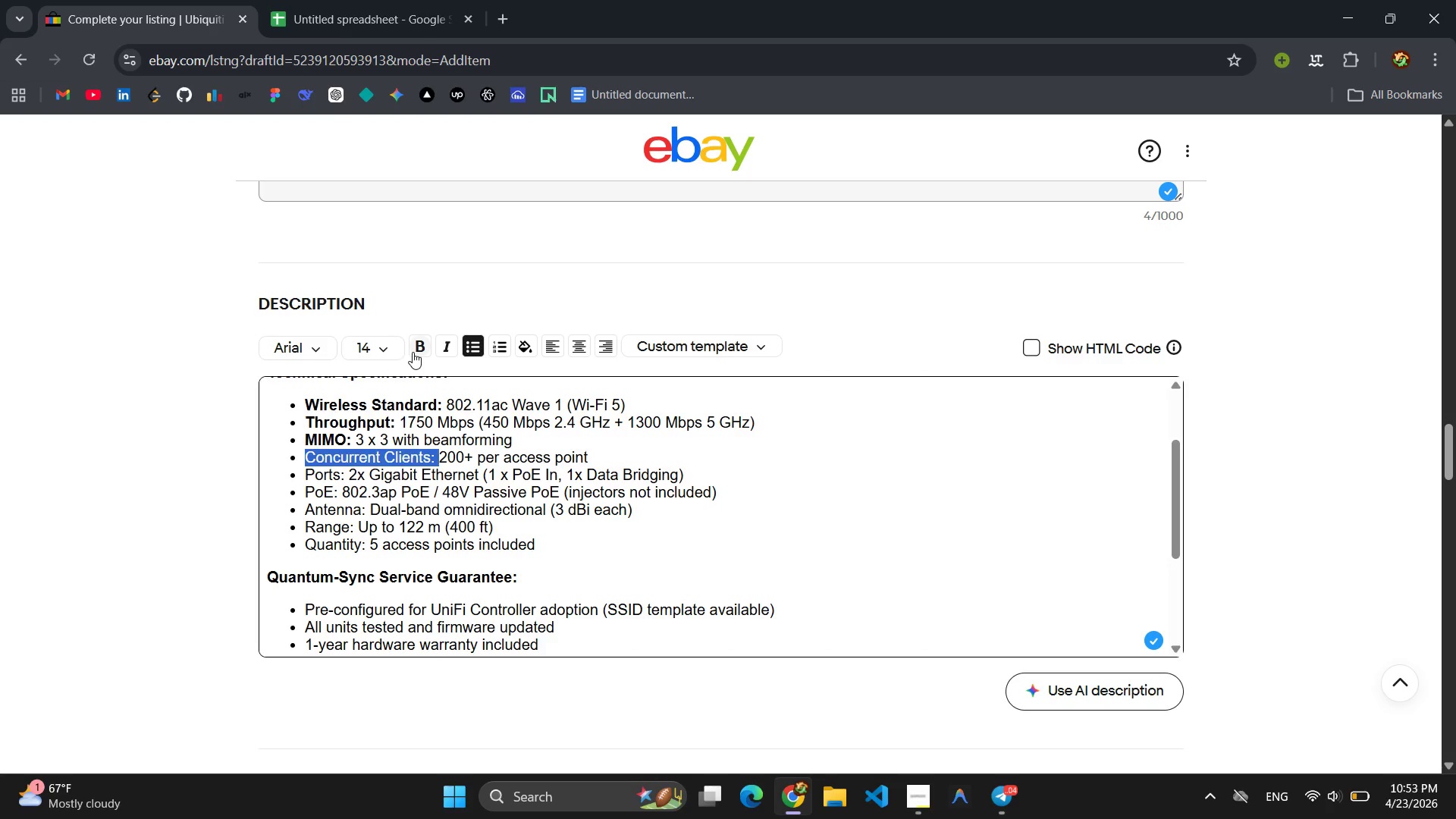 
left_click([413, 349])
 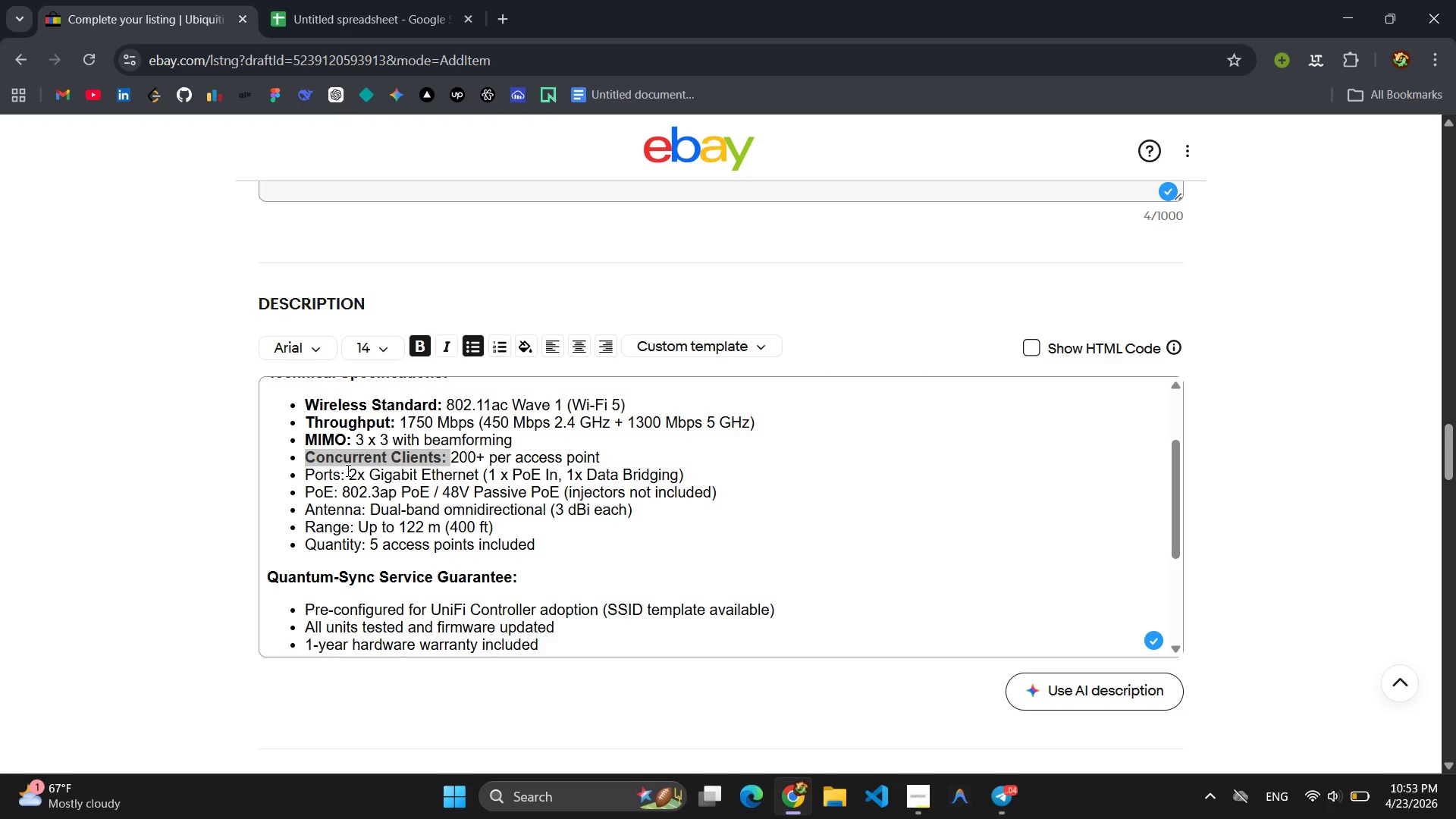 
left_click_drag(start_coordinate=[347, 472], to_coordinate=[302, 473])
 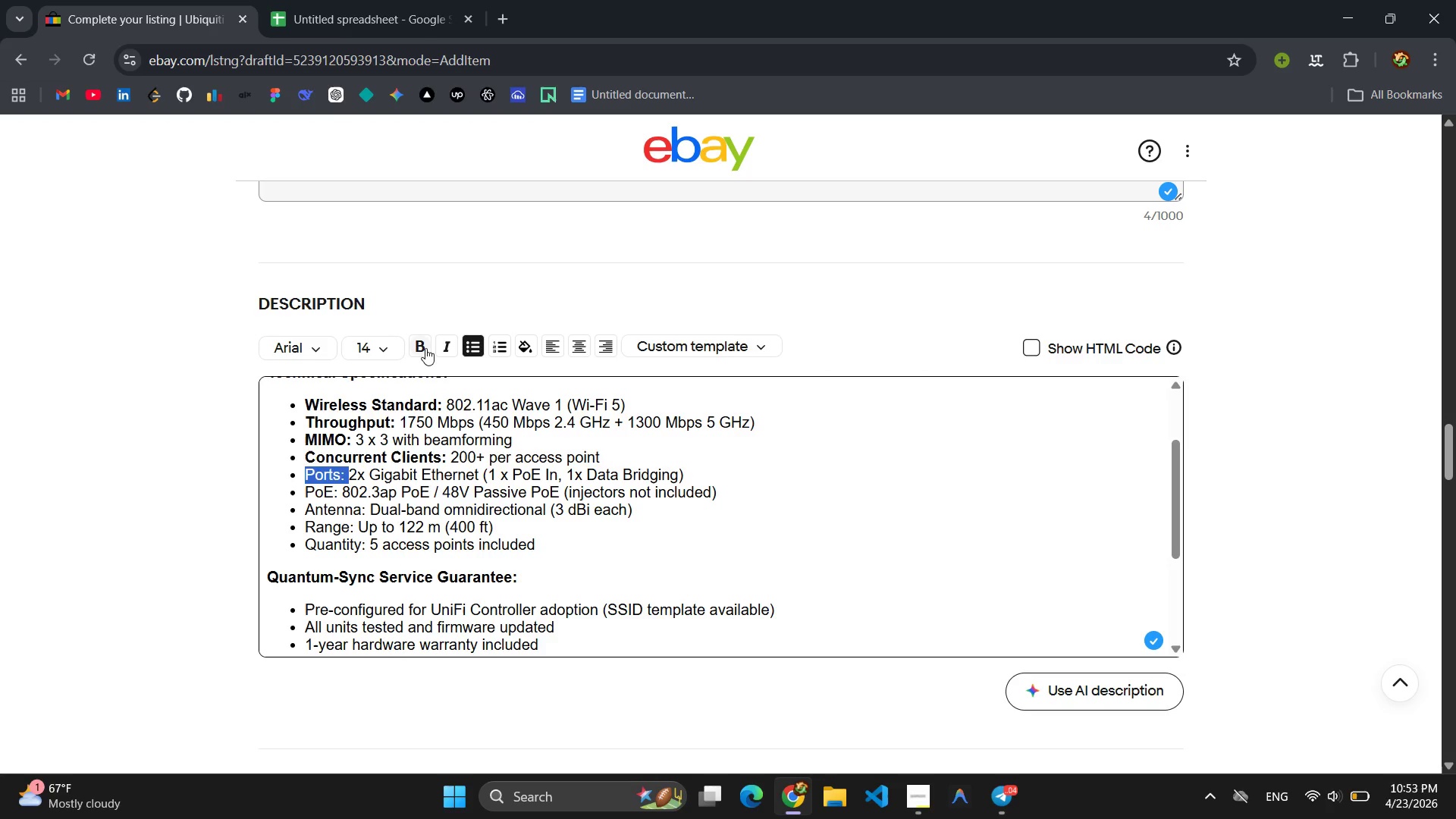 
left_click([425, 348])
 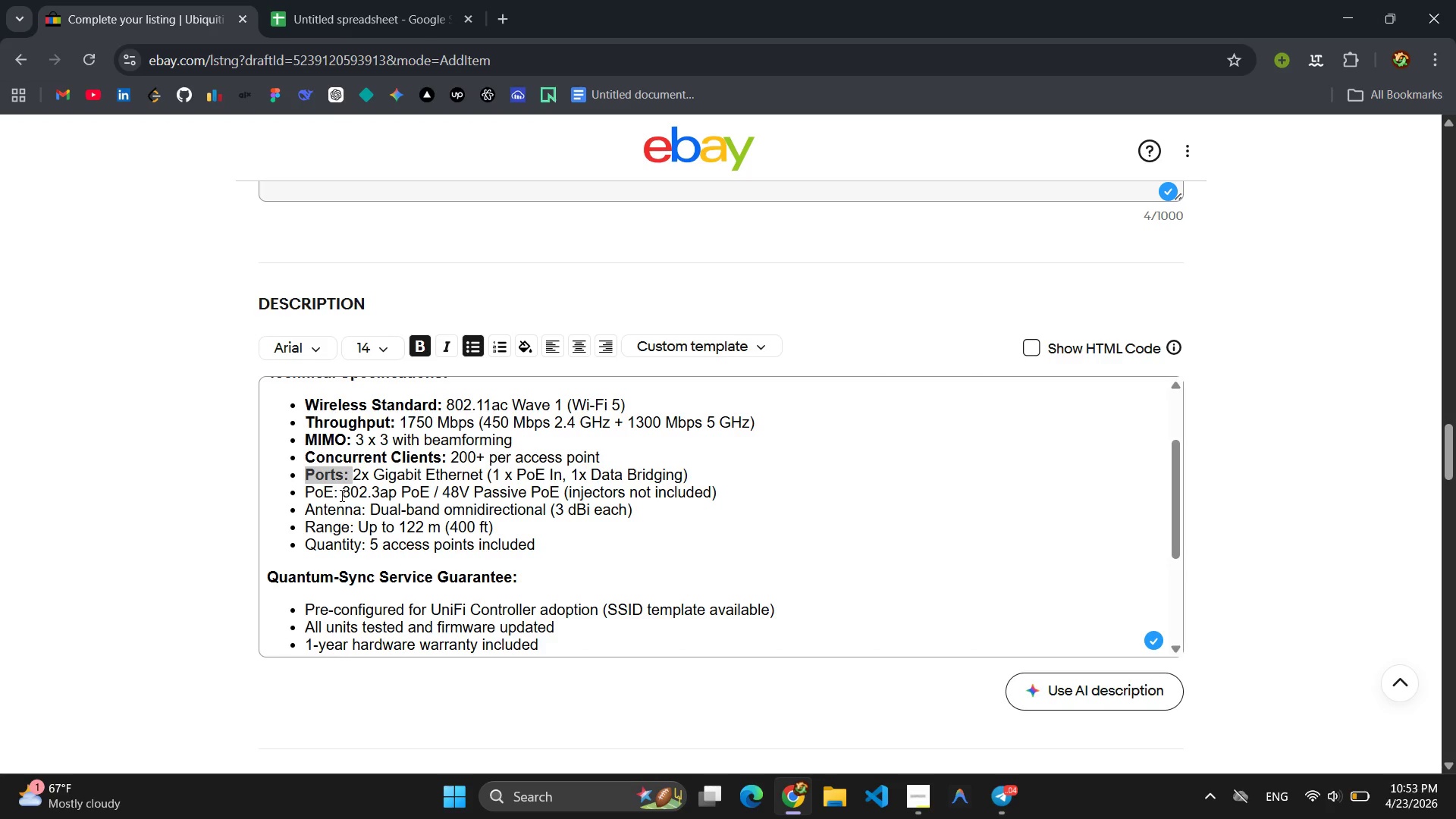 
left_click_drag(start_coordinate=[339, 495], to_coordinate=[299, 492])
 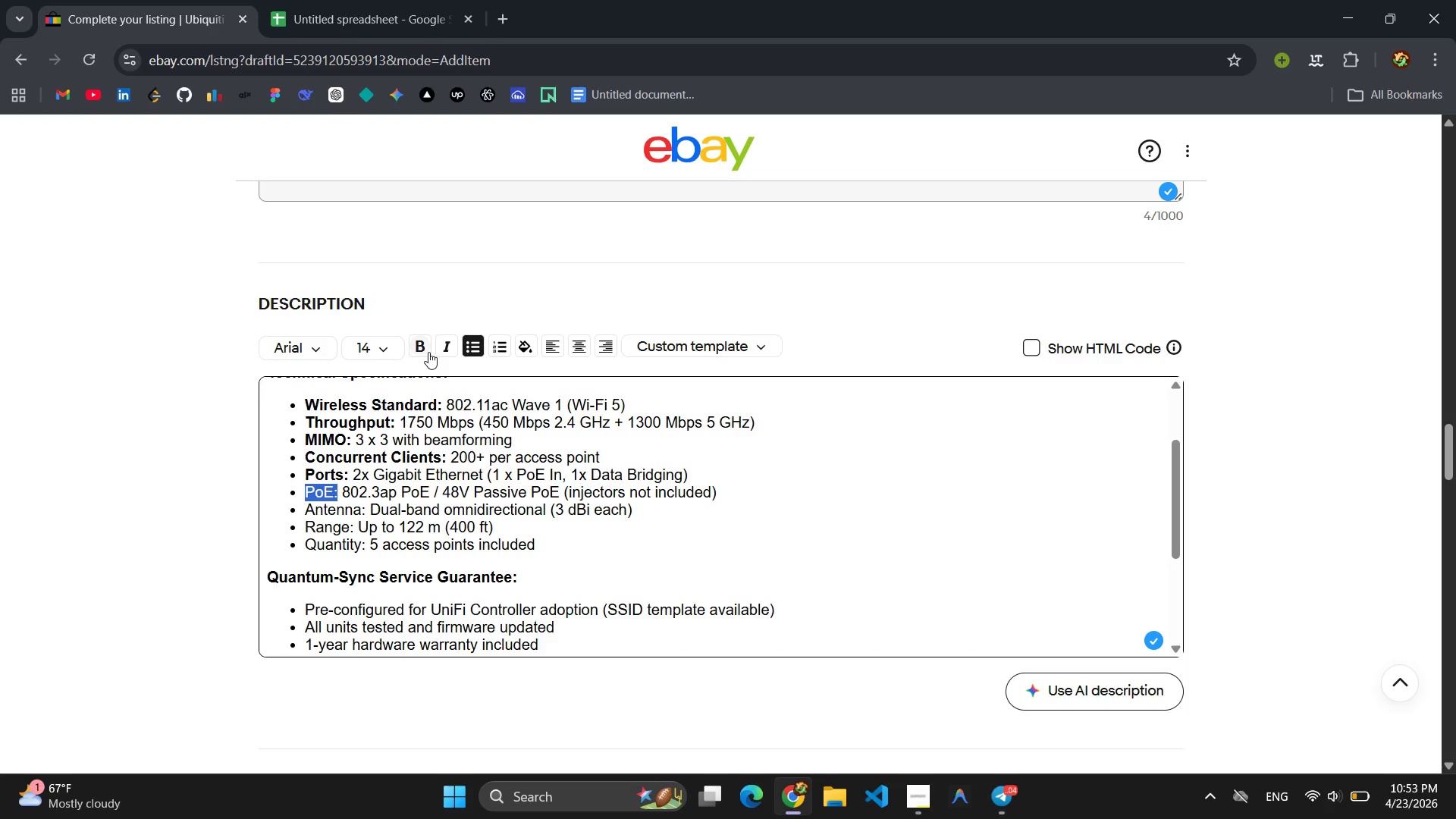 
left_click([427, 347])
 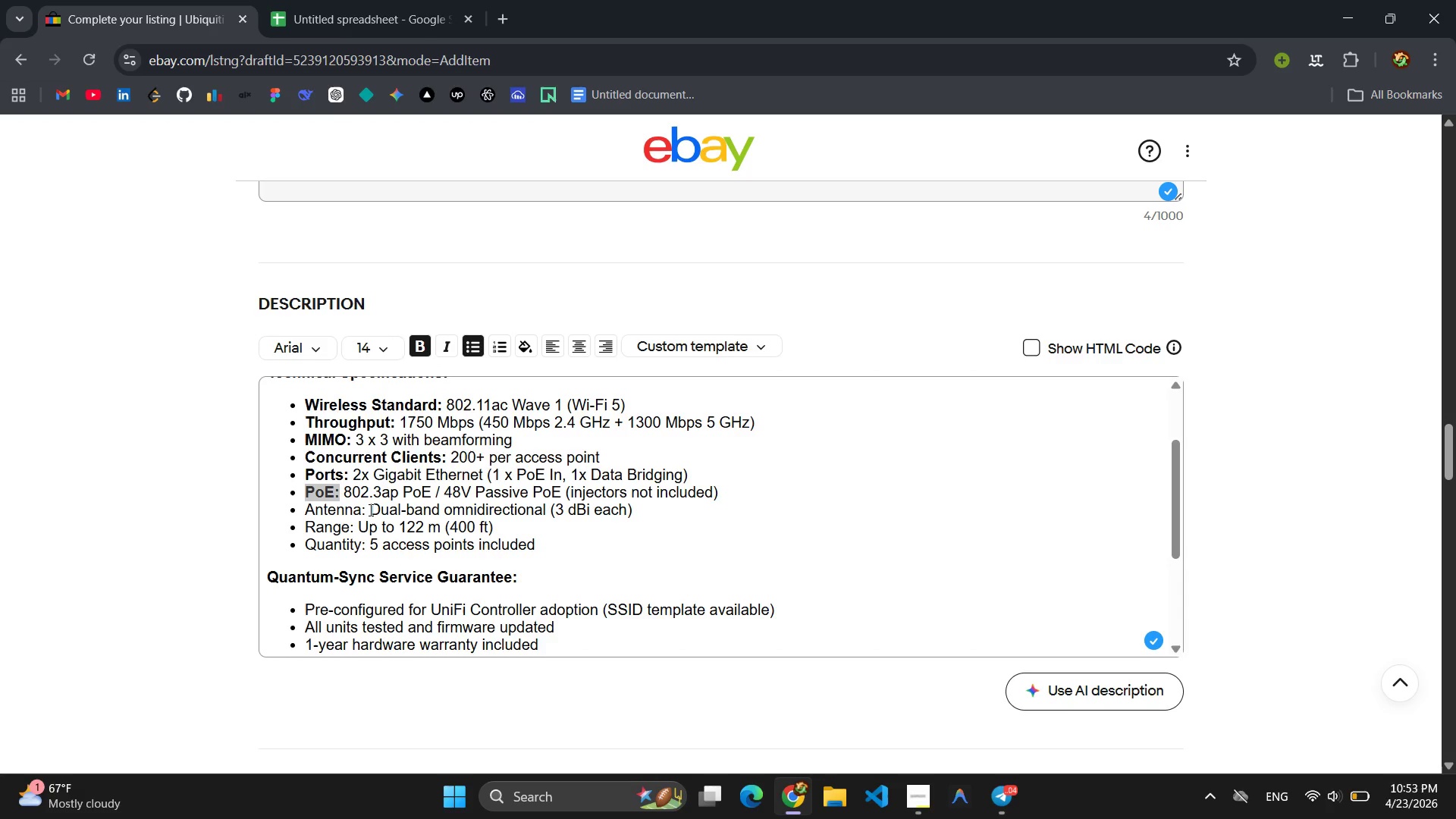 
left_click_drag(start_coordinate=[369, 510], to_coordinate=[290, 510])
 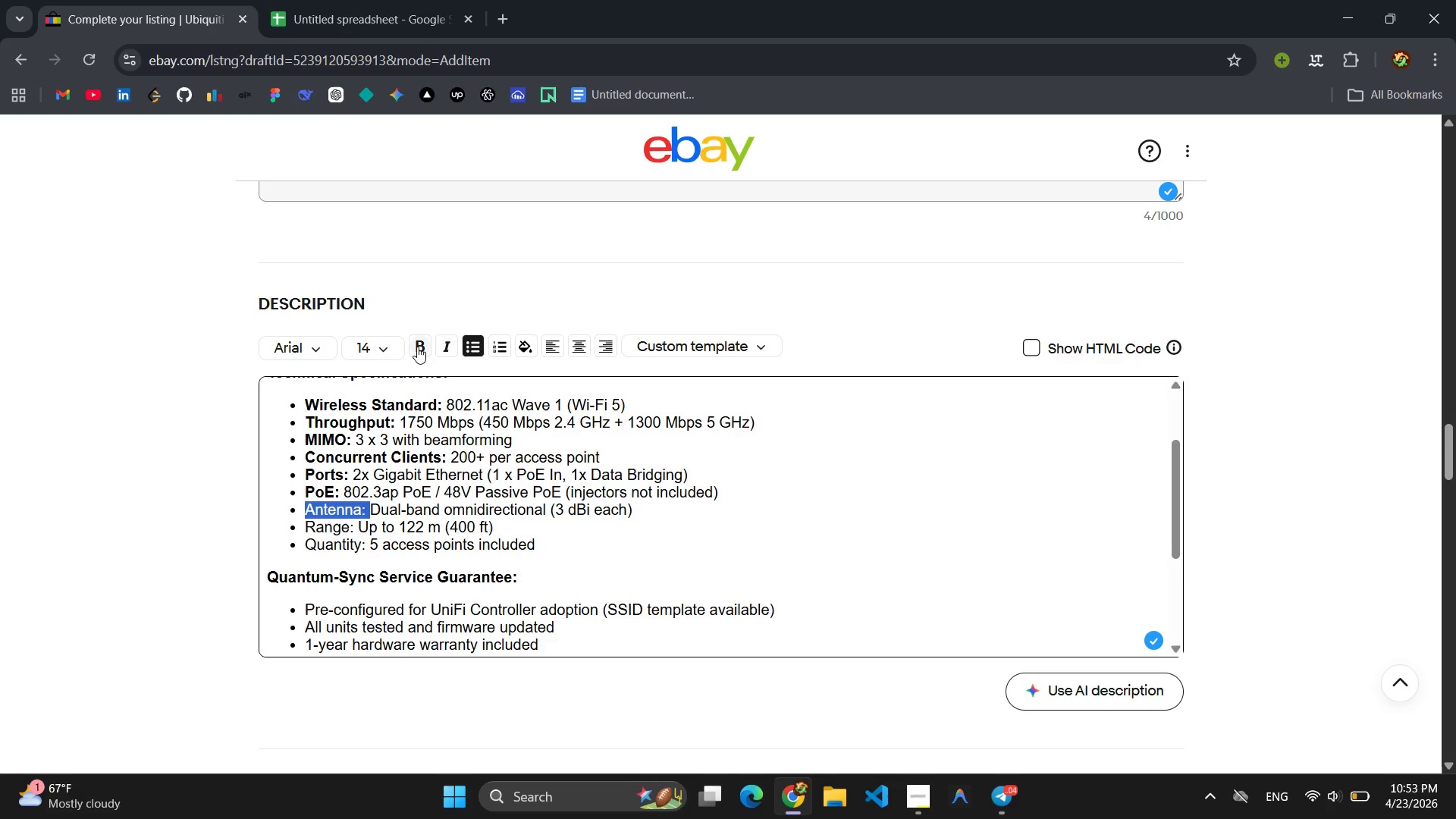 
left_click([417, 347])
 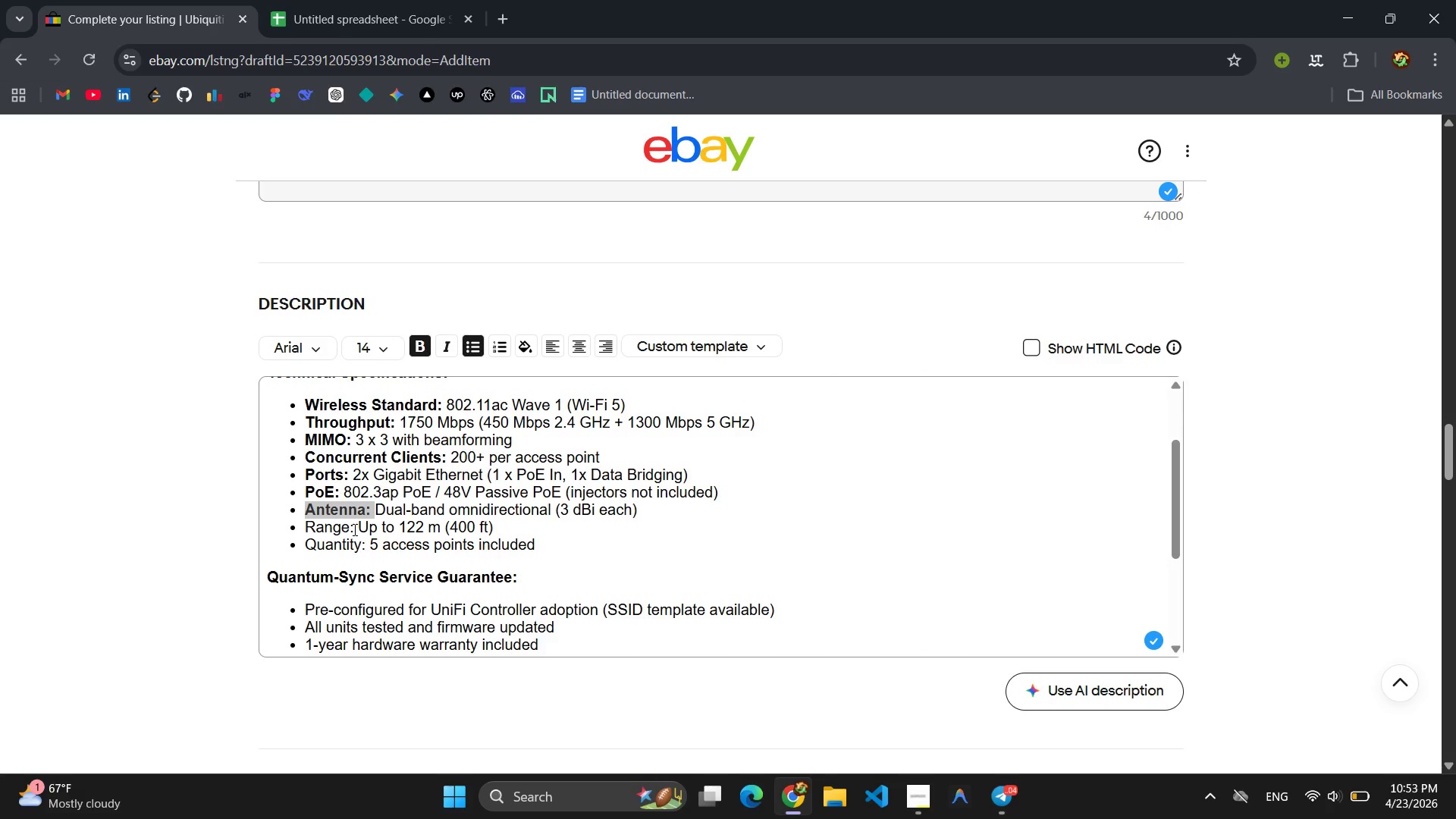 
left_click_drag(start_coordinate=[353, 529], to_coordinate=[298, 528])
 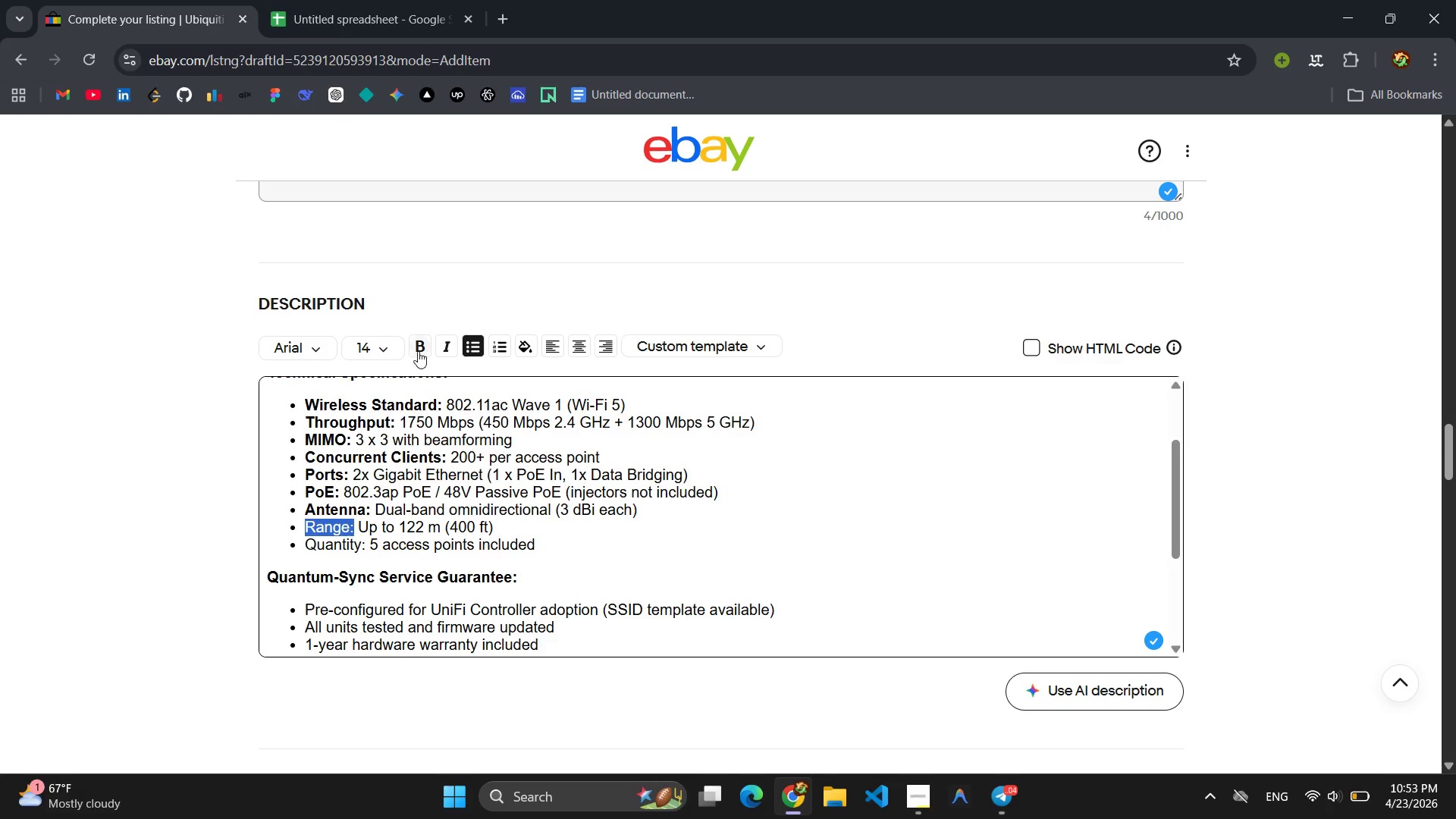 
left_click([418, 349])
 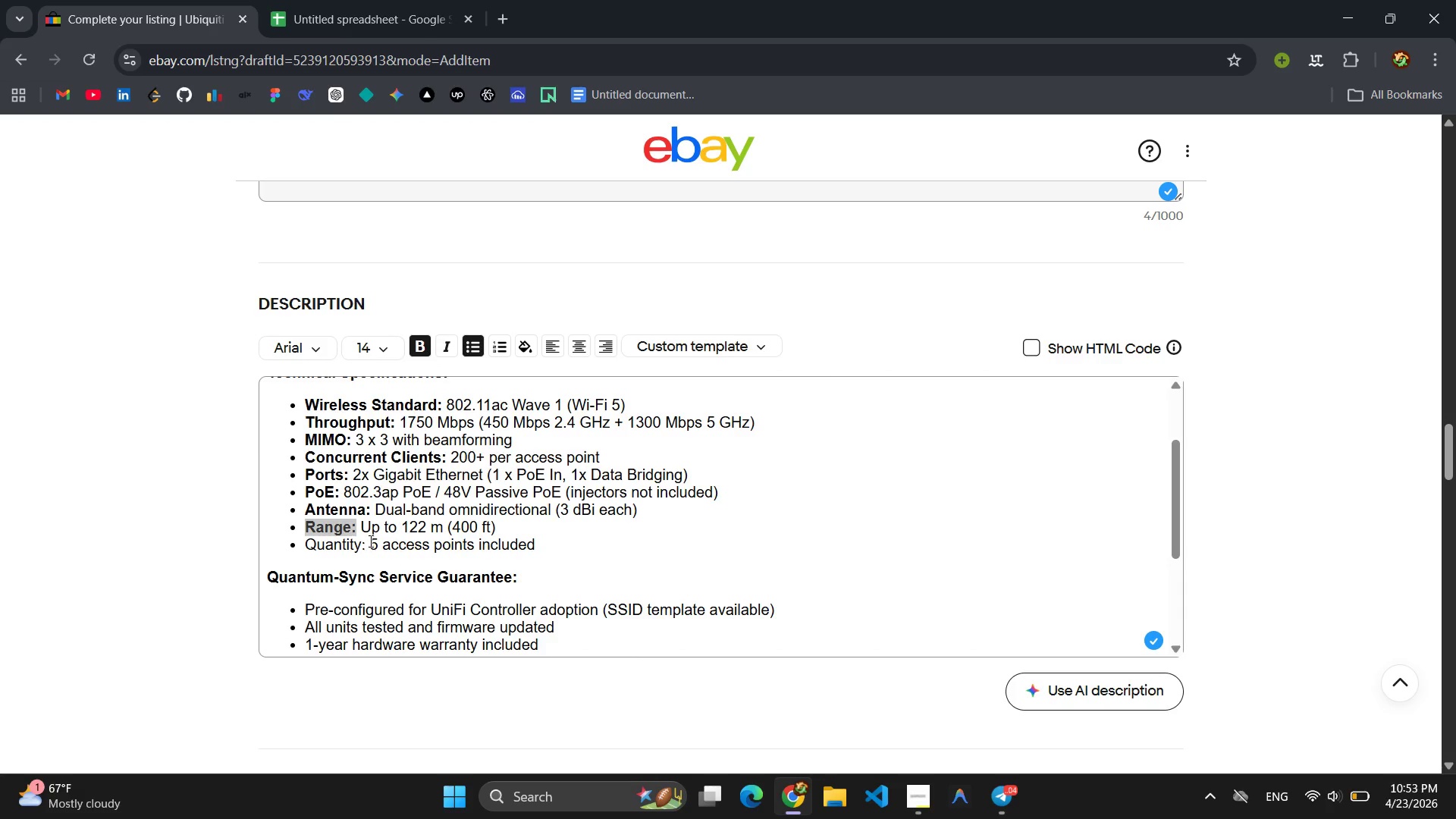 
left_click_drag(start_coordinate=[369, 542], to_coordinate=[293, 544])
 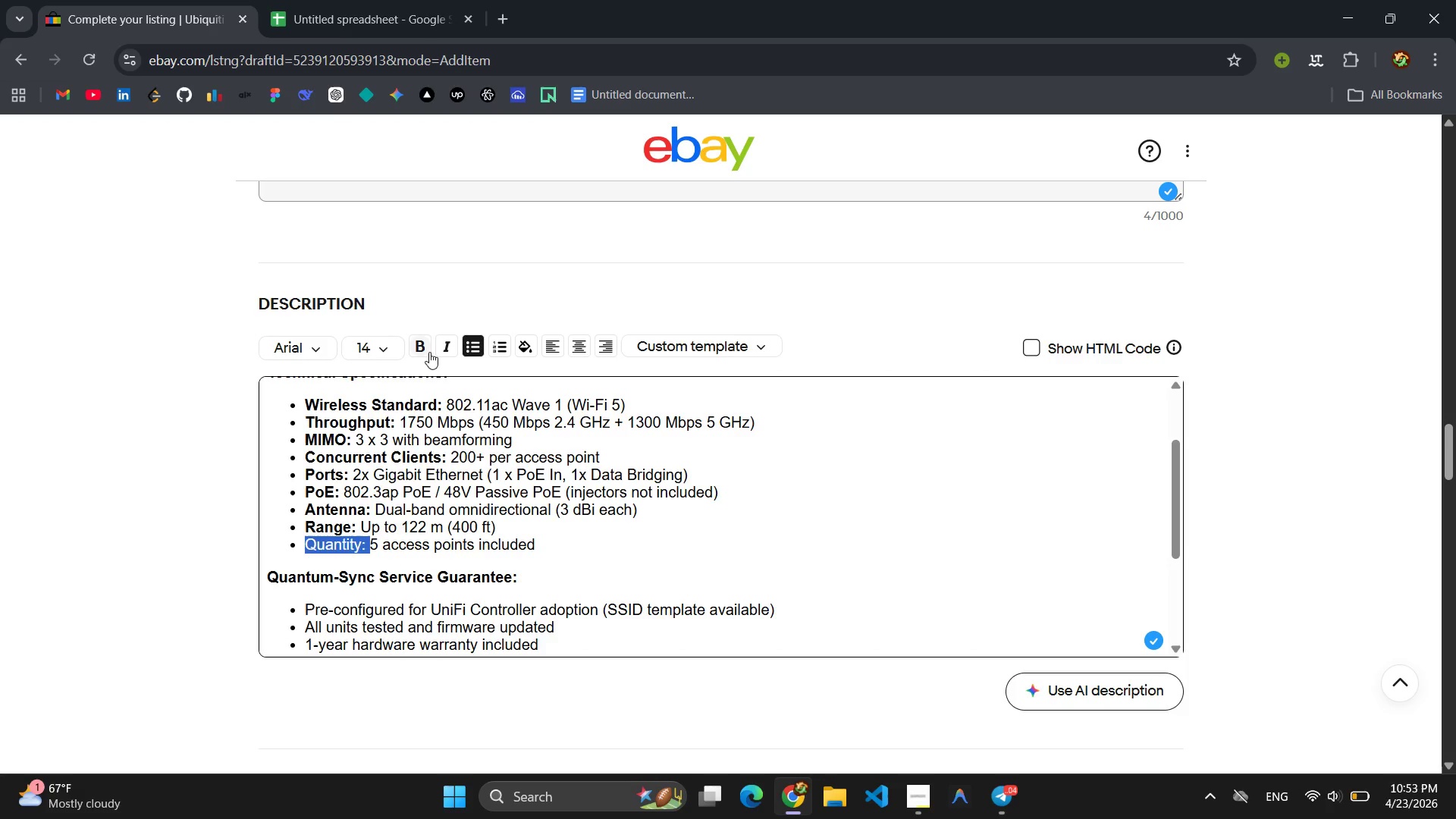 
left_click([427, 349])
 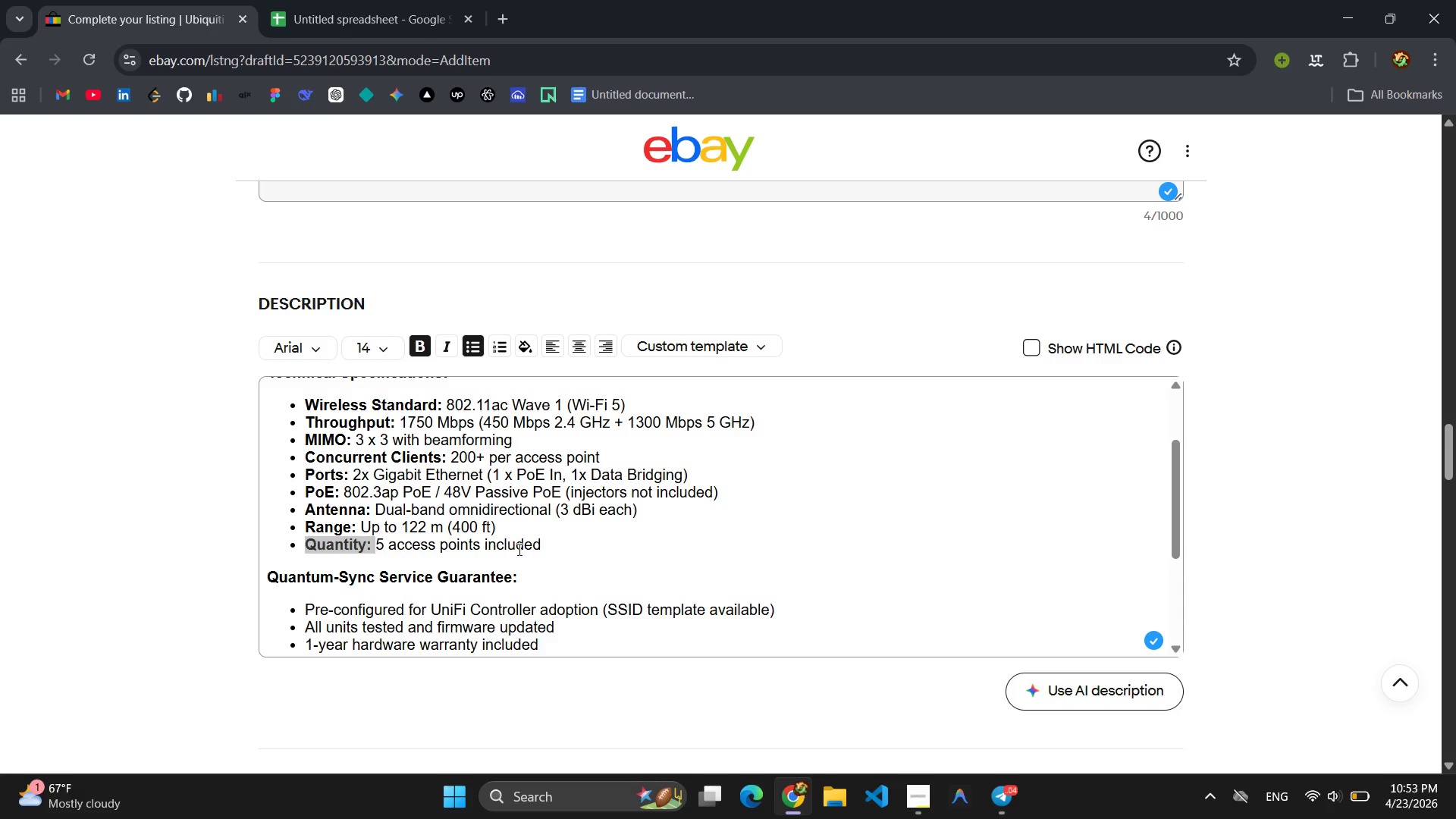 
left_click([595, 563])
 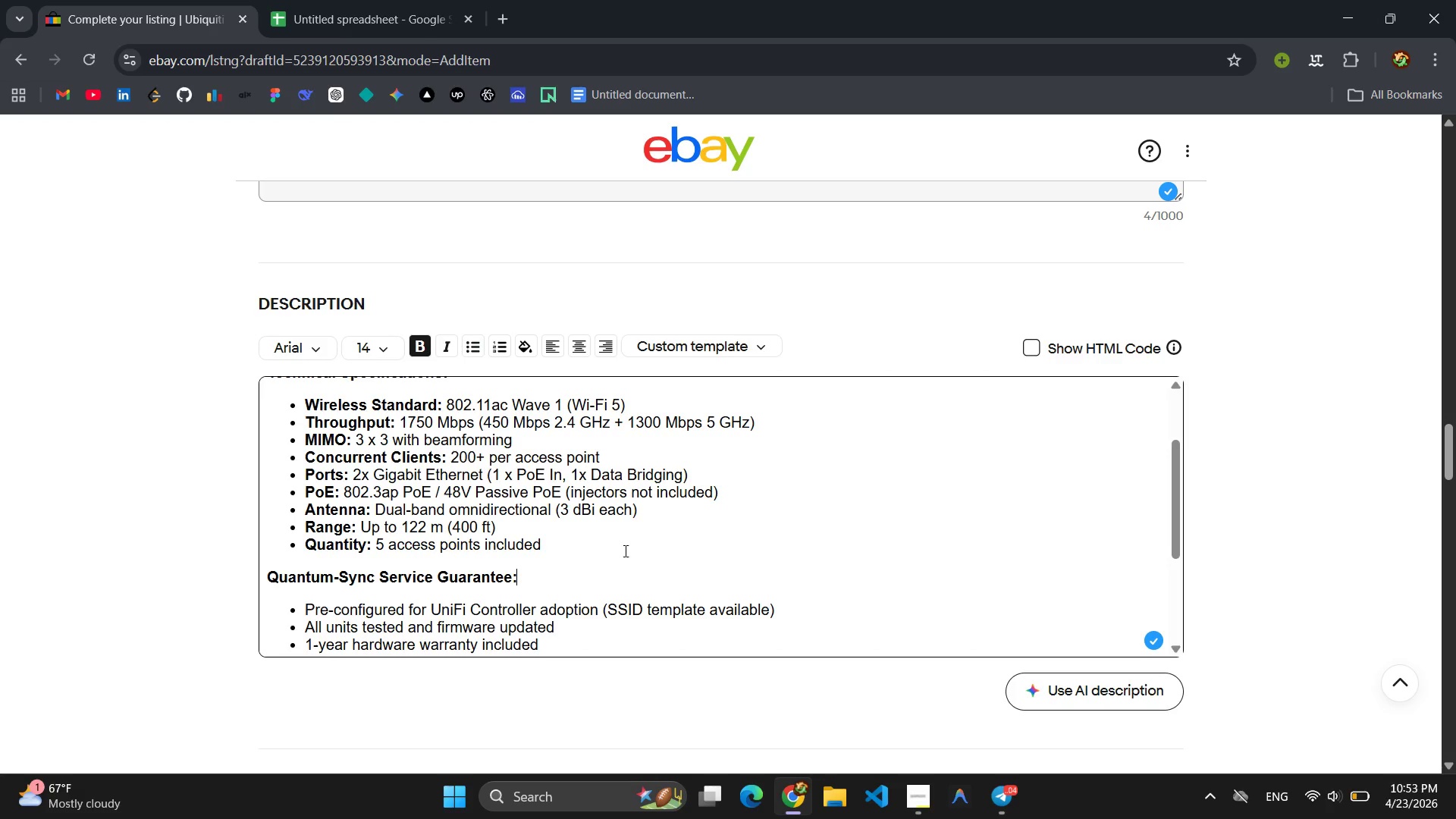 
scroll: coordinate [629, 544], scroll_direction: up, amount: 4.0
 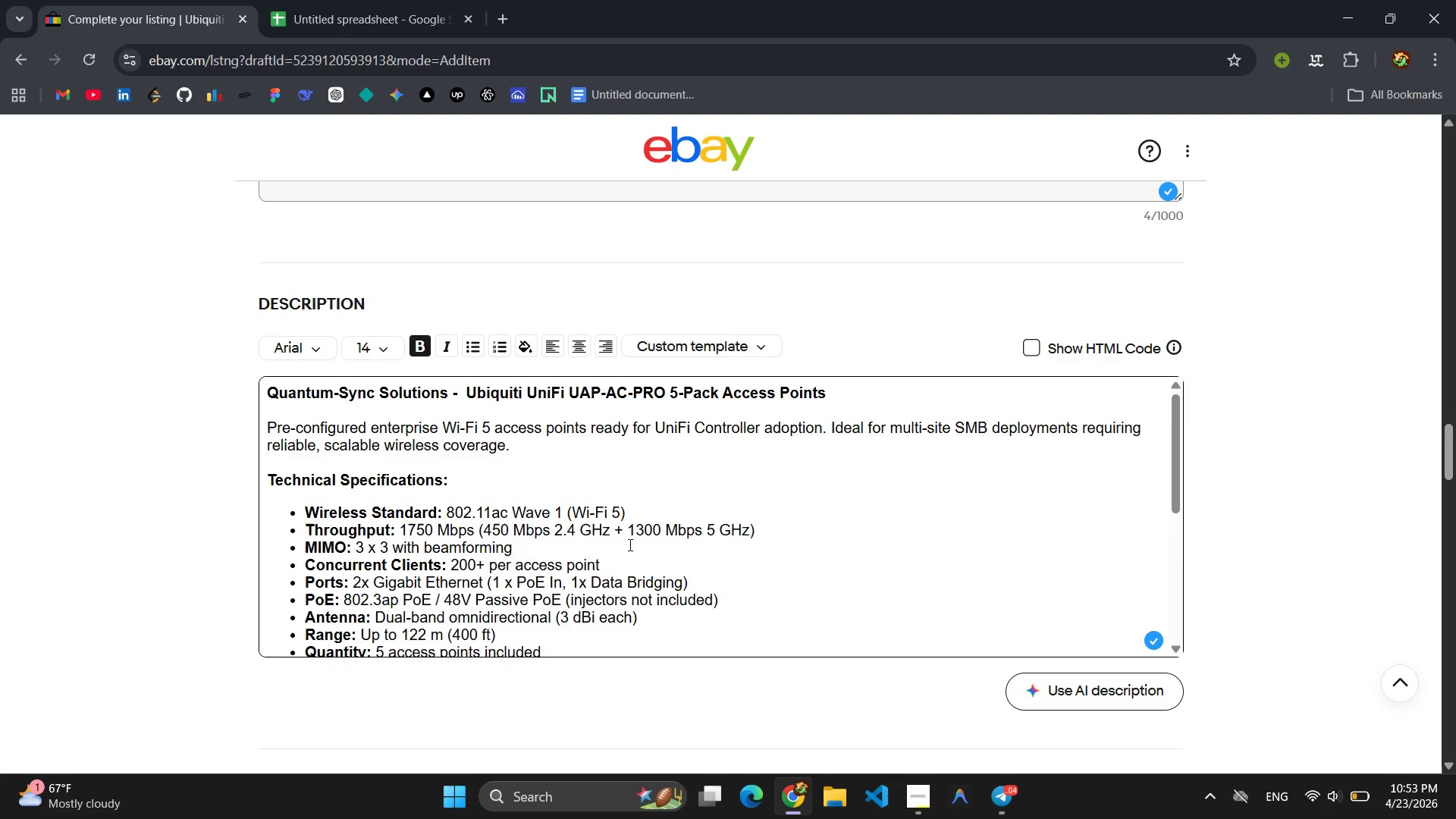 
scroll: coordinate [629, 544], scroll_direction: down, amount: 6.0
 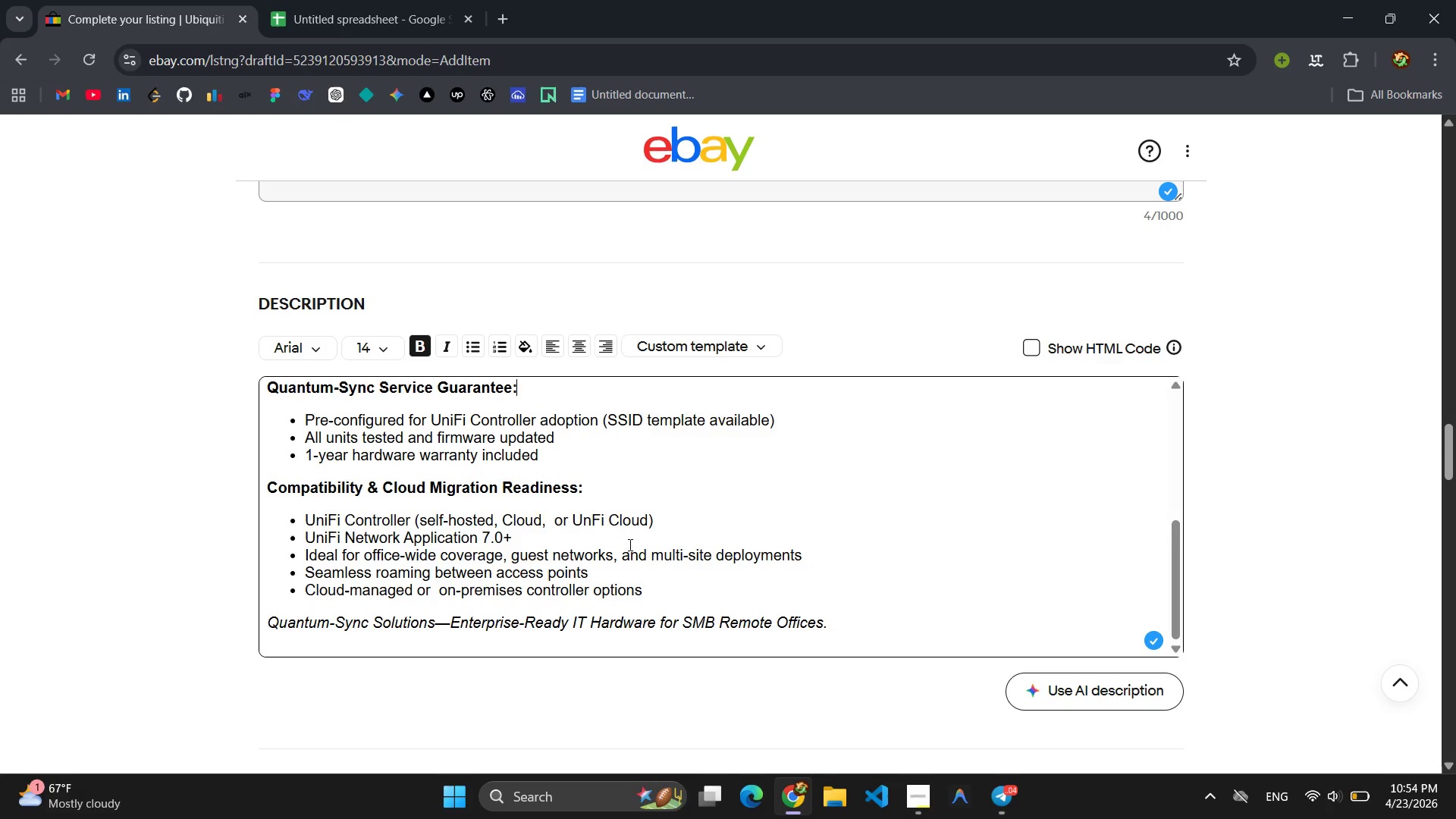 
scroll: coordinate [755, 547], scroll_direction: none, amount: 0.0
 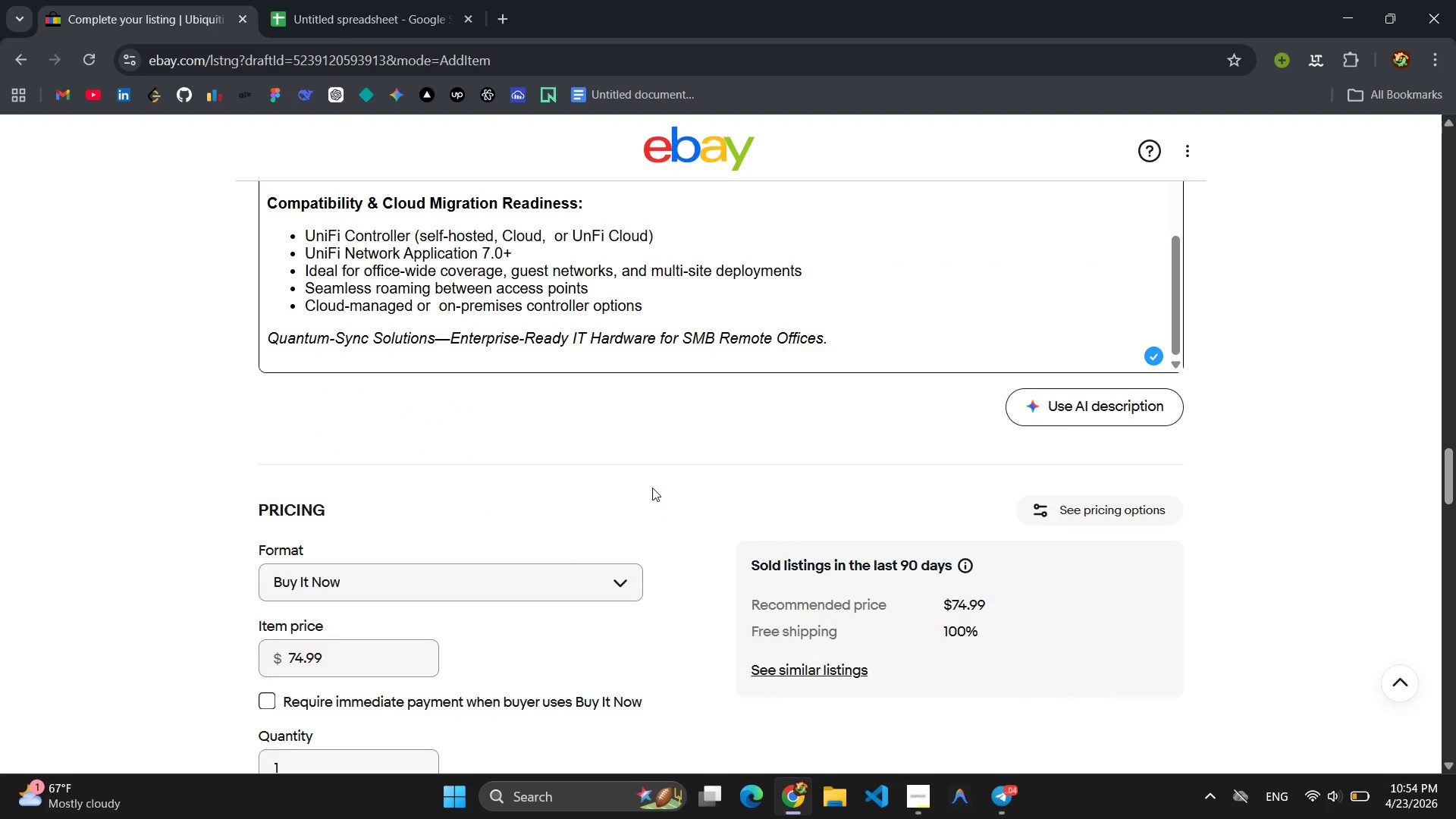 
scroll: coordinate [677, 470], scroll_direction: up, amount: 4.0
 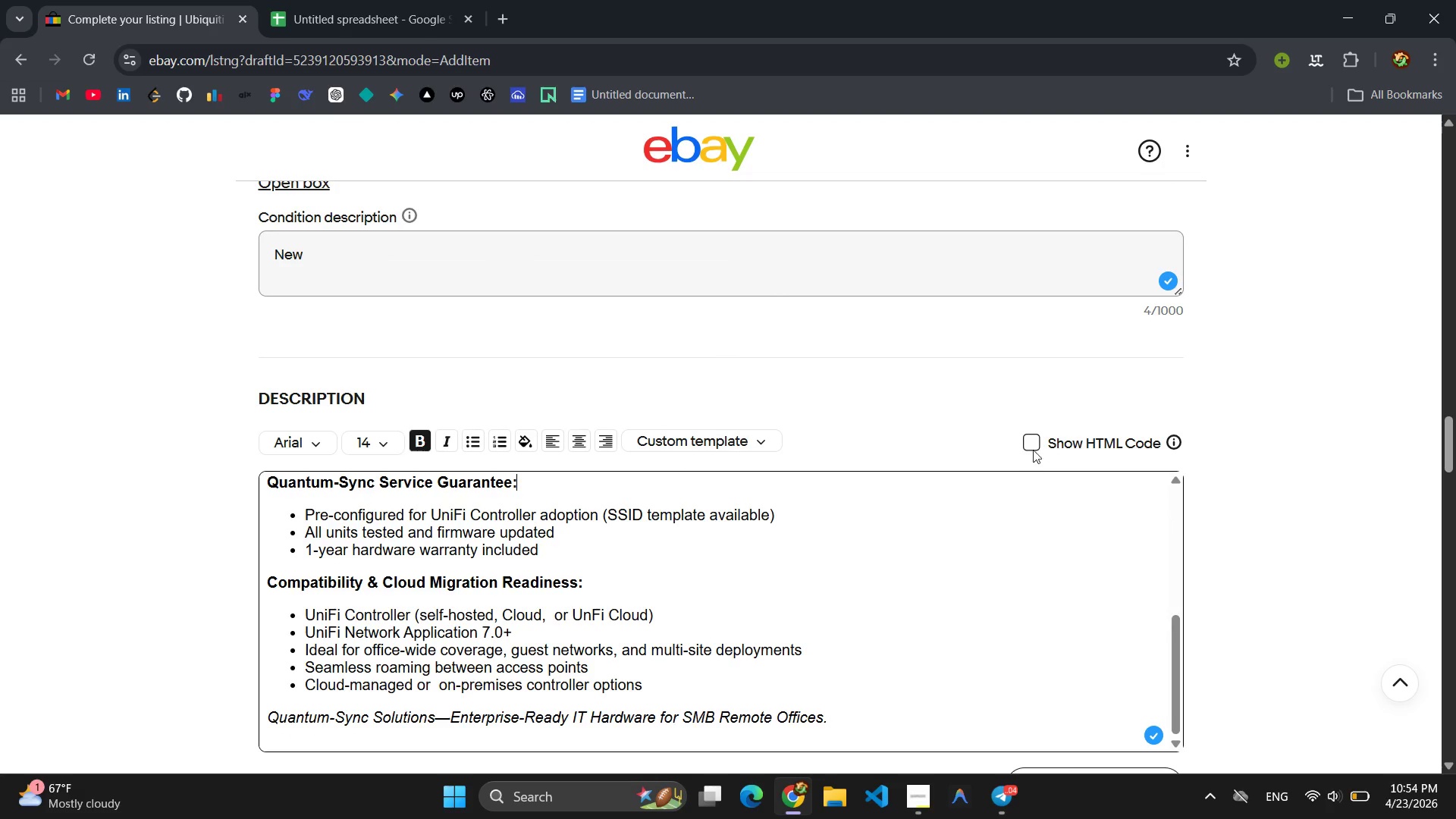 
left_click([1025, 440])
 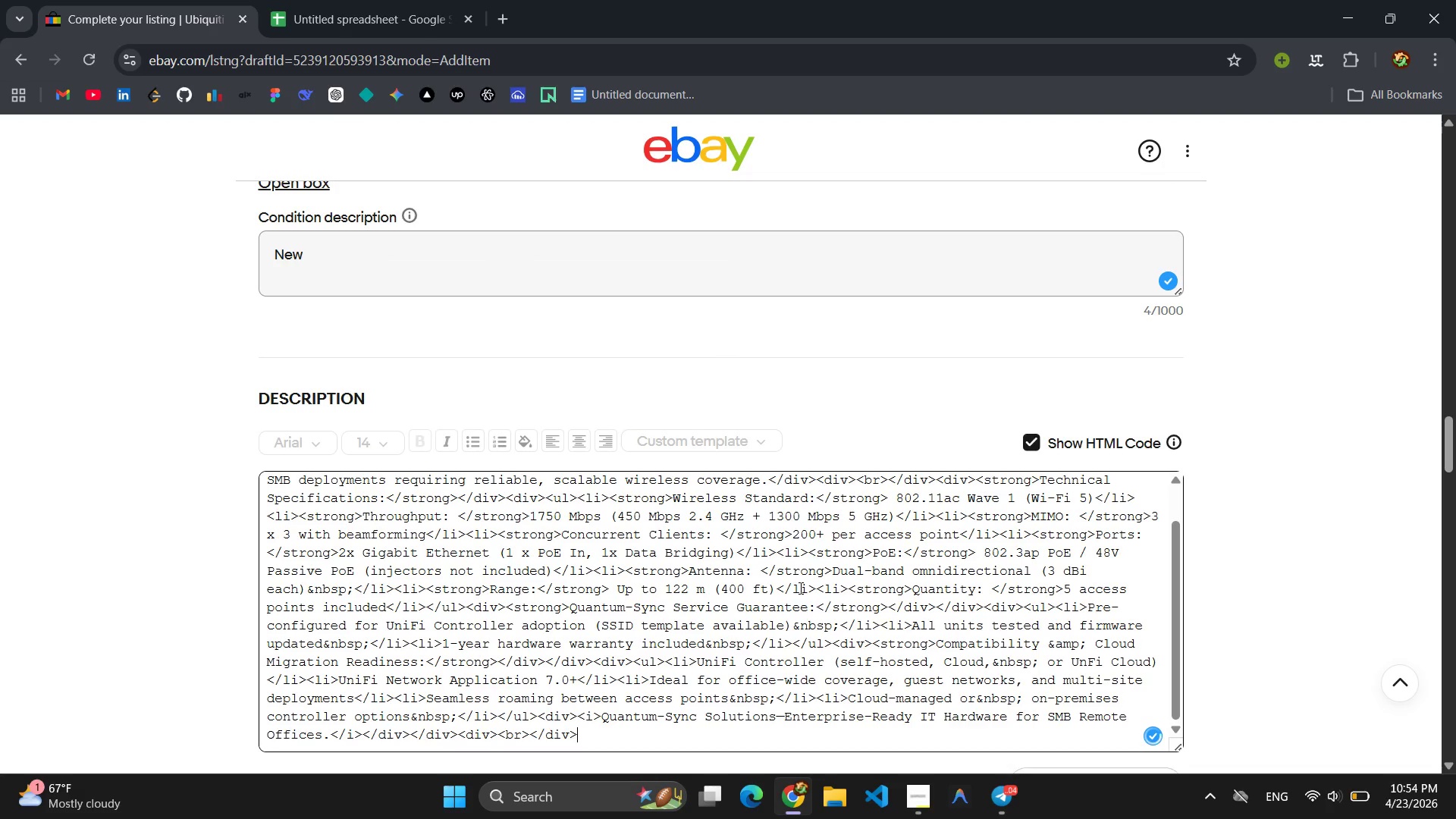 
left_click([799, 588])
 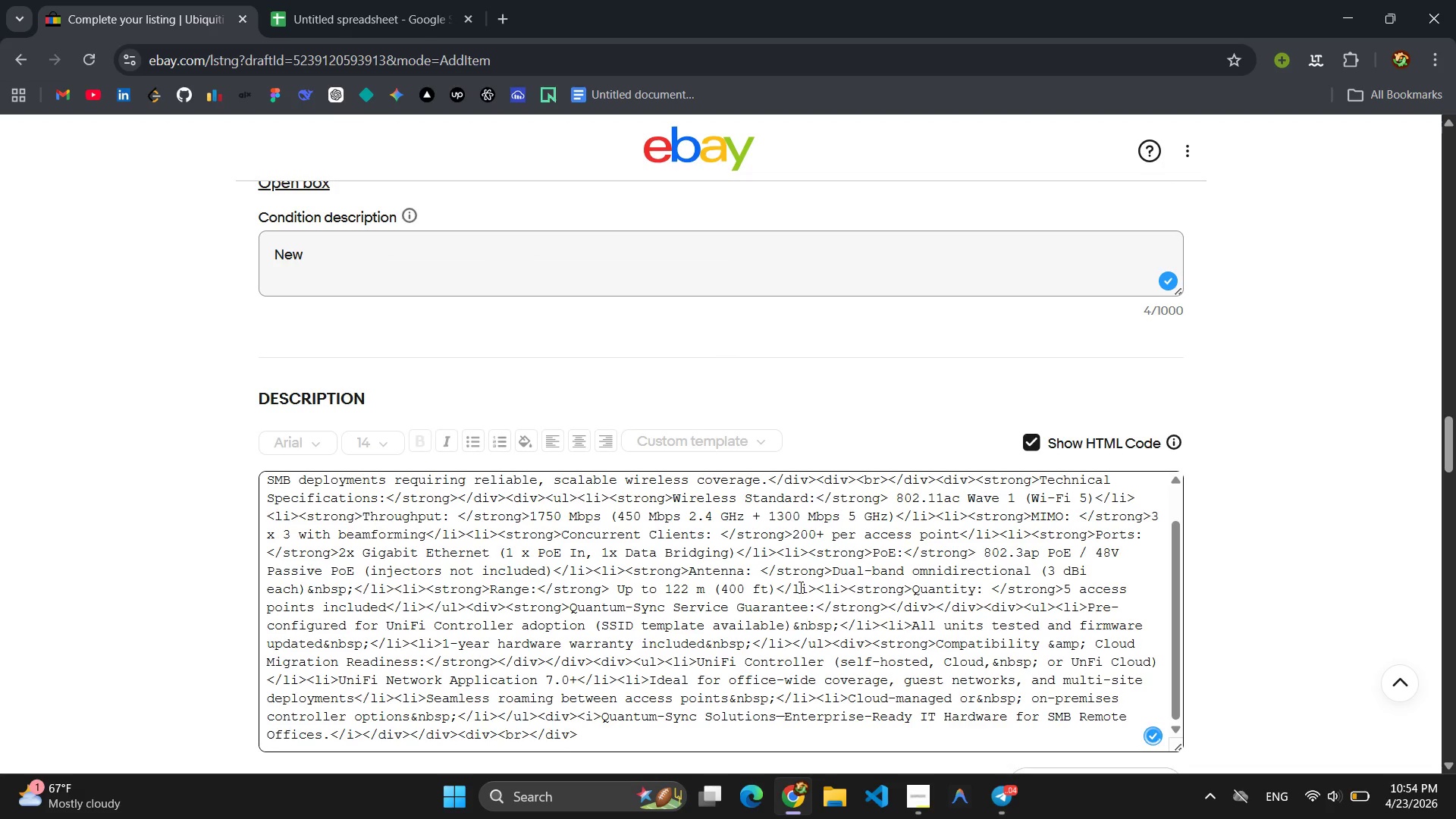 
key(Control+ControlLeft)
 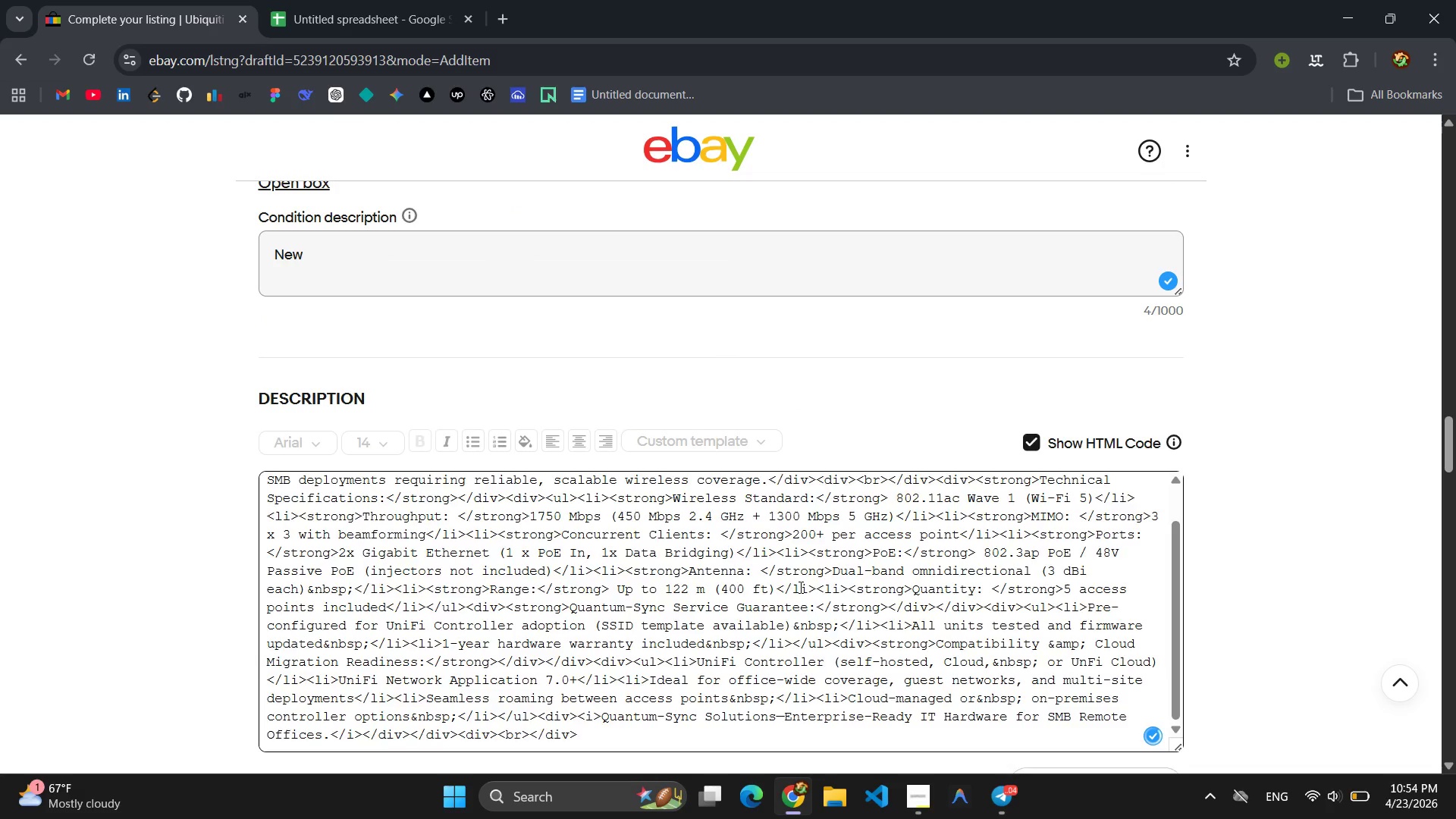 
key(Control+A)
 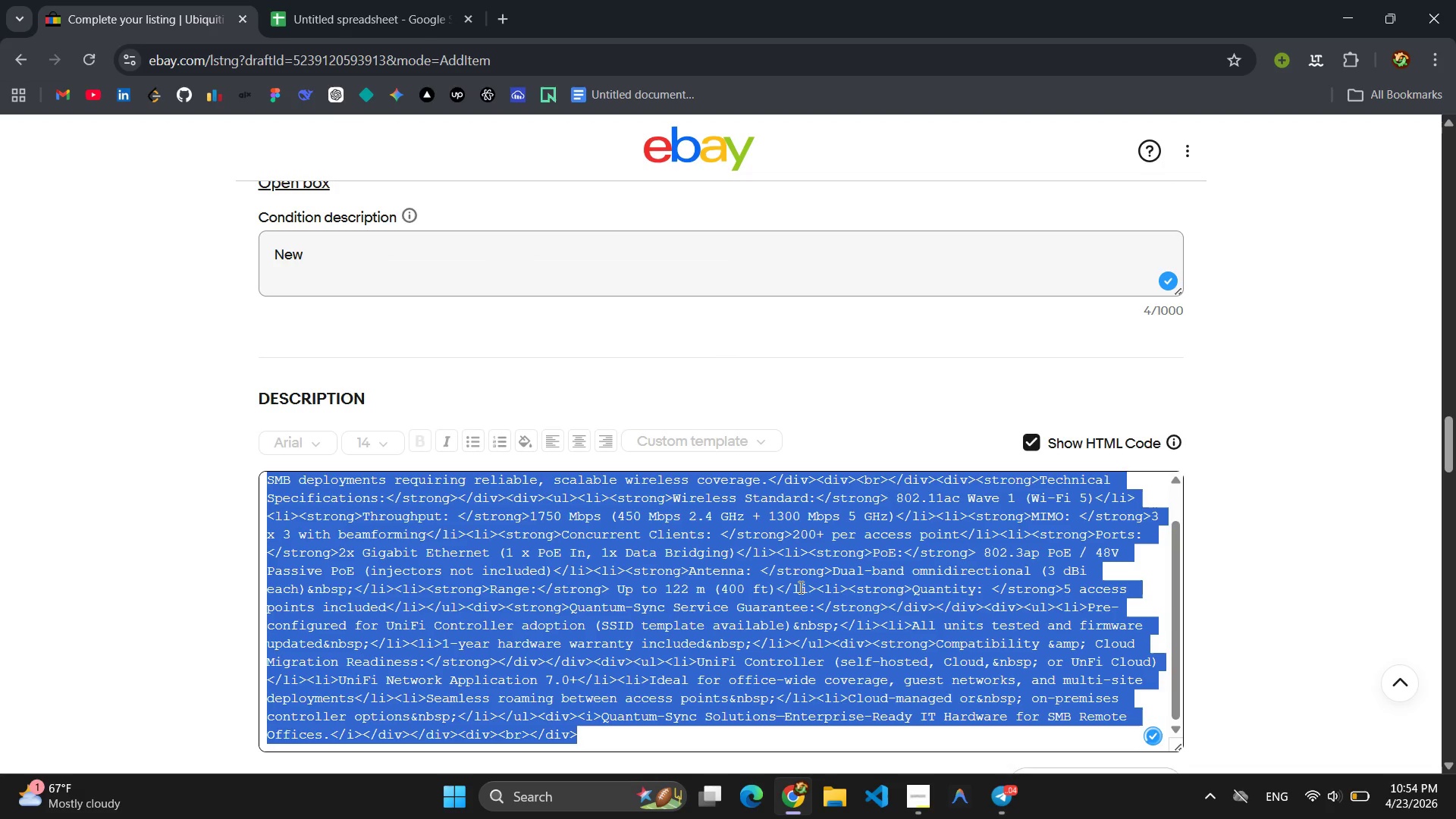 
key(Control+C)
 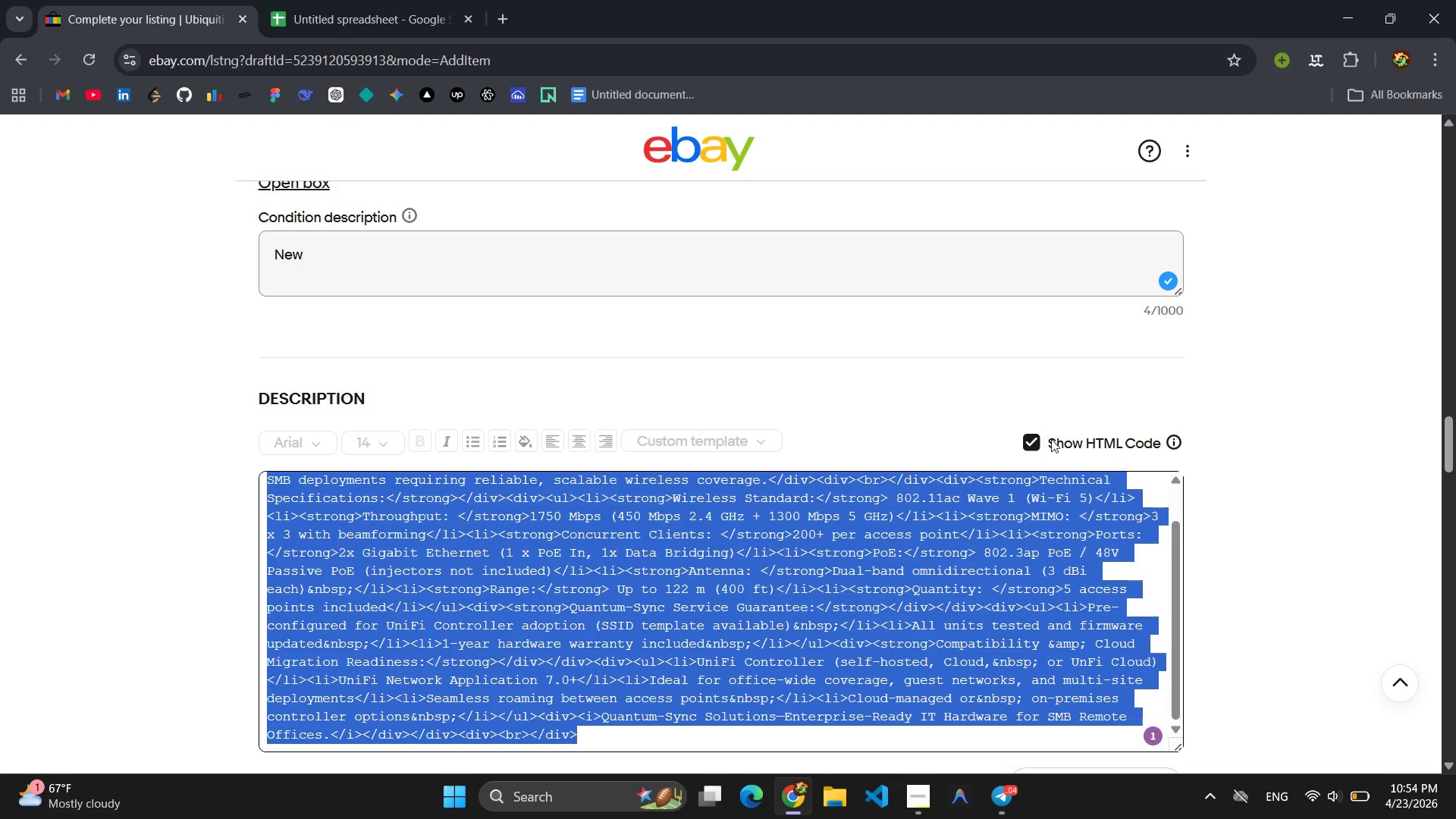 
left_click([1036, 441])
 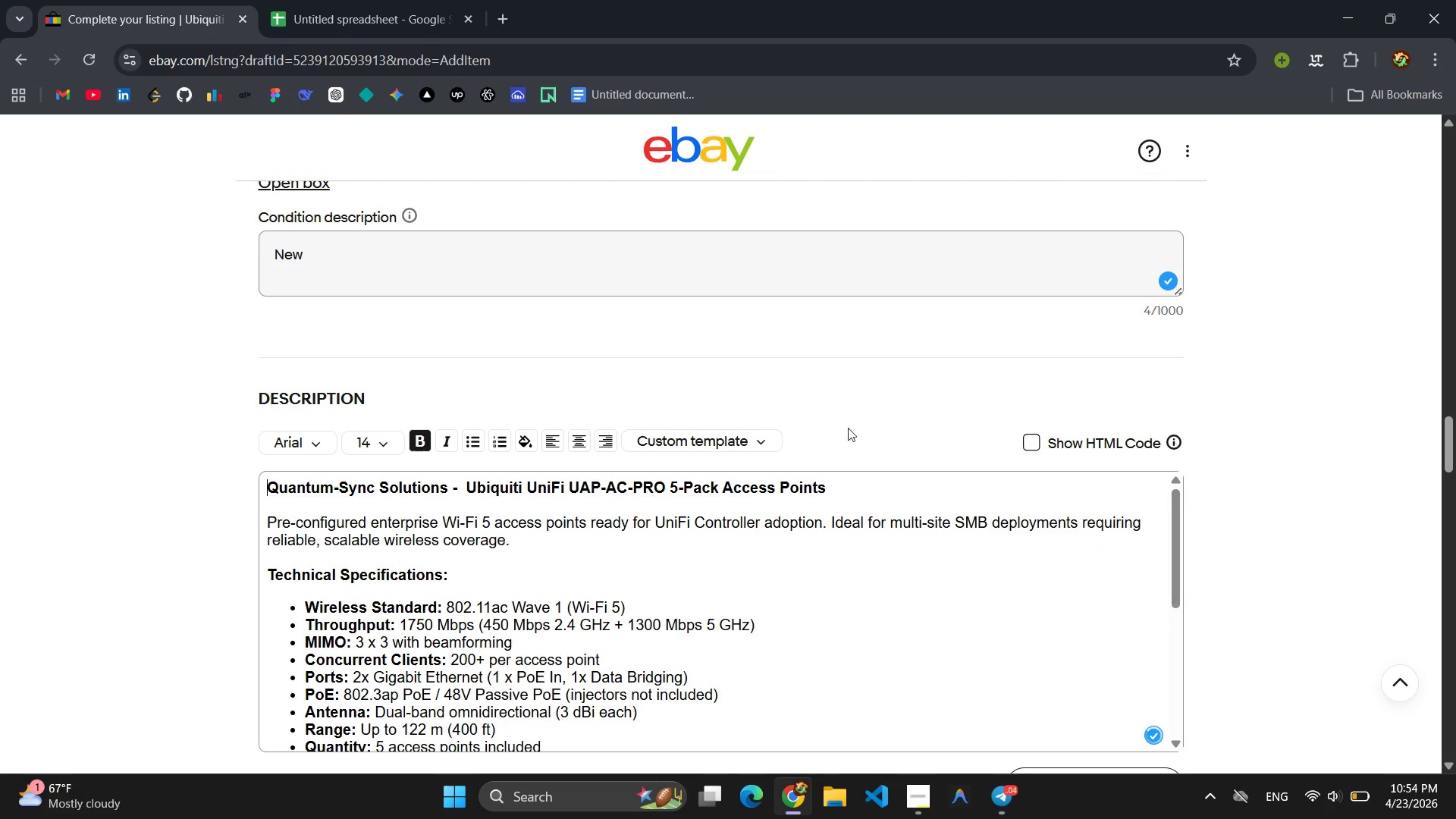 
left_click([846, 422])
 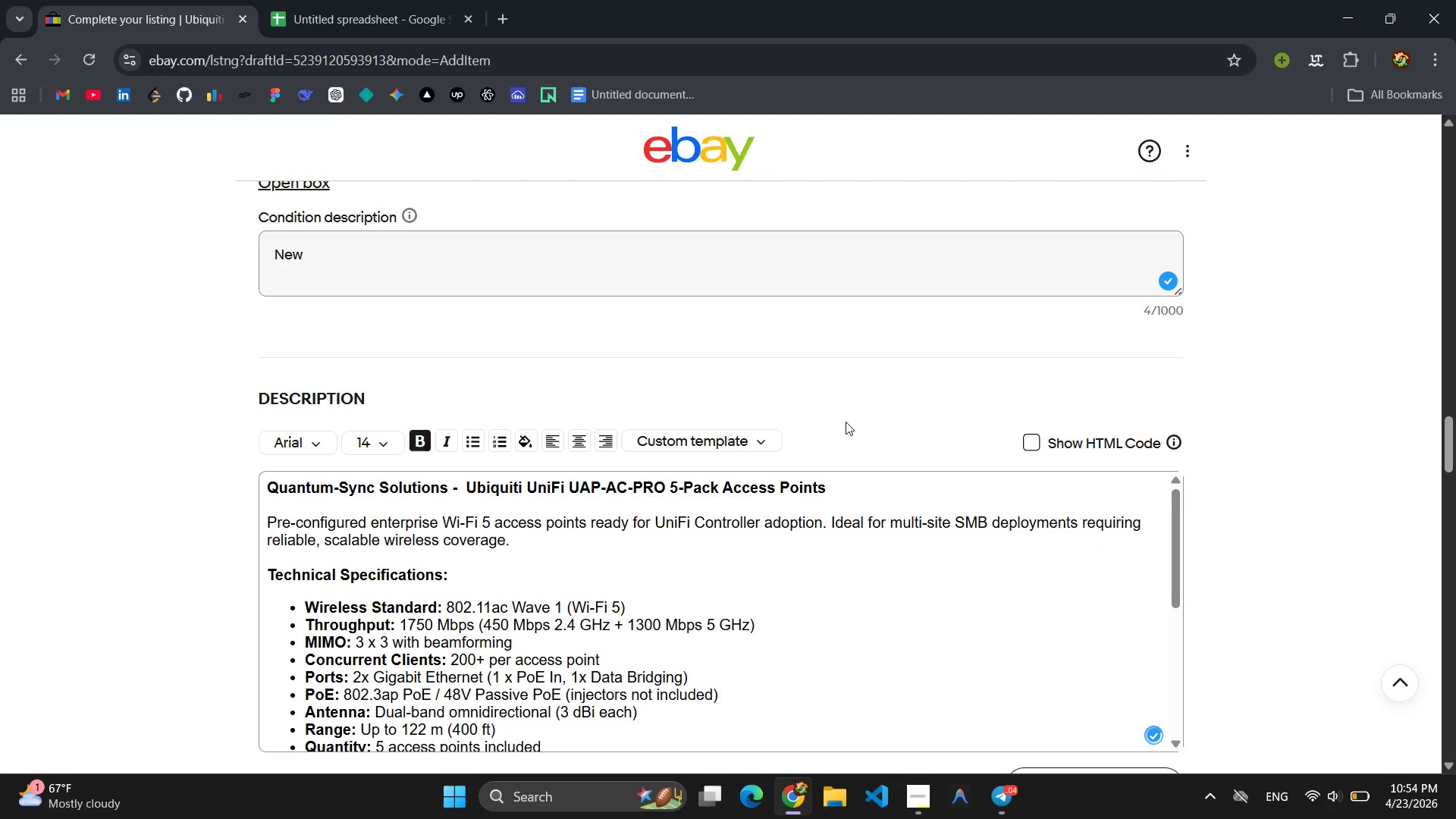 
scroll: coordinate [739, 385], scroll_direction: down, amount: 7.0
 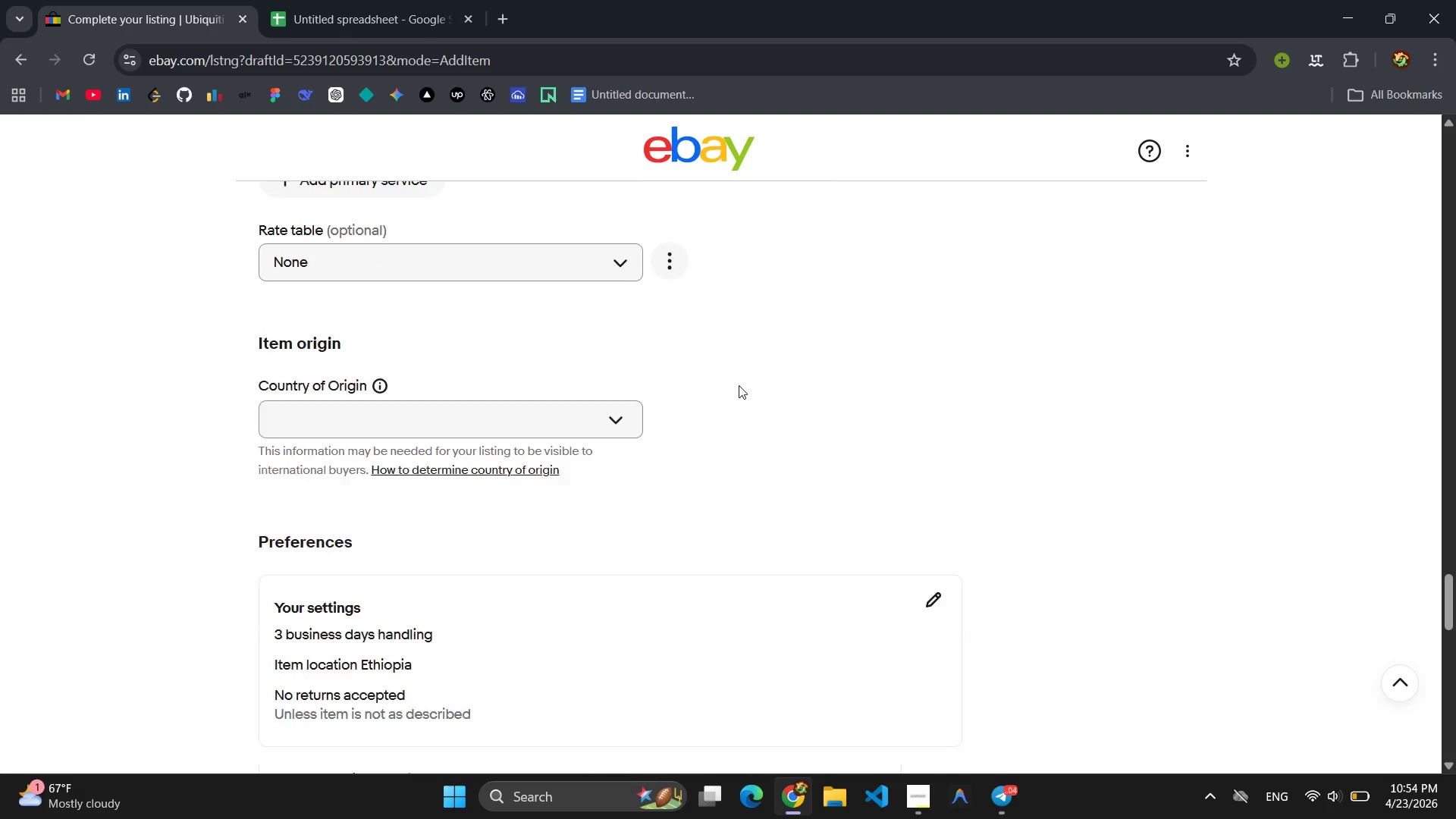 
left_click([432, 0])
 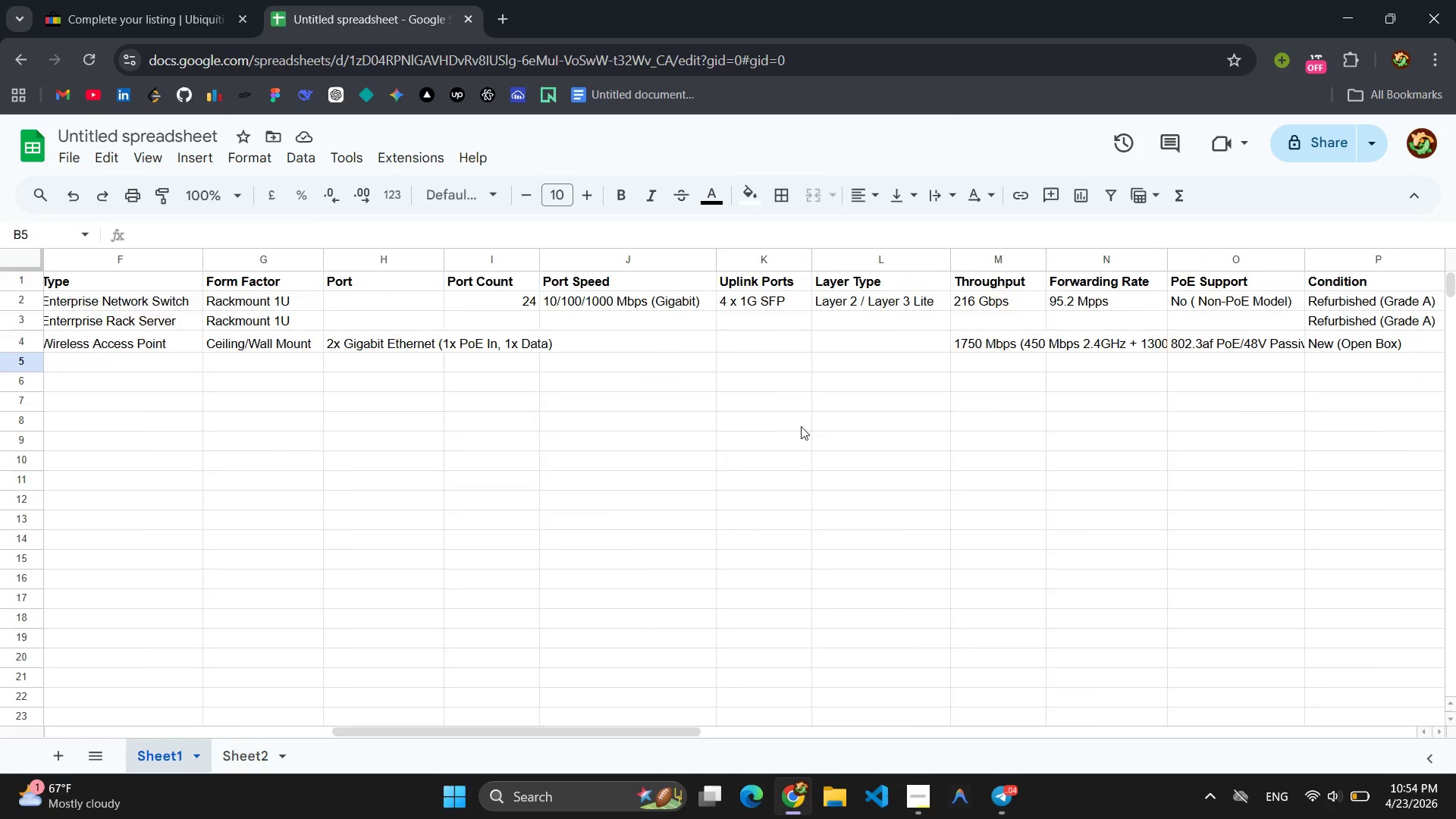 
wait(8.19)
 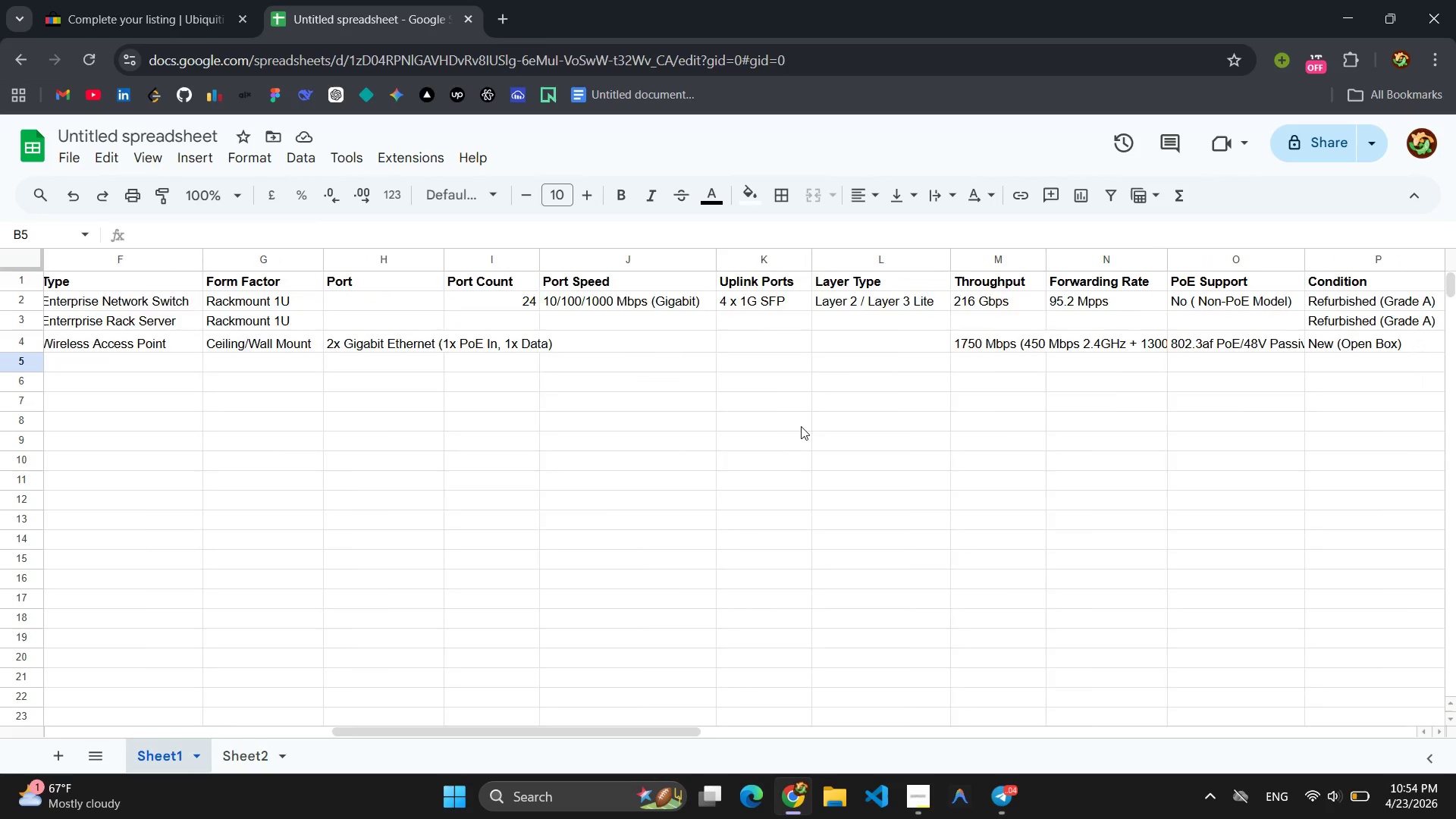 
left_click([861, 335])
 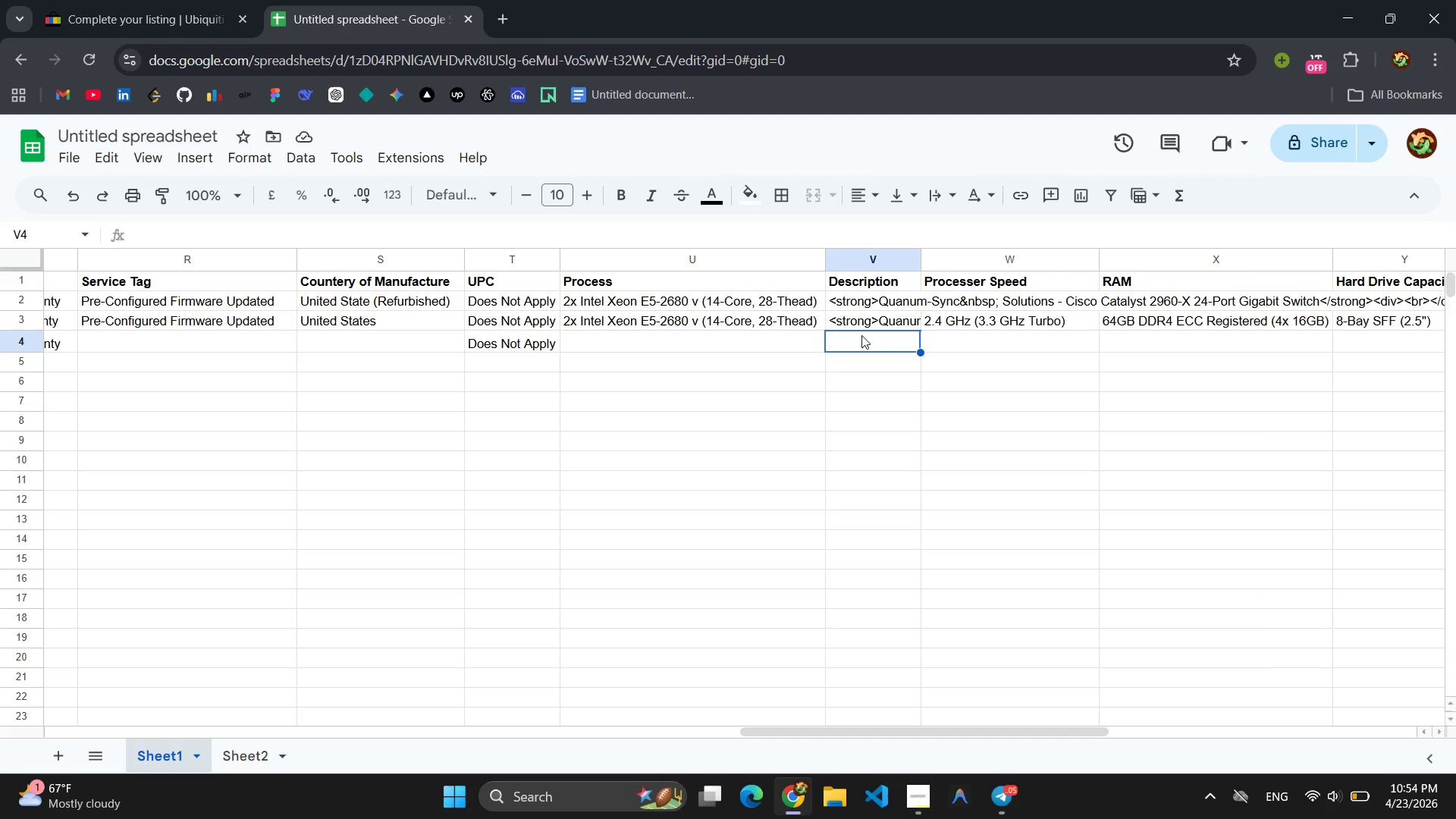 
key(Control+V)
 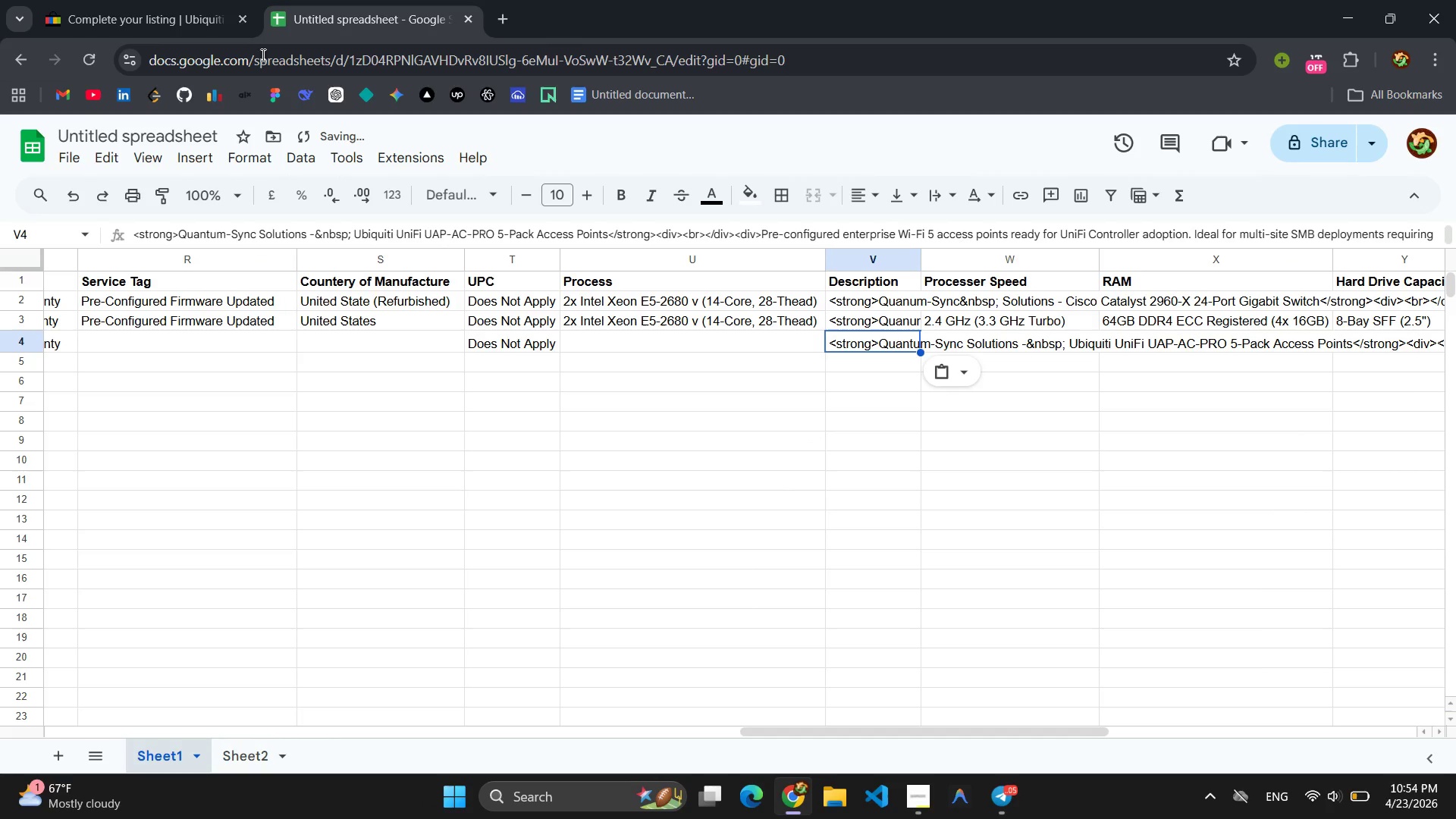 
left_click([212, 9])
 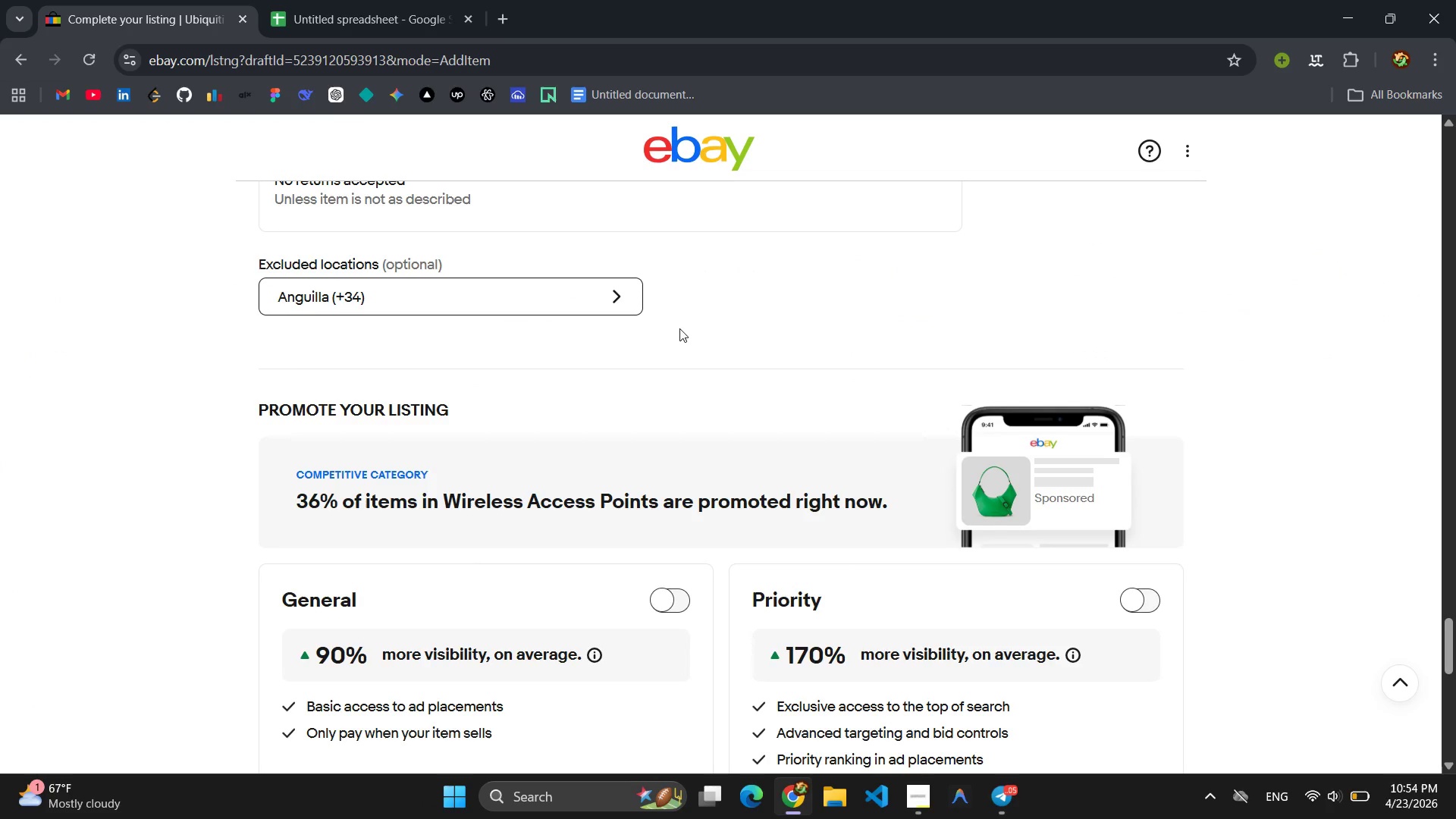 
scroll: coordinate [790, 406], scroll_direction: down, amount: 11.0
 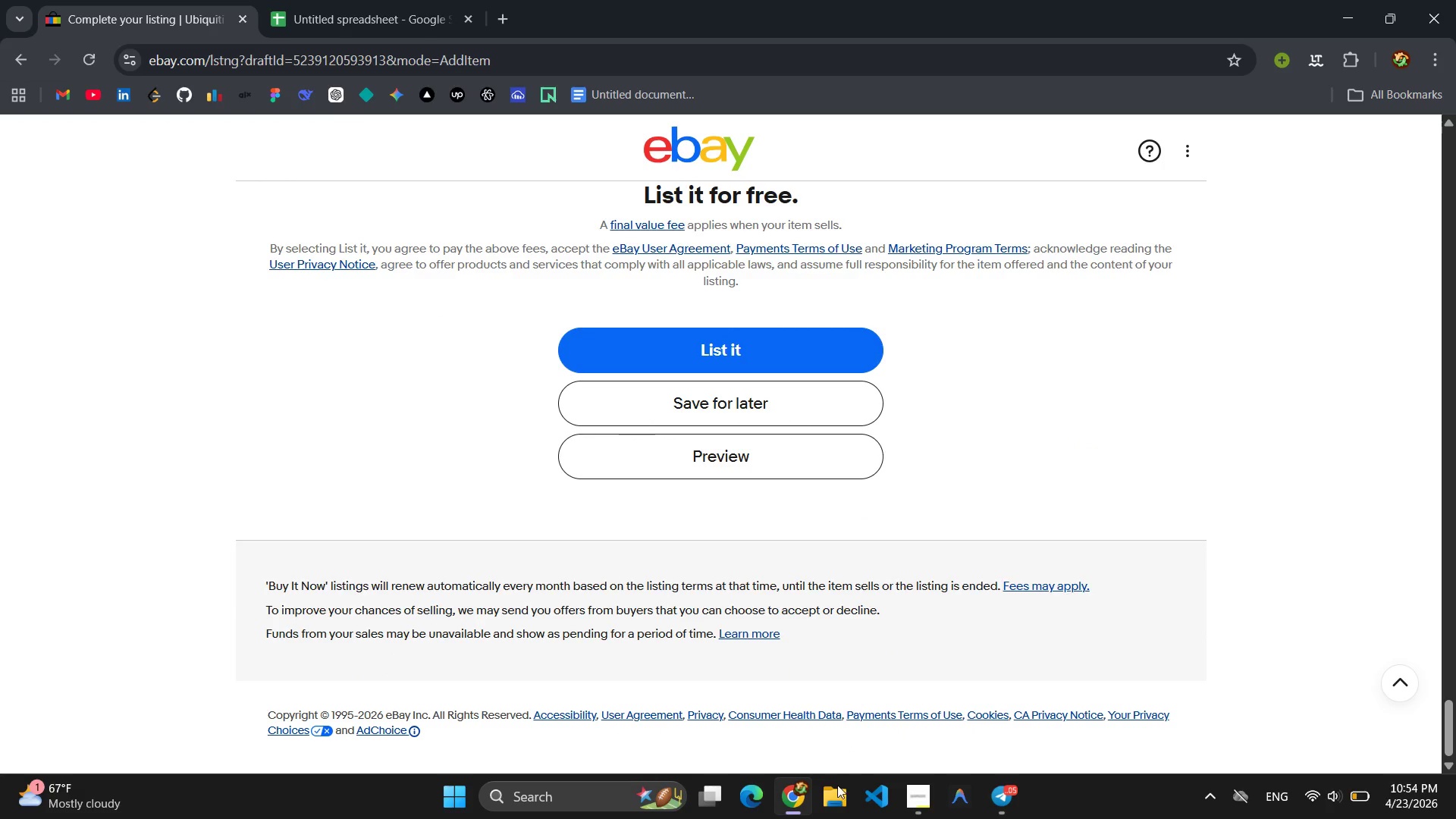 
left_click([836, 818])
 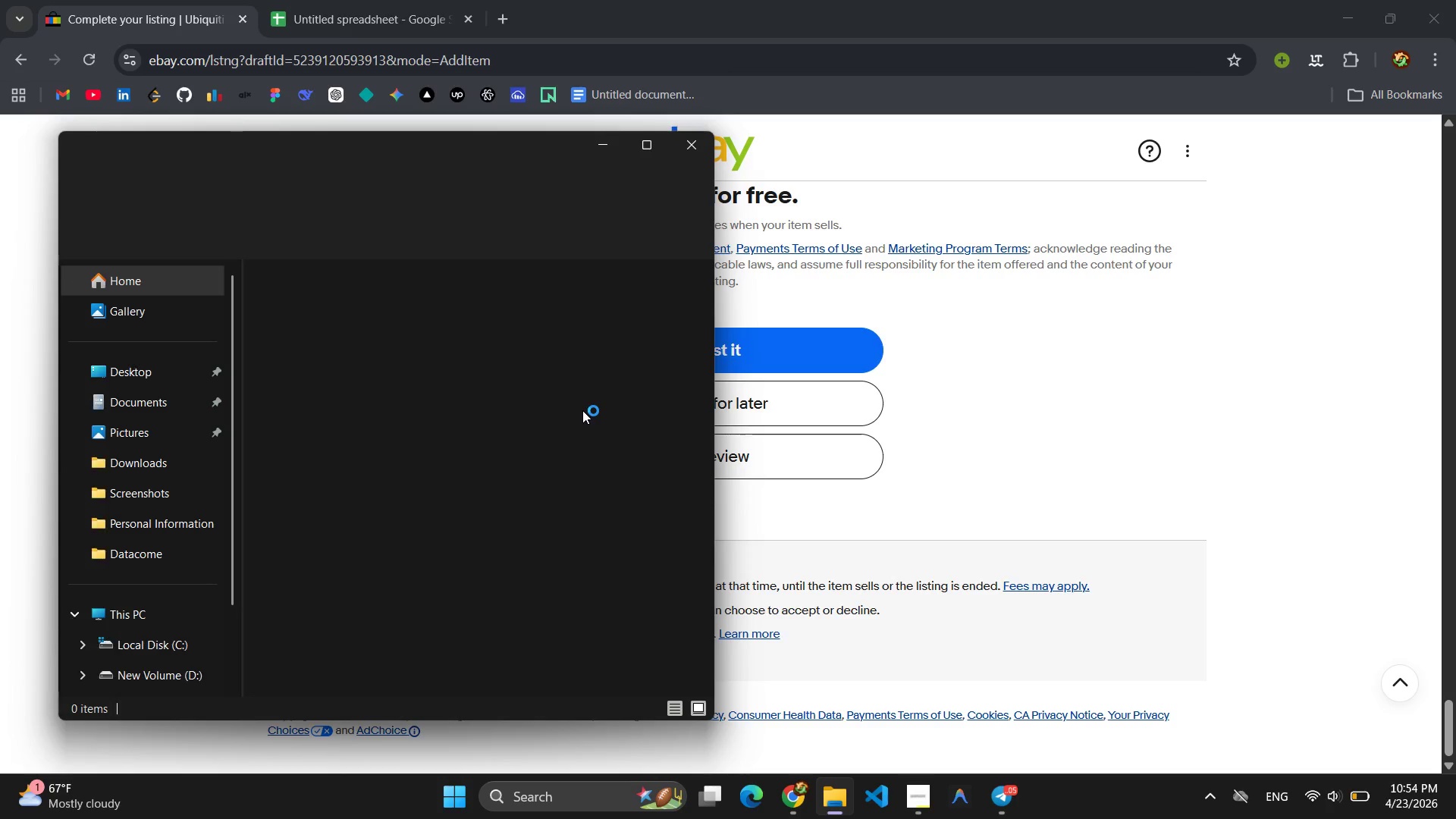 
scroll: coordinate [204, 486], scroll_direction: down, amount: 3.0
 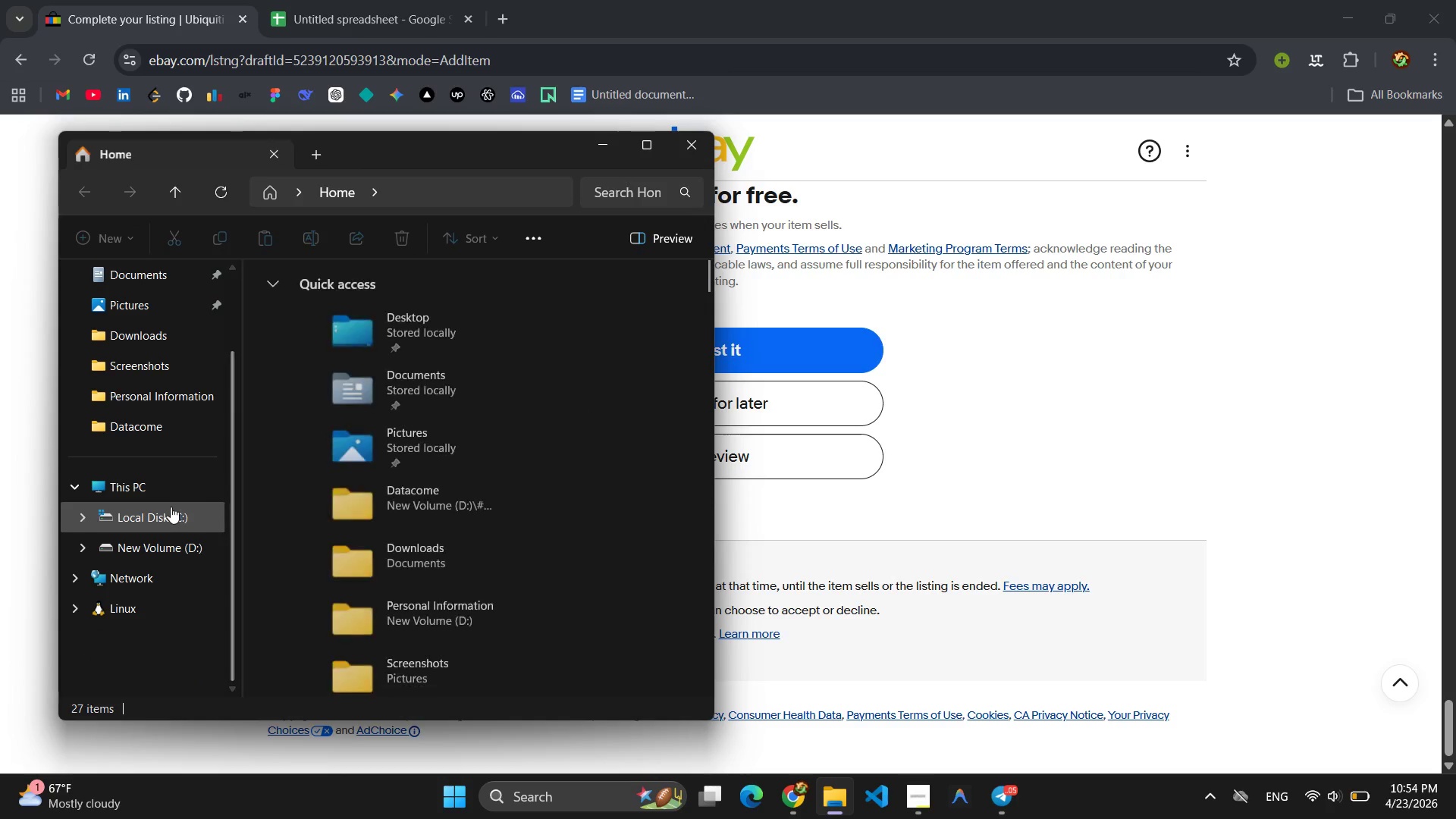 
left_click([148, 486])
 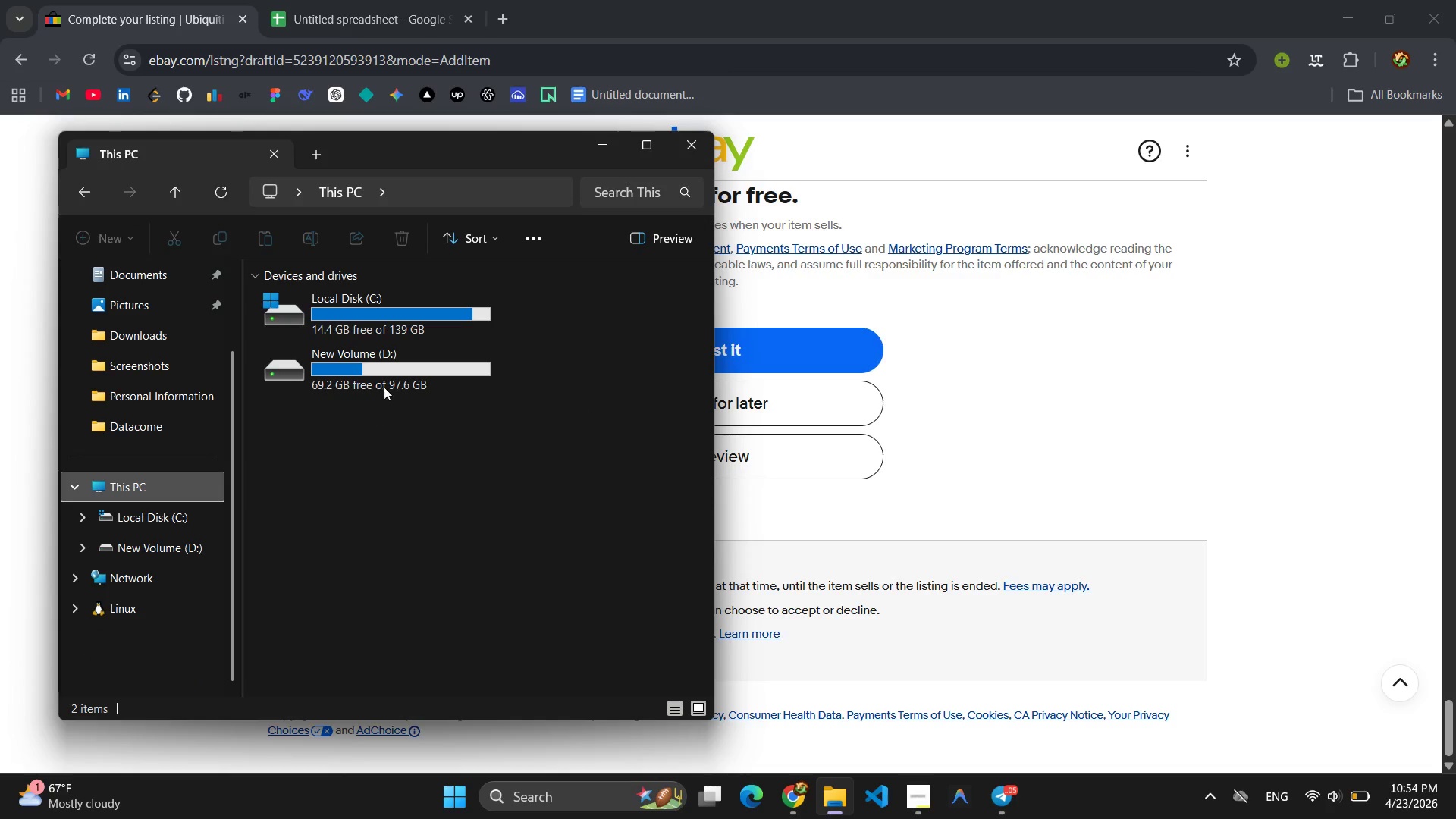 
double_click([367, 375])
 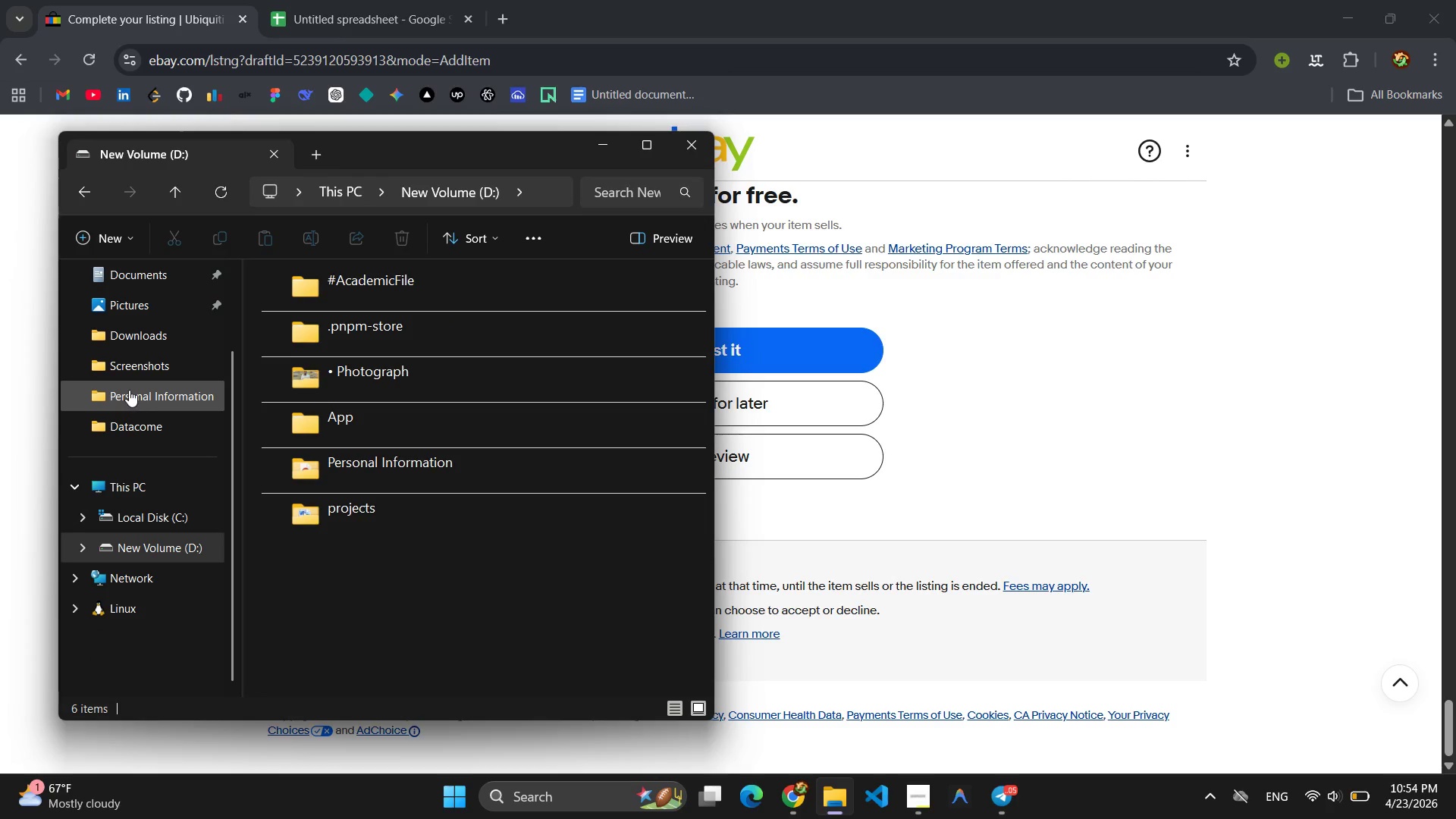 
left_click([126, 363])
 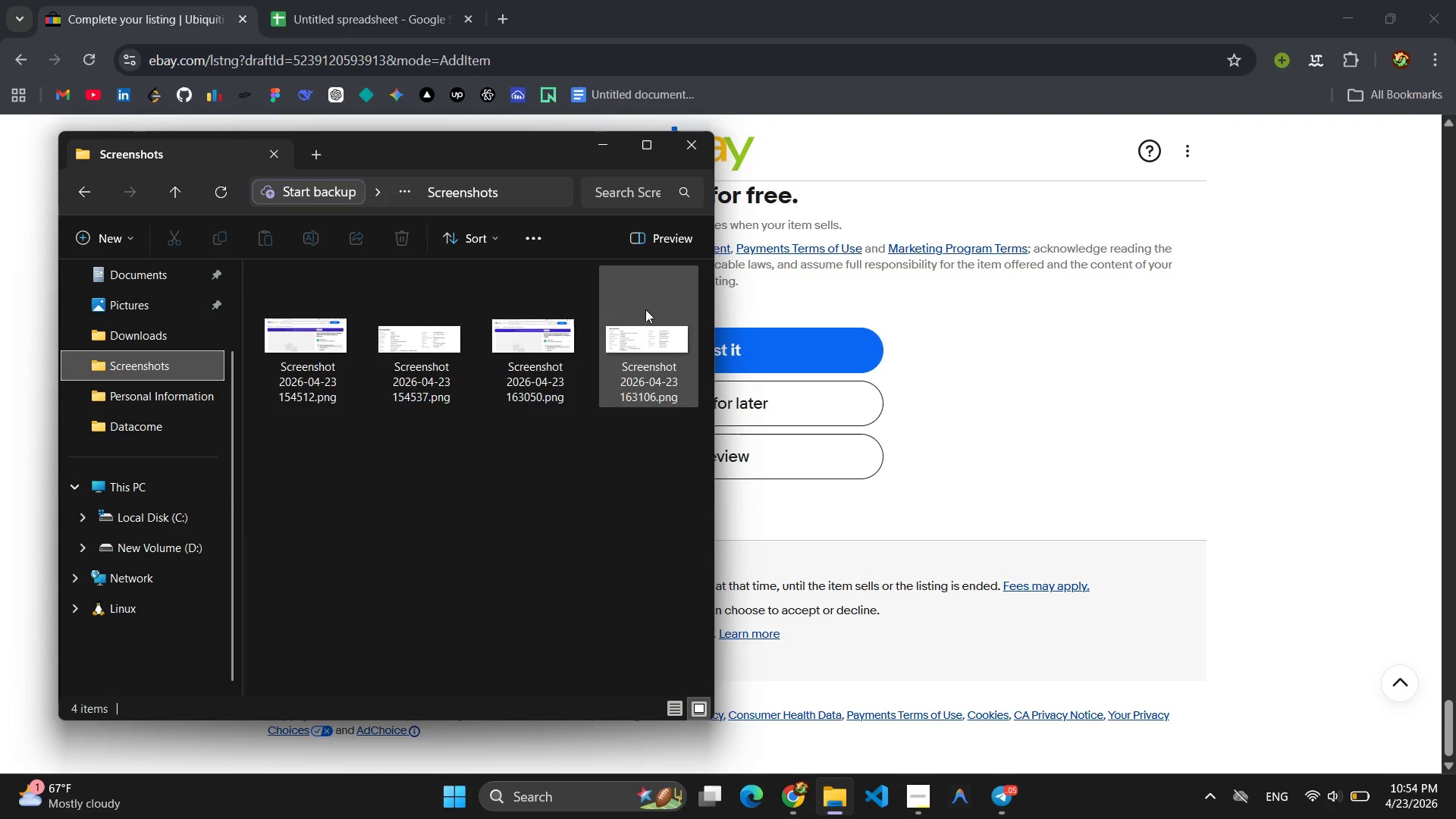 
left_click([676, 153])
 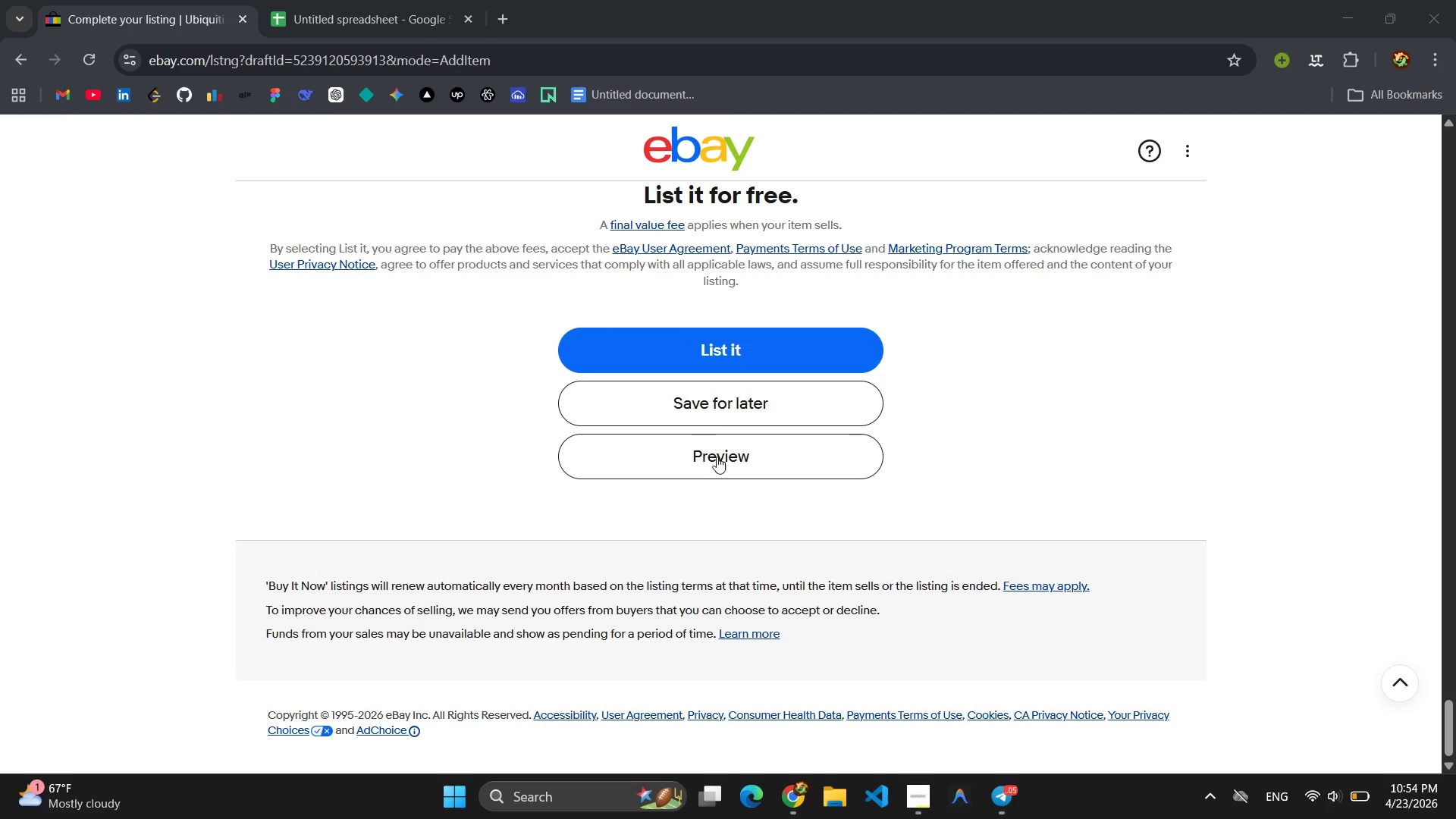 
left_click([722, 469])
 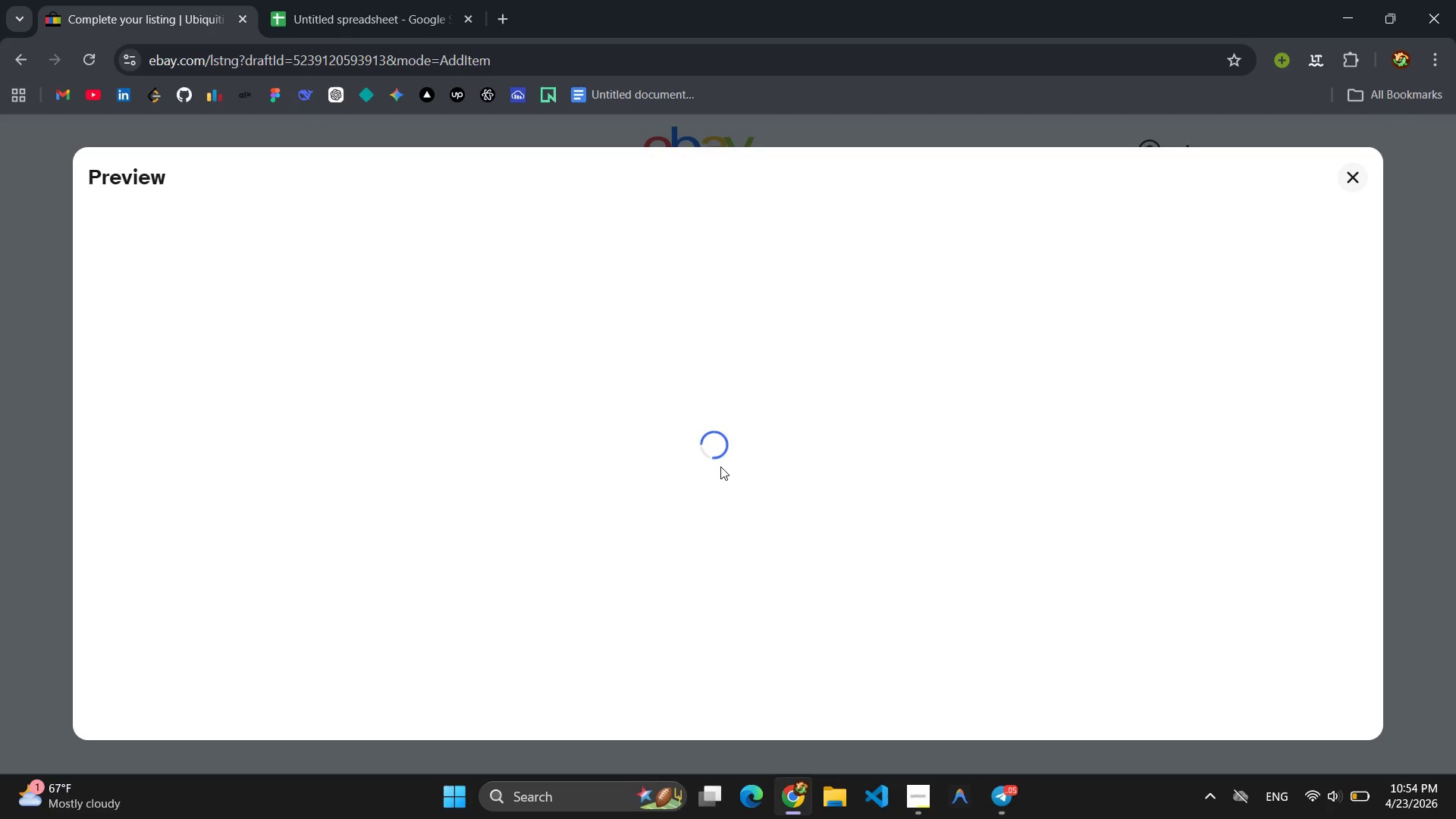 
wait(14.78)
 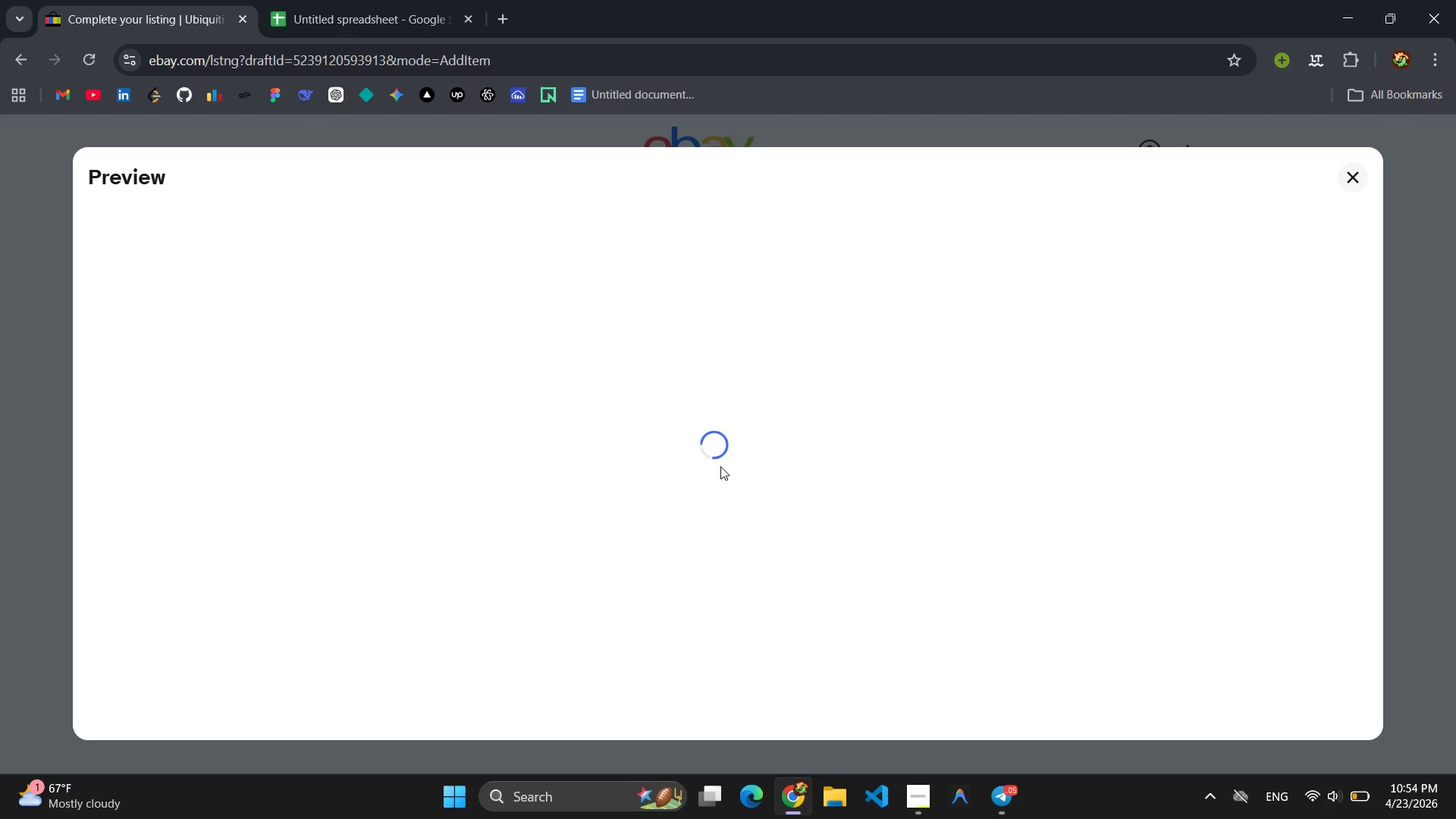 
left_click([1012, 818])
 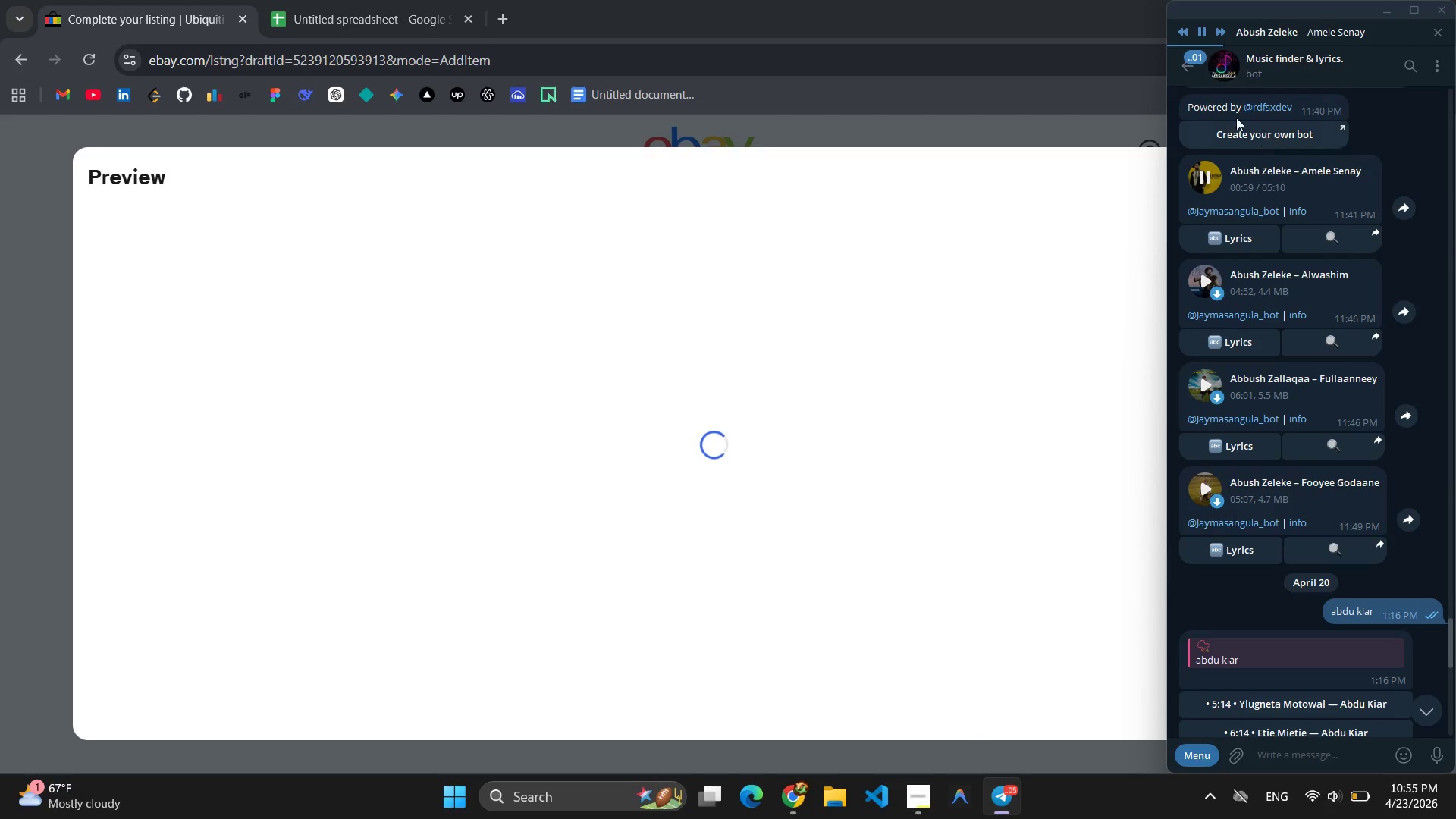 
left_click([1201, 66])
 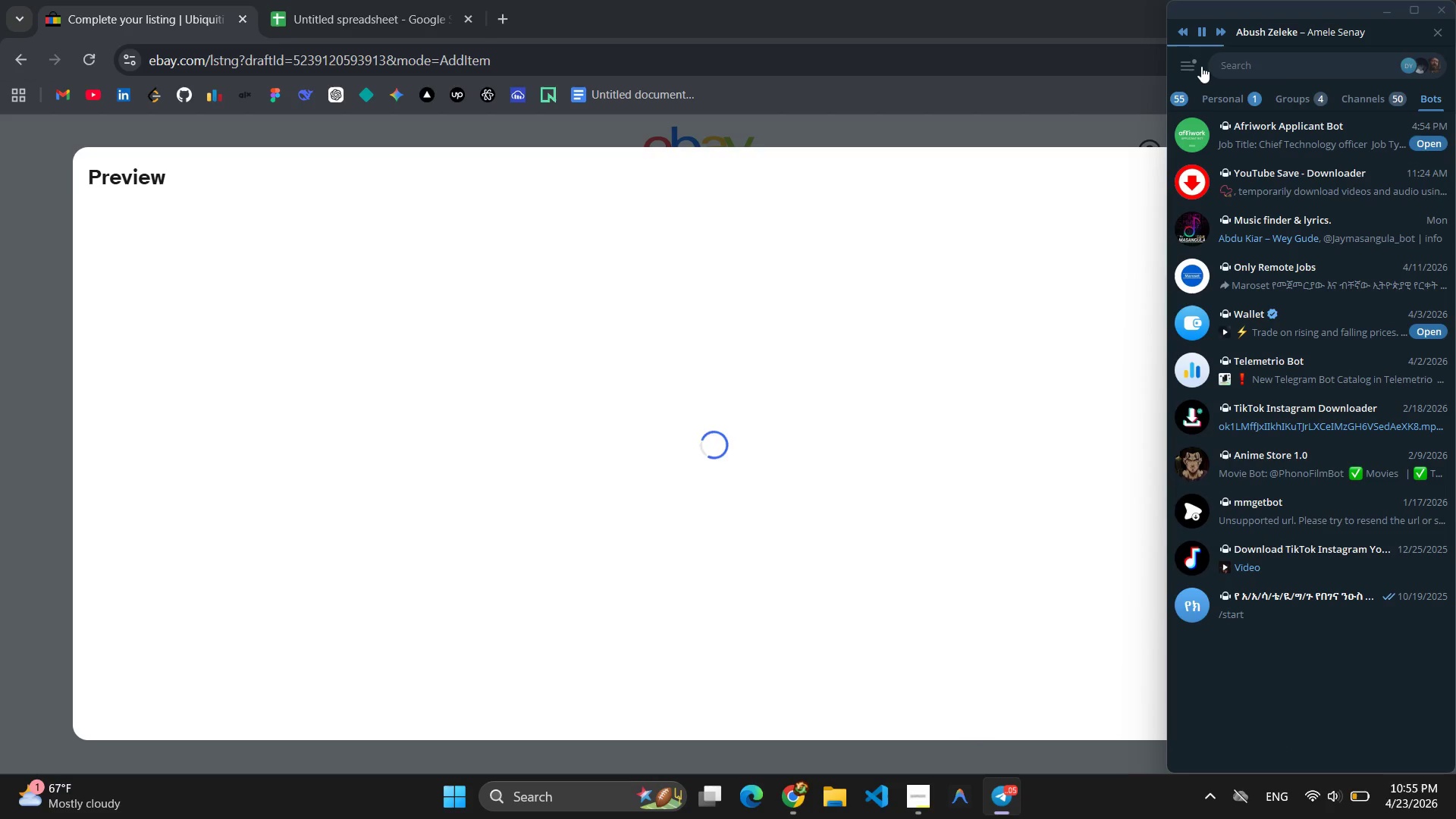 
left_click([1201, 66])
 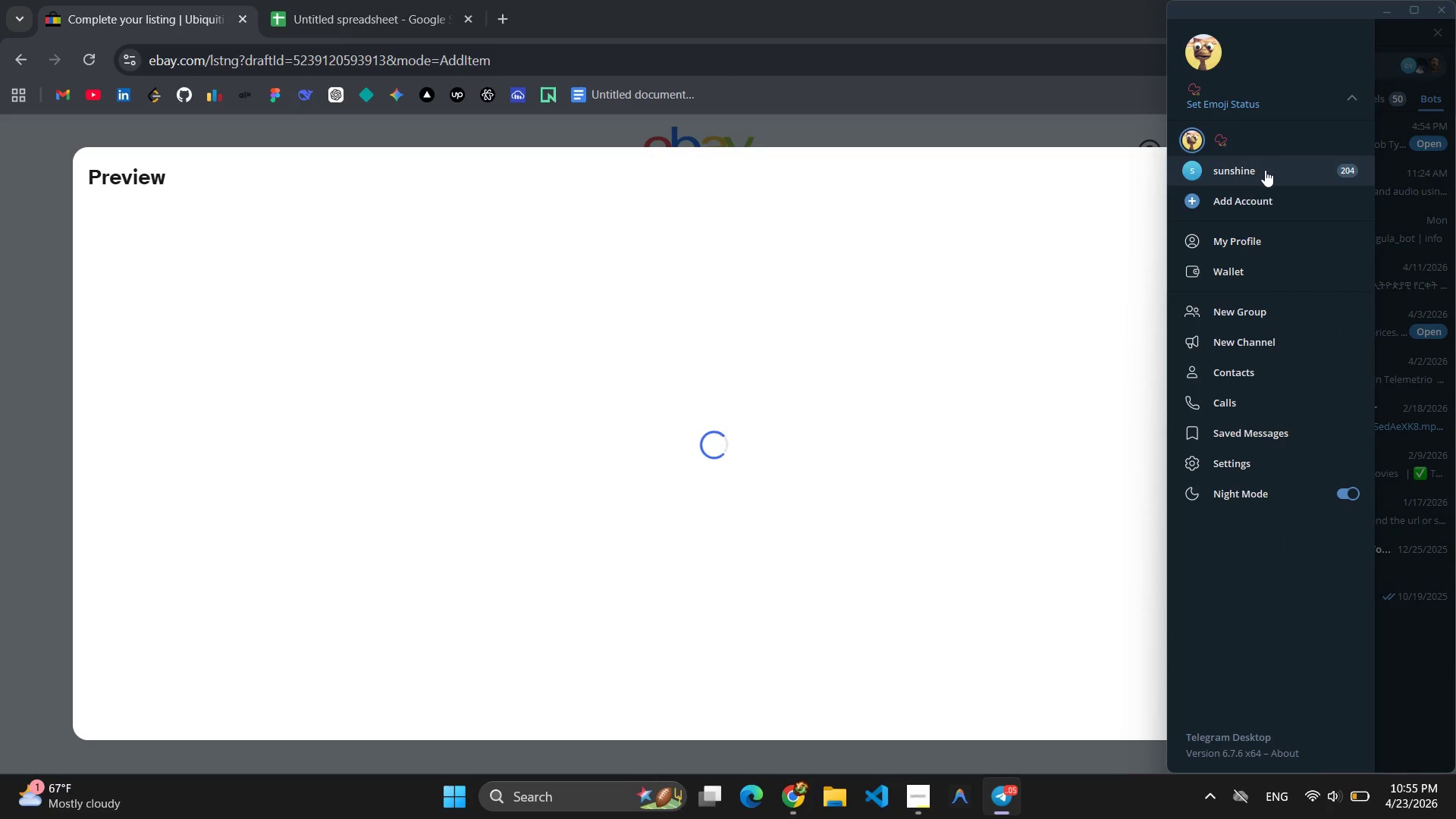 
left_click([1265, 171])
 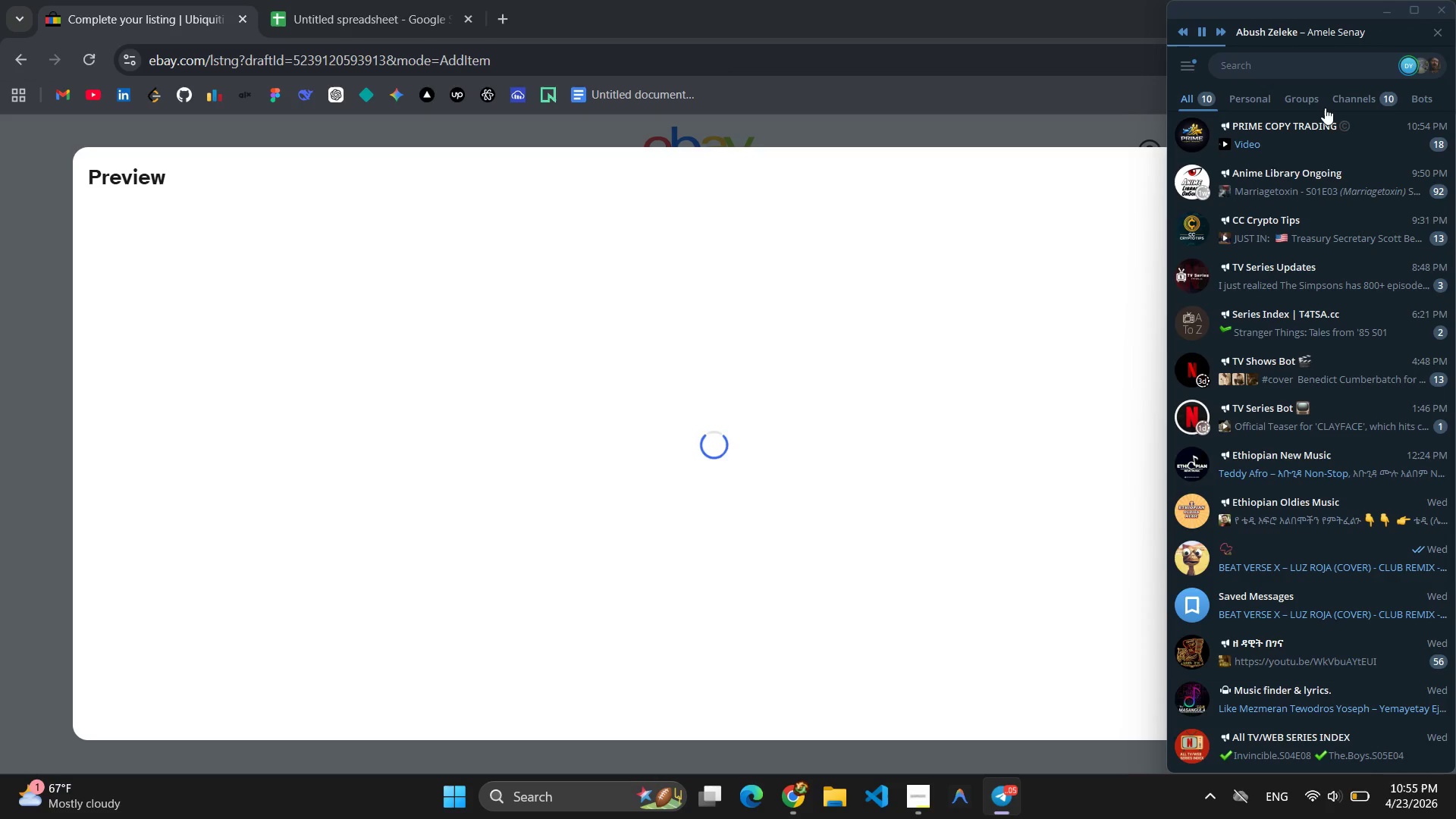 
left_click([1228, 96])
 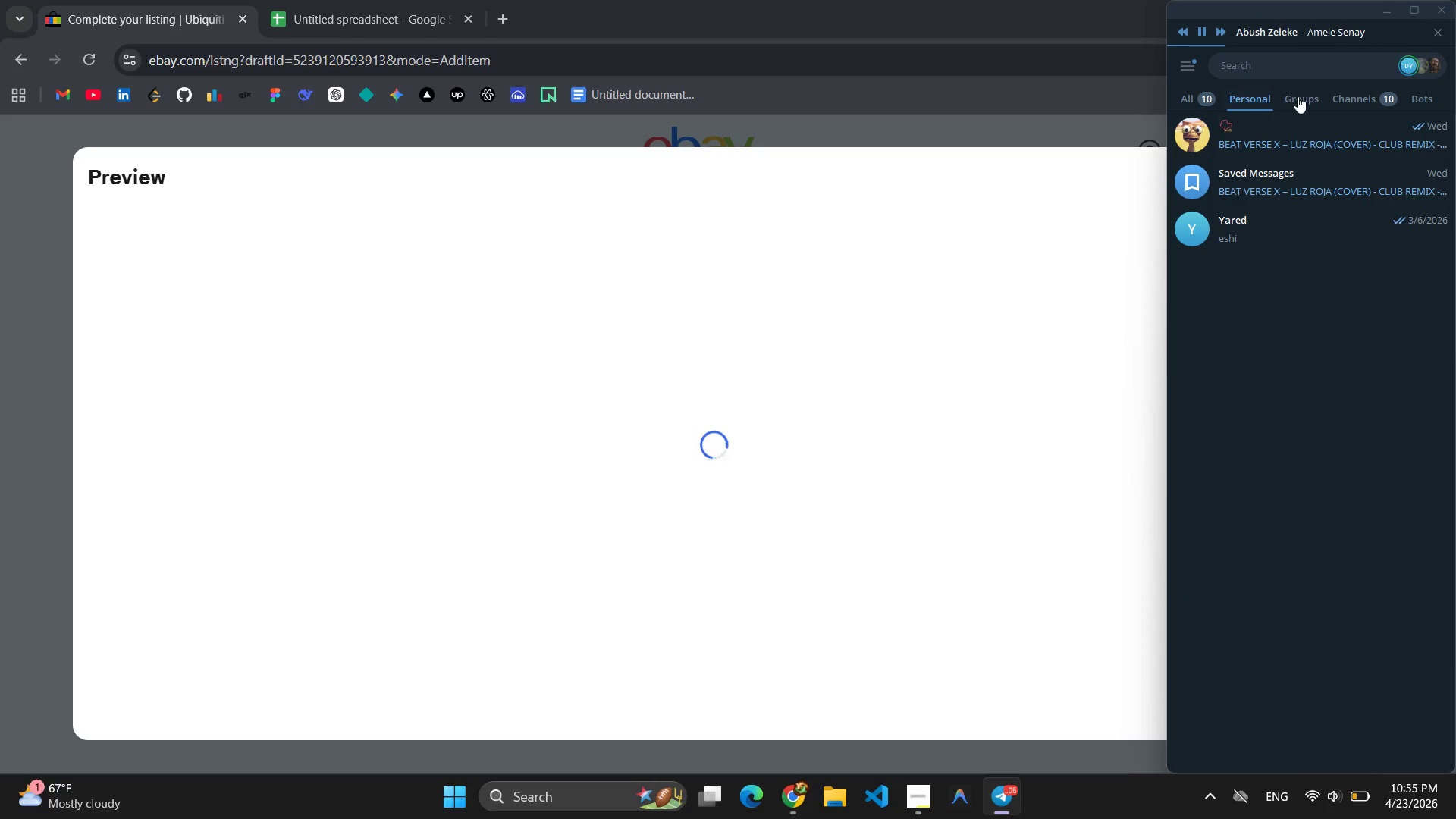 
left_click([1298, 96])
 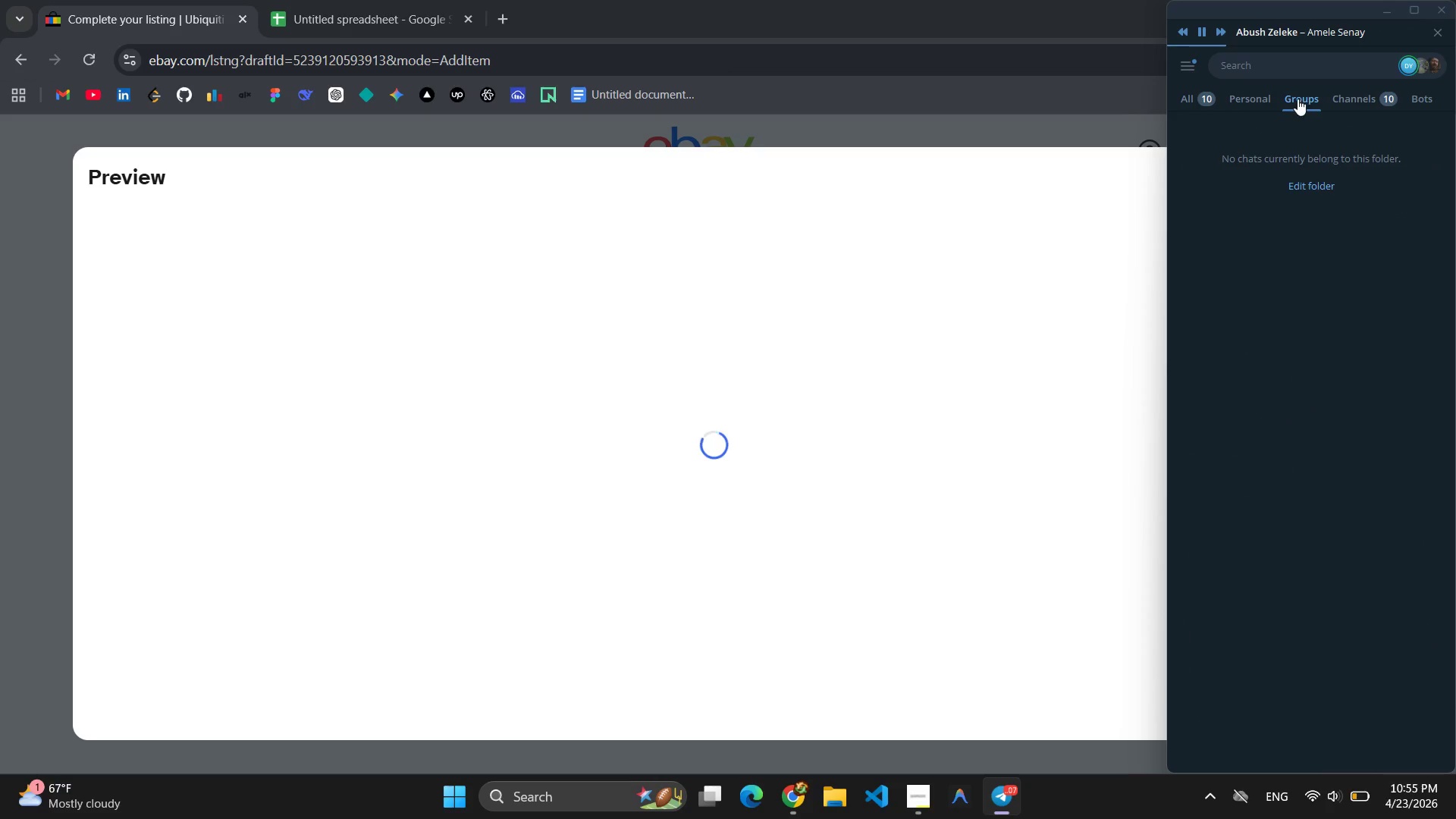 
left_click([1261, 100])
 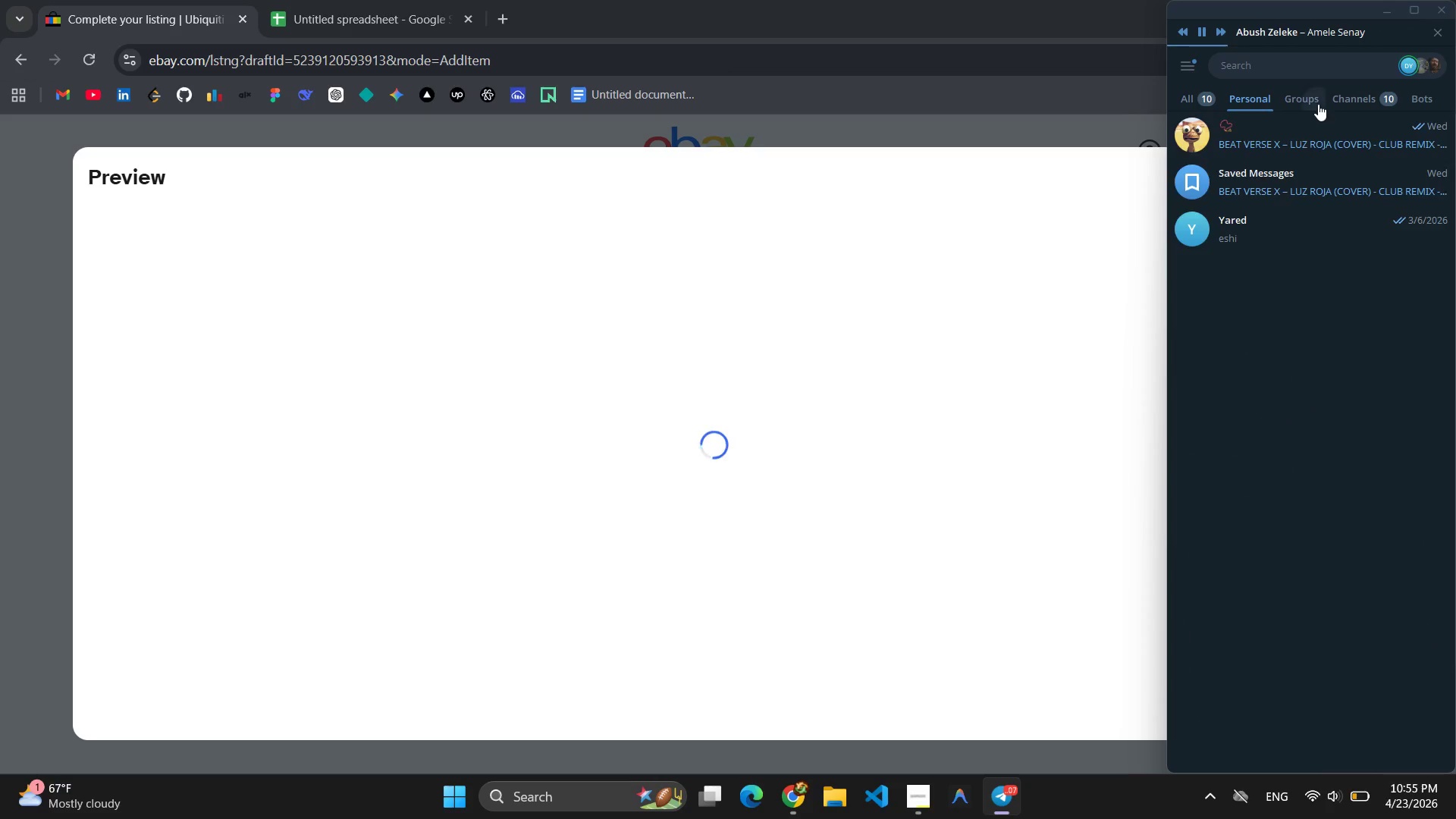 
double_click([1340, 95])
 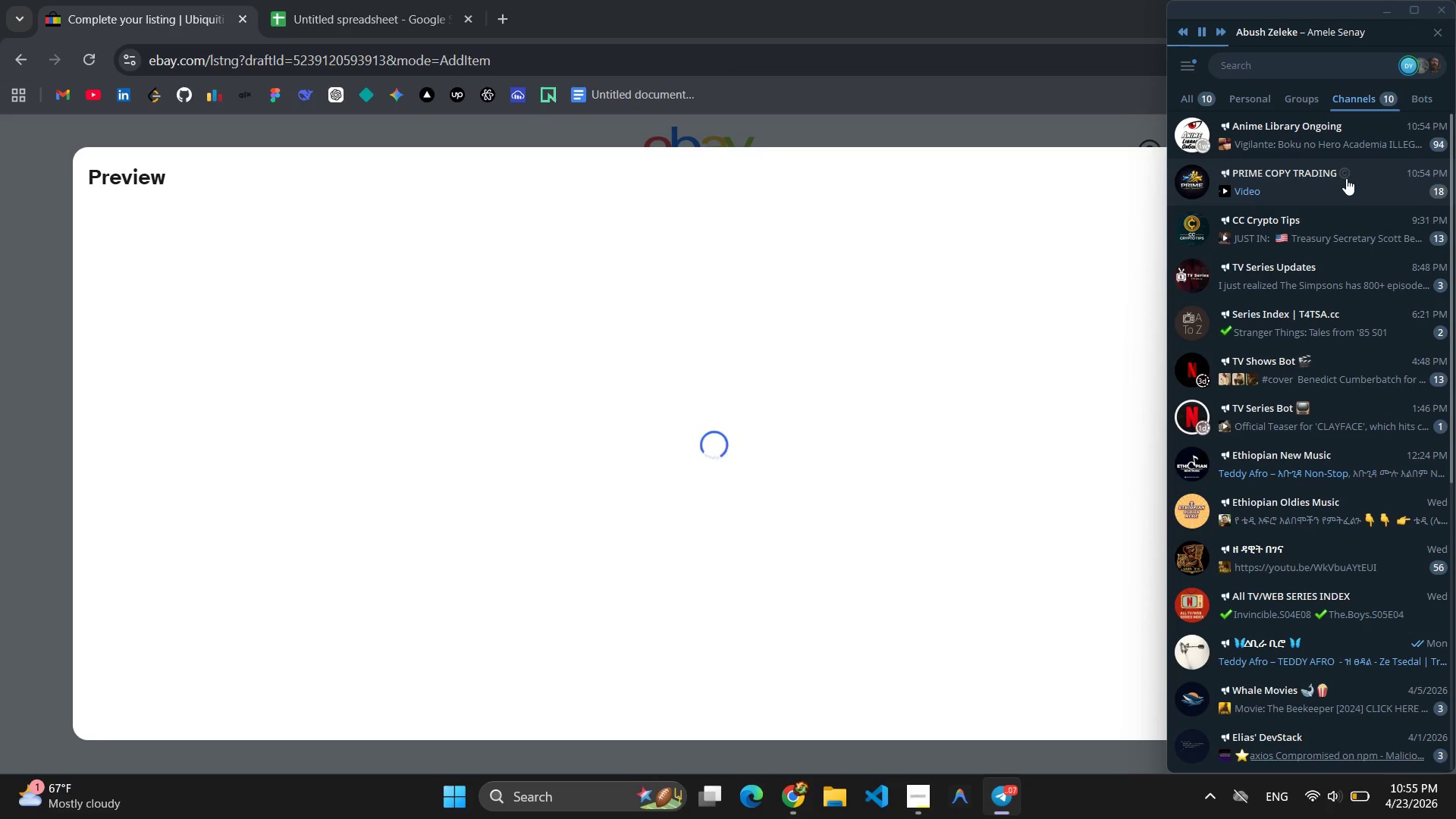 
scroll: coordinate [1326, 374], scroll_direction: down, amount: 10.0
 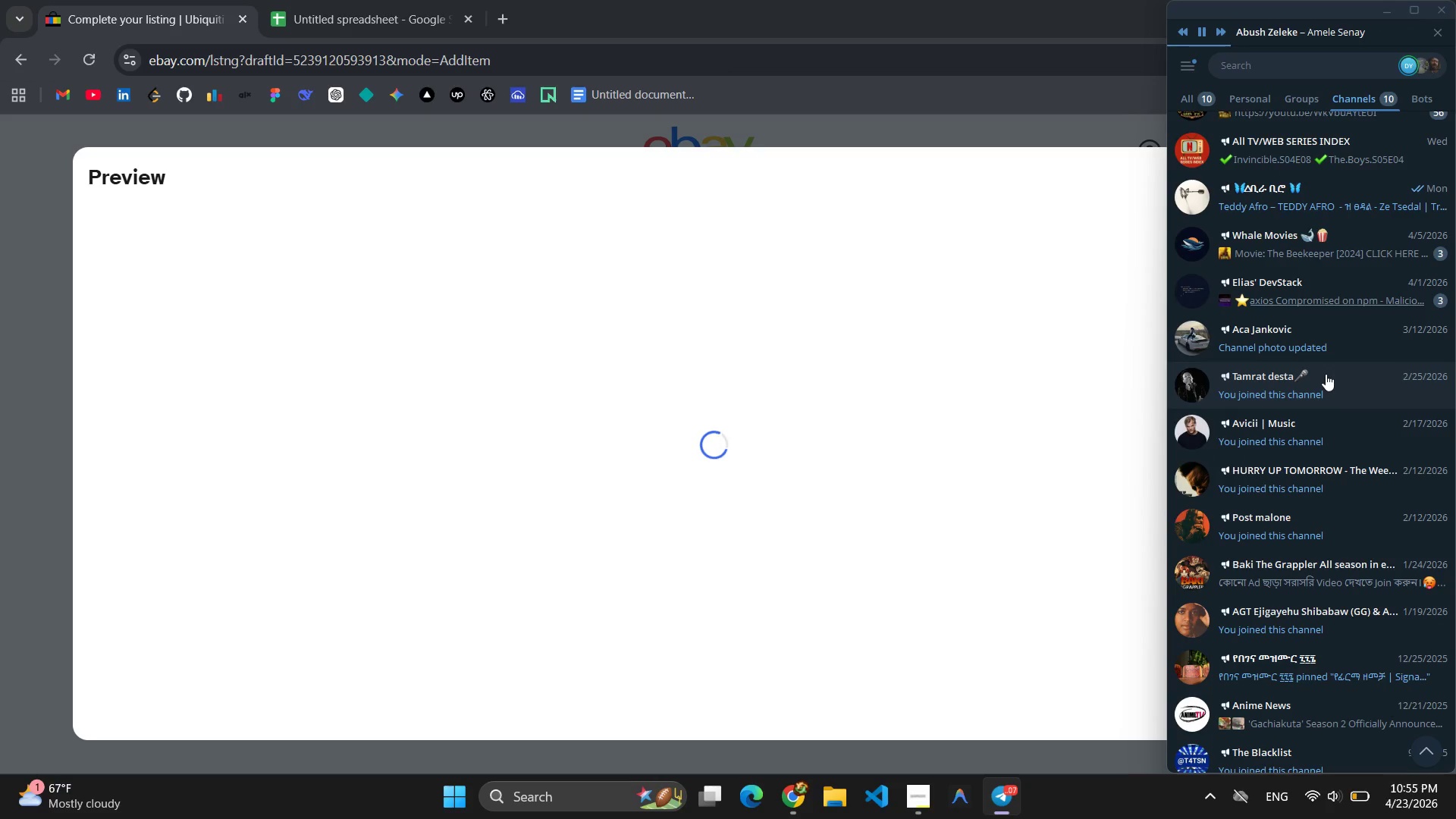 
scroll: coordinate [1313, 337], scroll_direction: up, amount: 13.0
 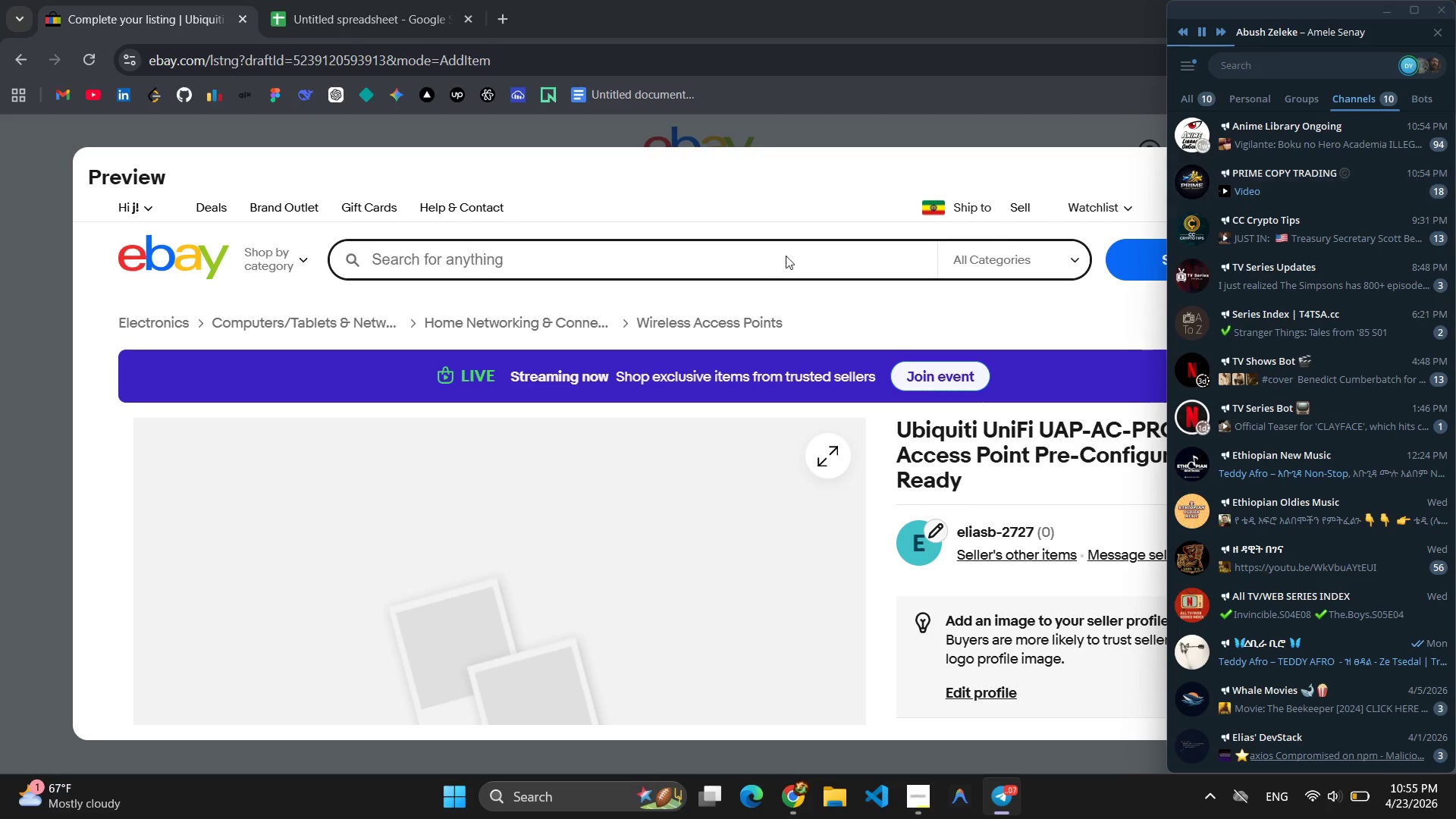 
left_click([635, 193])
 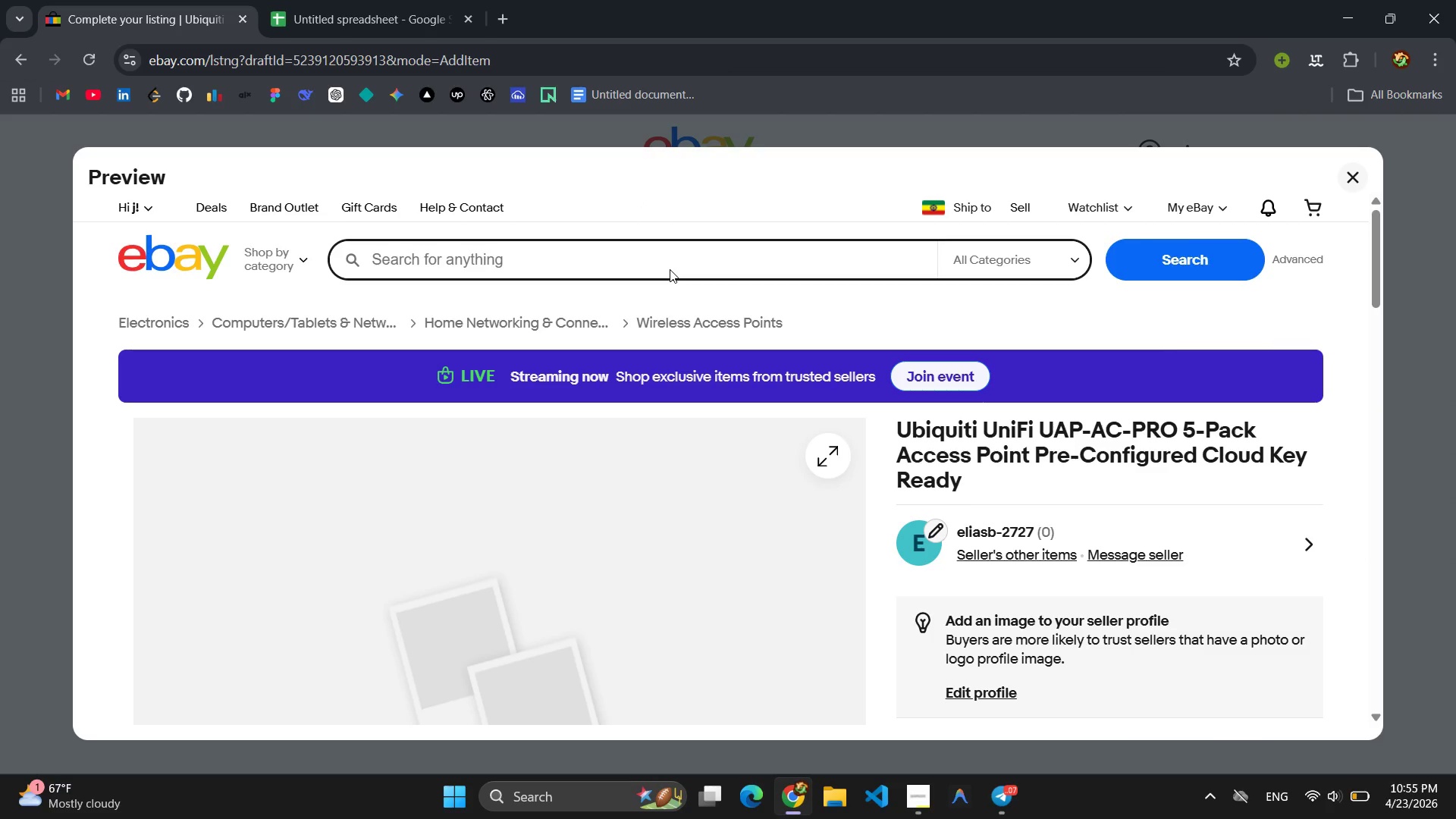 
key(Meta+Shift+ShiftLeft)
 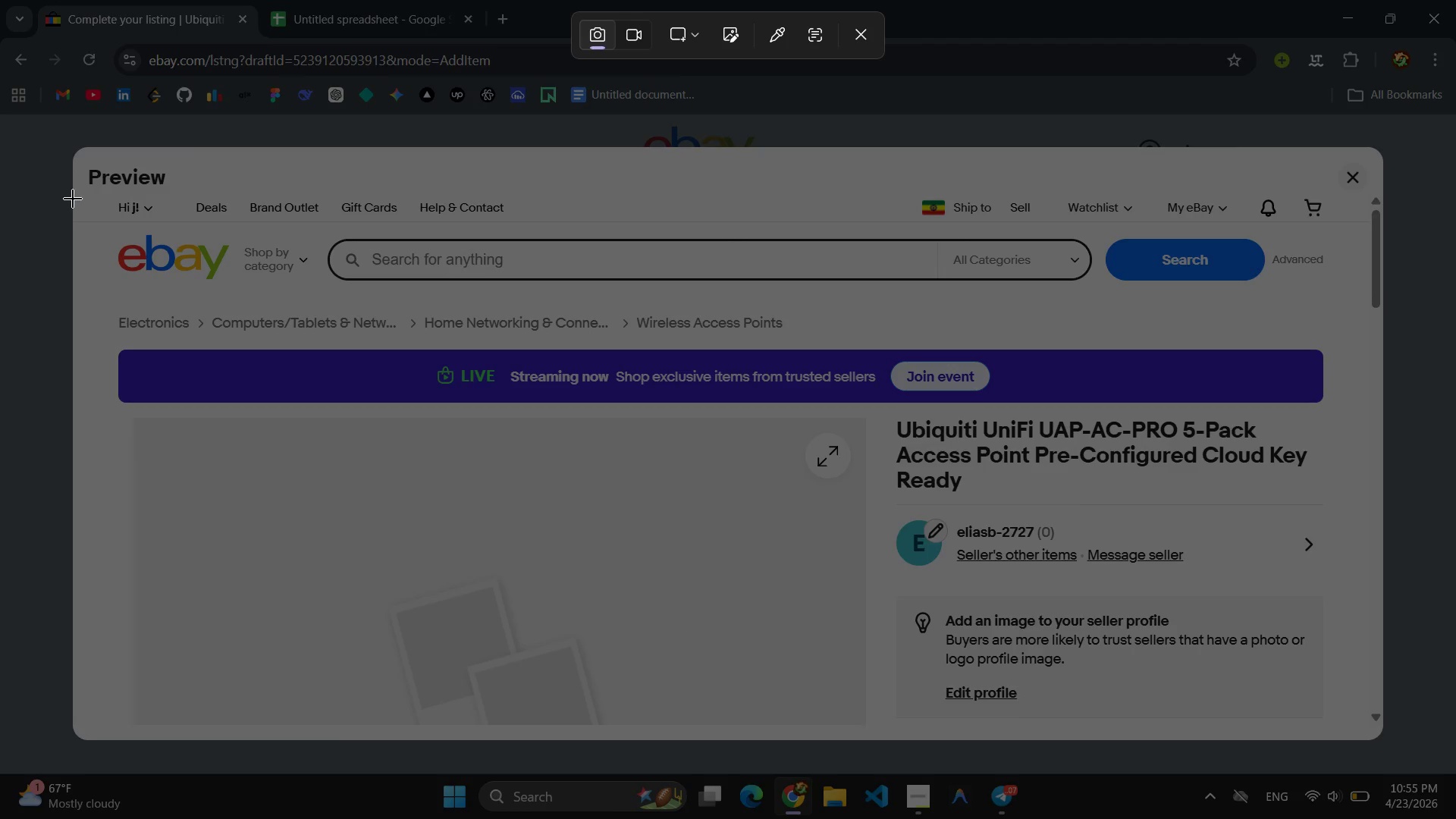 
key(Meta+MetaLeft)
 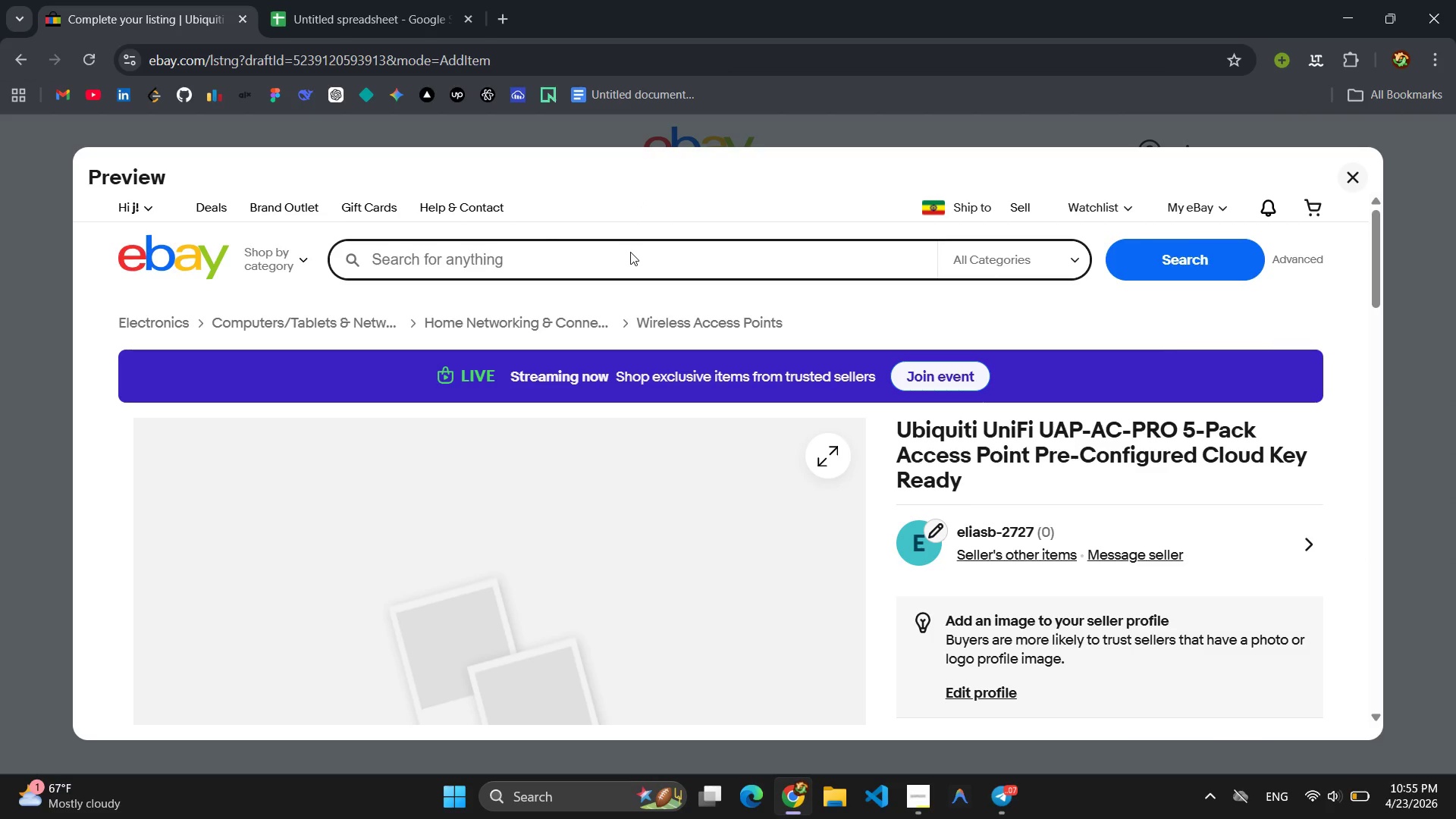 
key(Meta+Shift+S)
 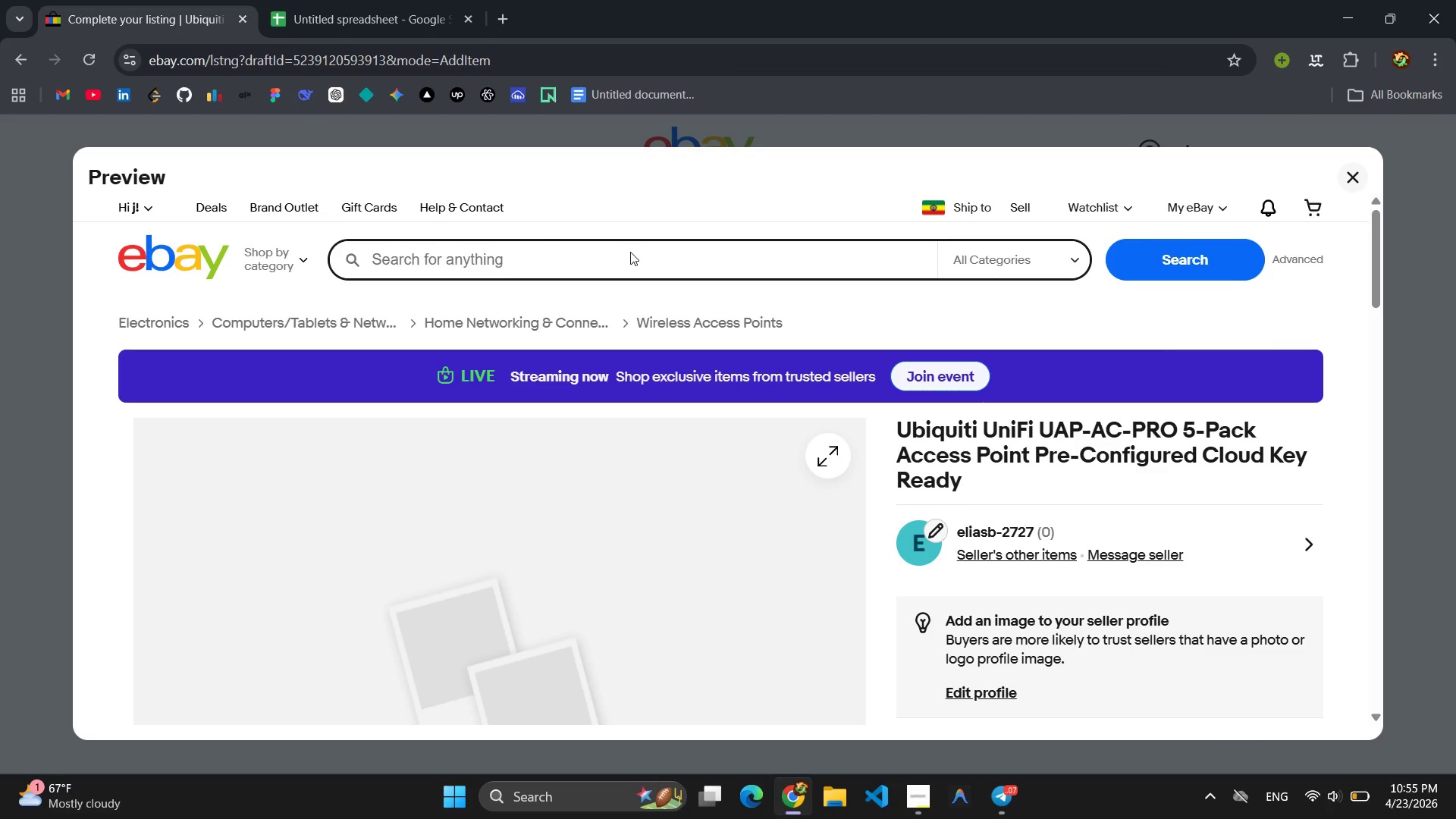 
left_click_drag(start_coordinate=[77, 193], to_coordinate=[1370, 728])
 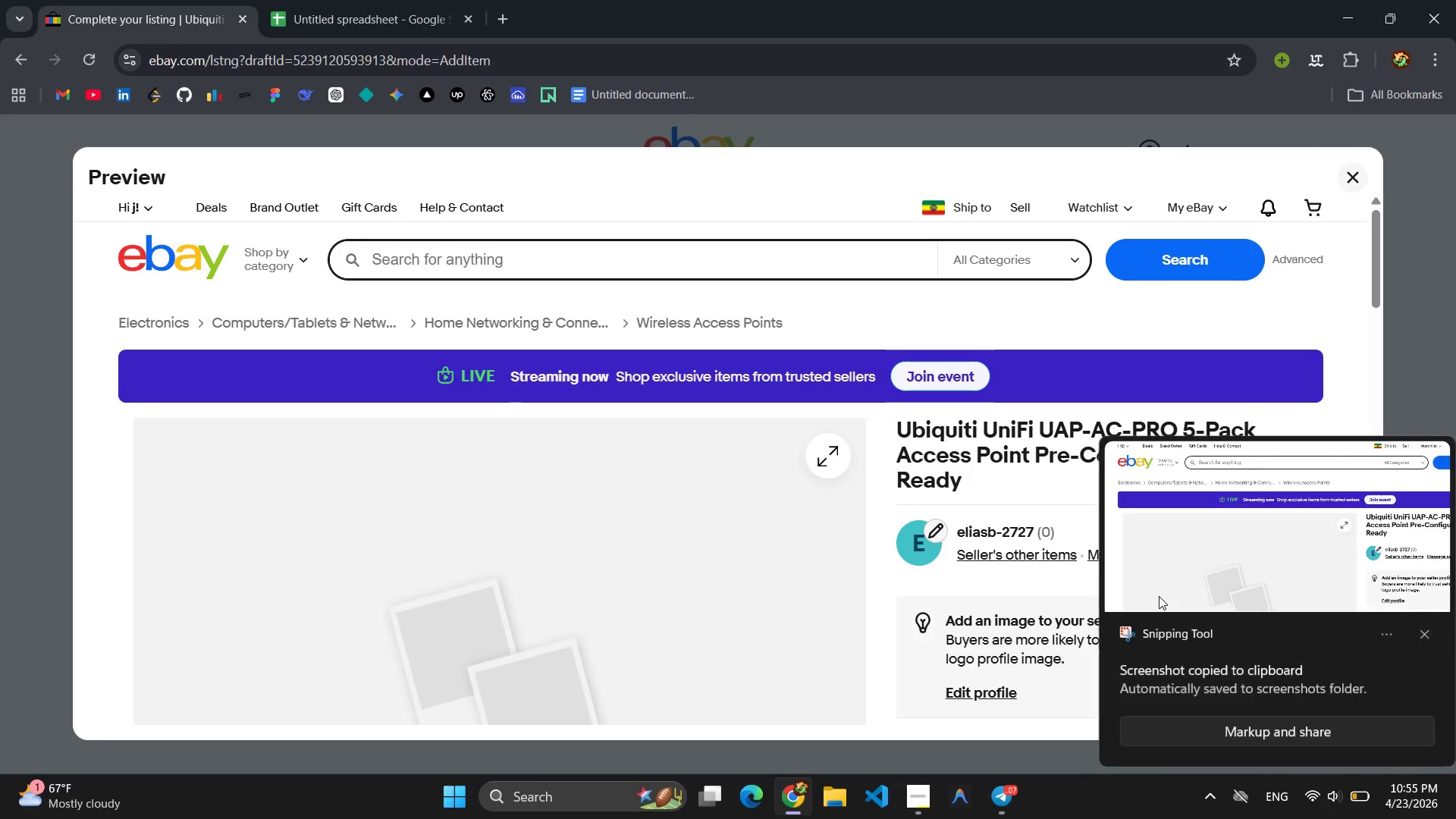 
scroll: coordinate [1159, 596], scroll_direction: down, amount: 6.0
 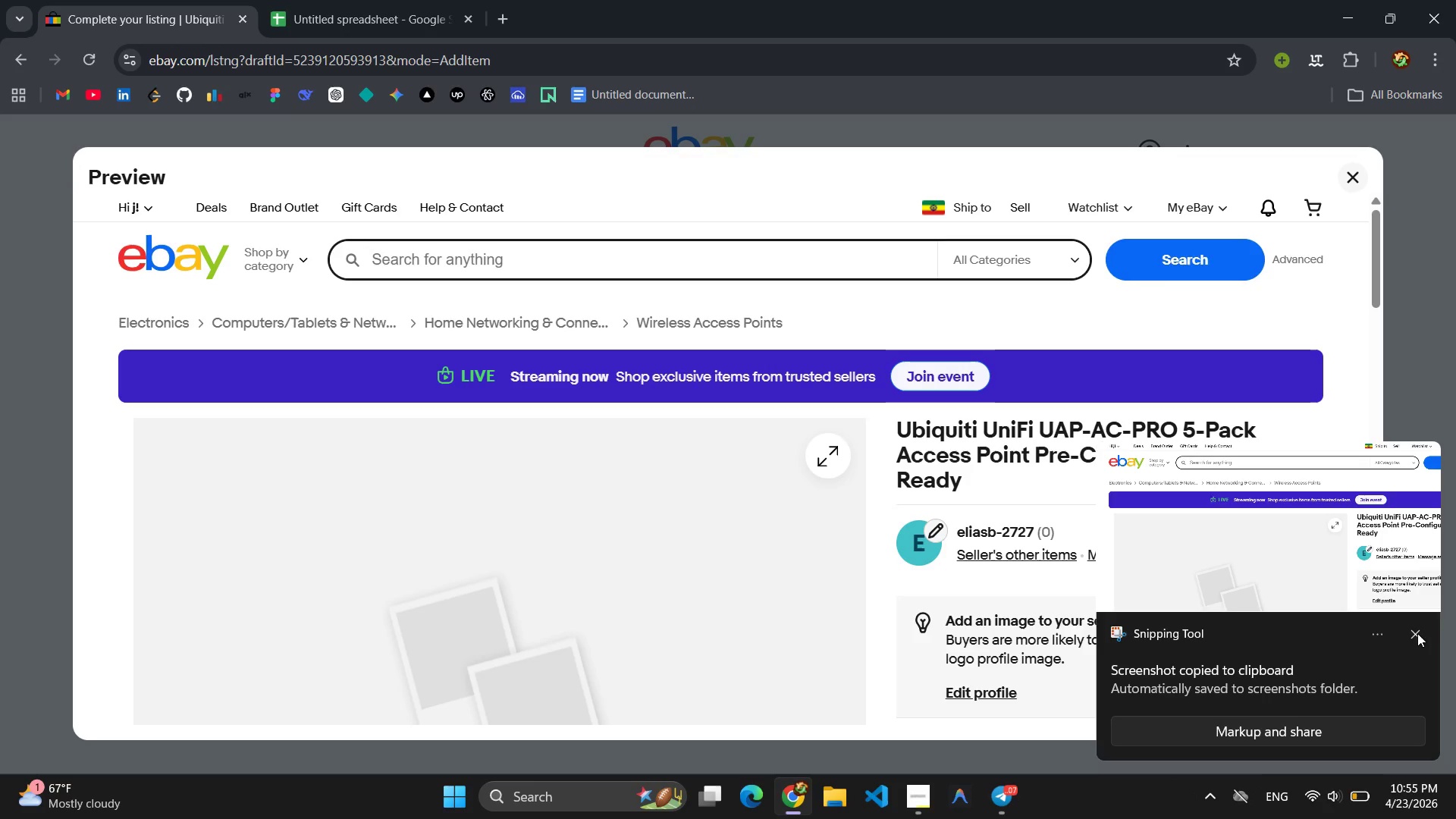 
left_click([1416, 638])
 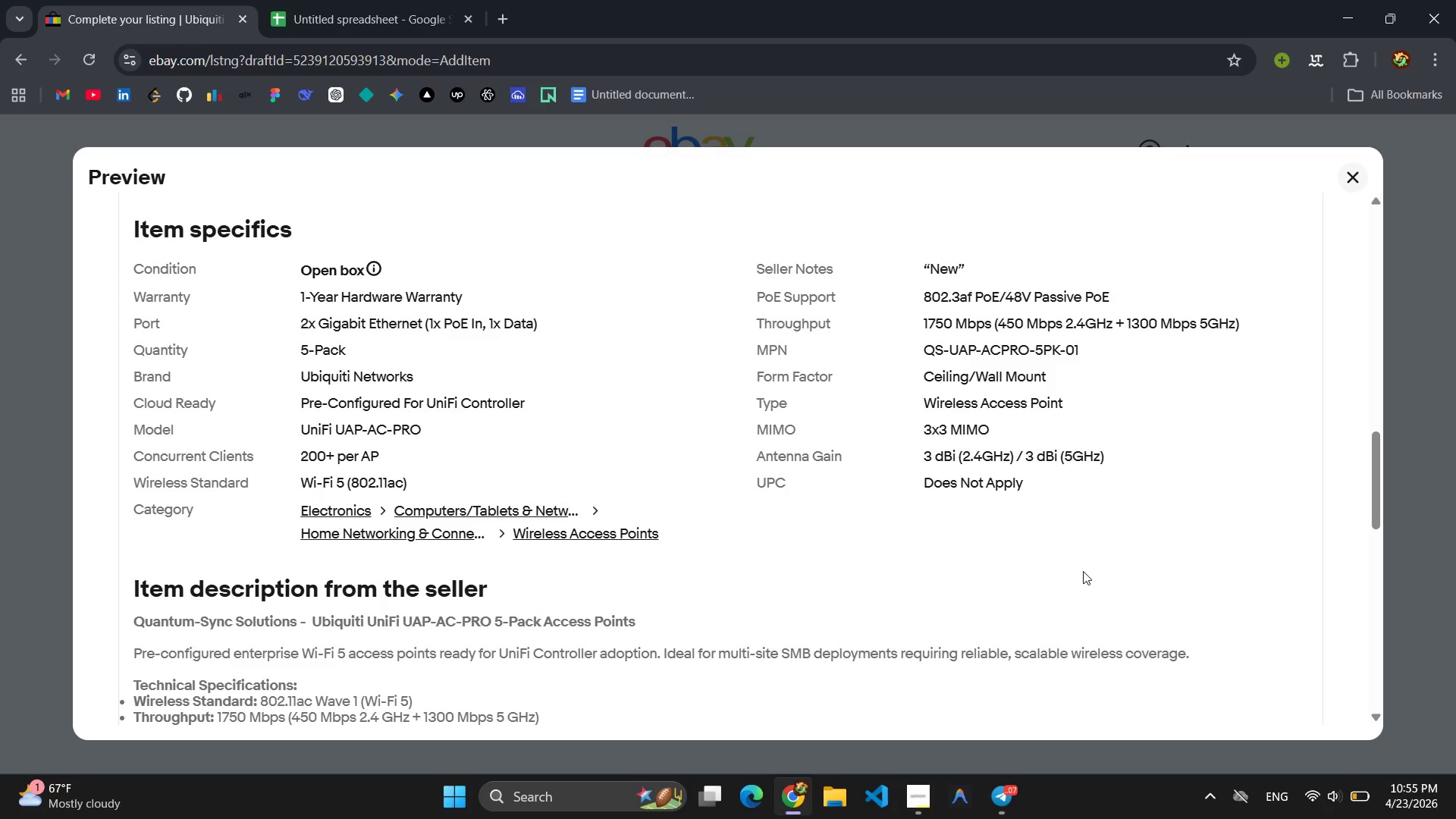 
wait(11.34)
 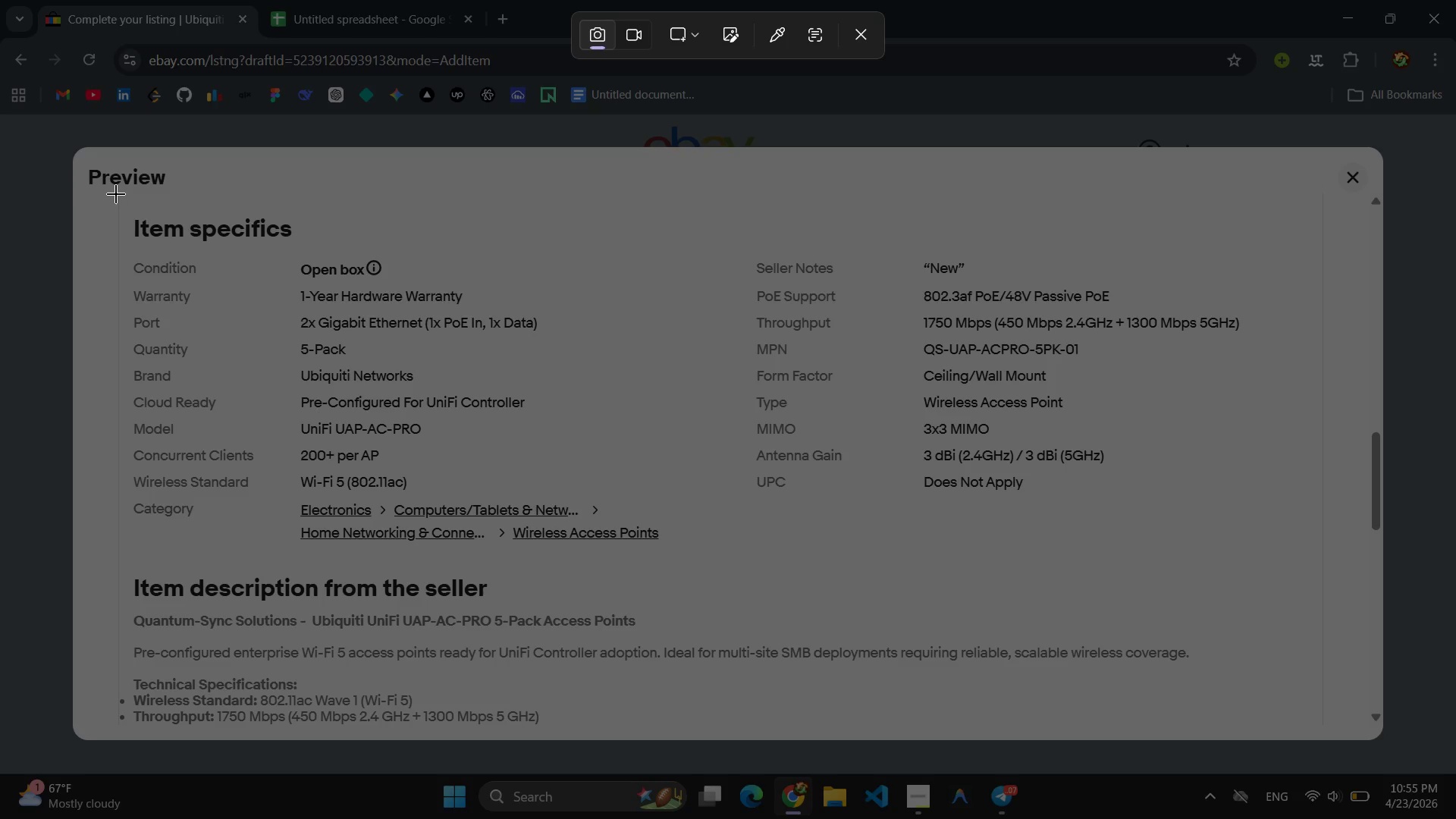 
left_click_drag(start_coordinate=[118, 194], to_coordinate=[1322, 551])
 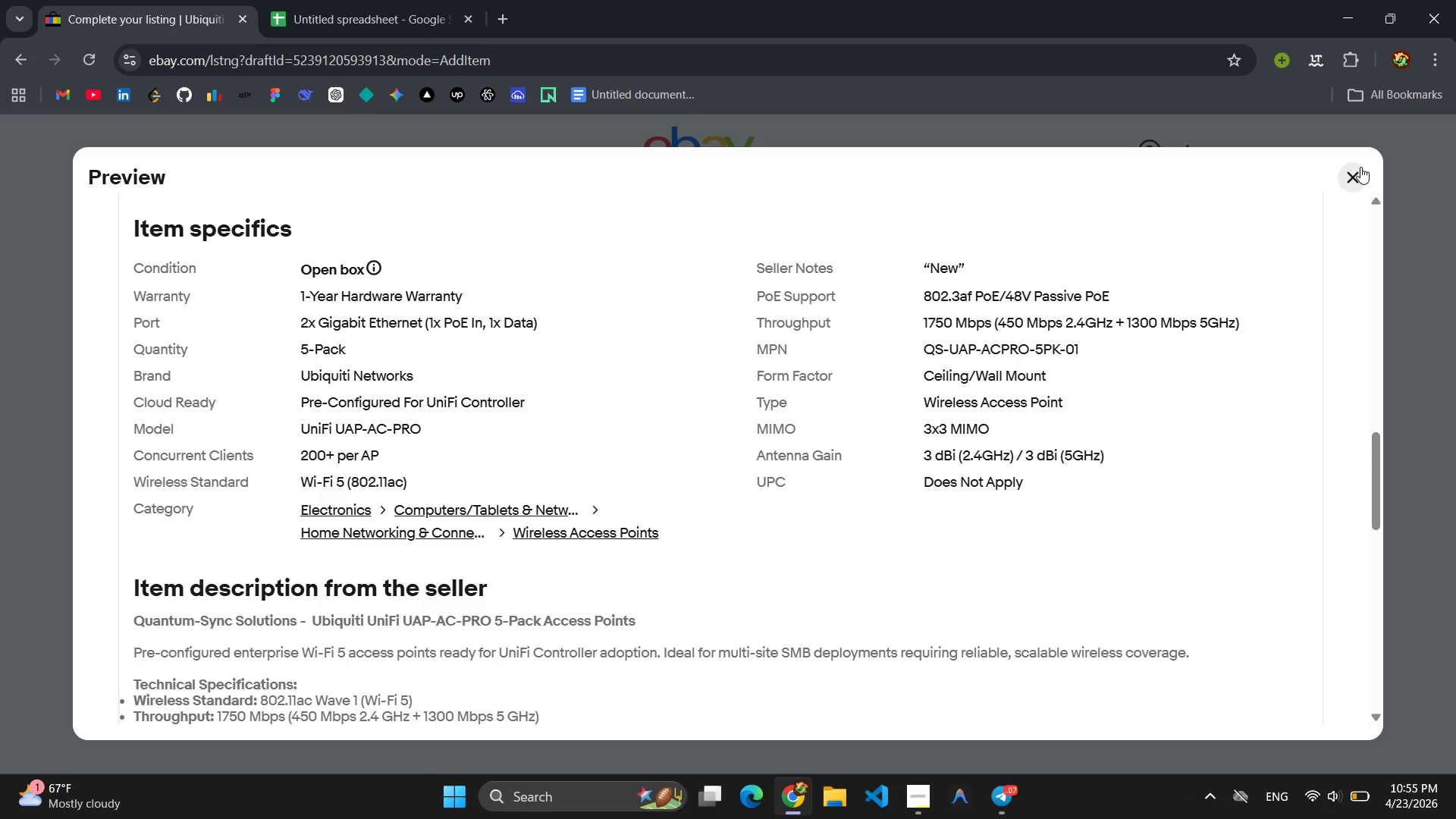 
left_click([1355, 175])
 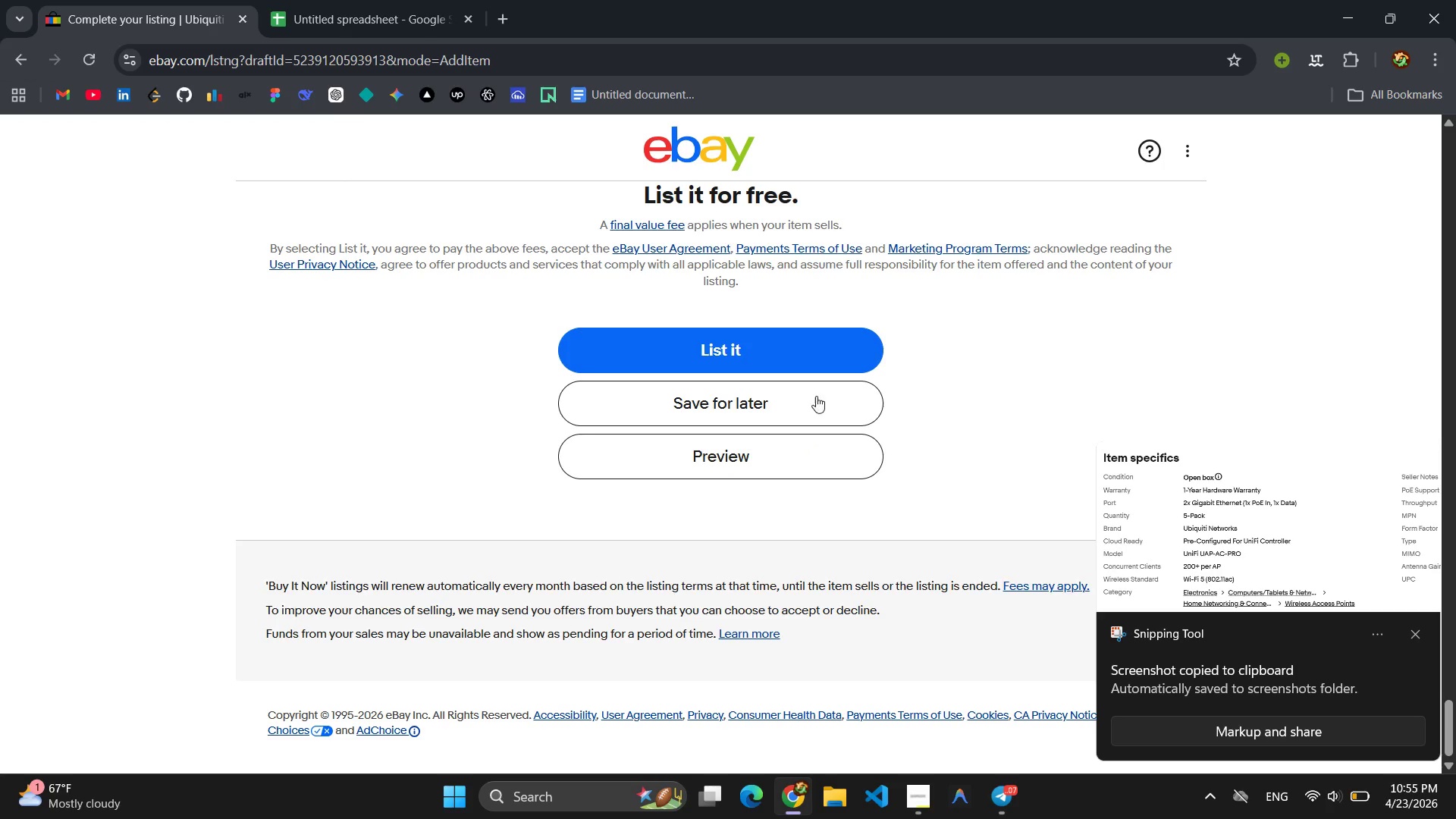 
left_click([780, 395])
 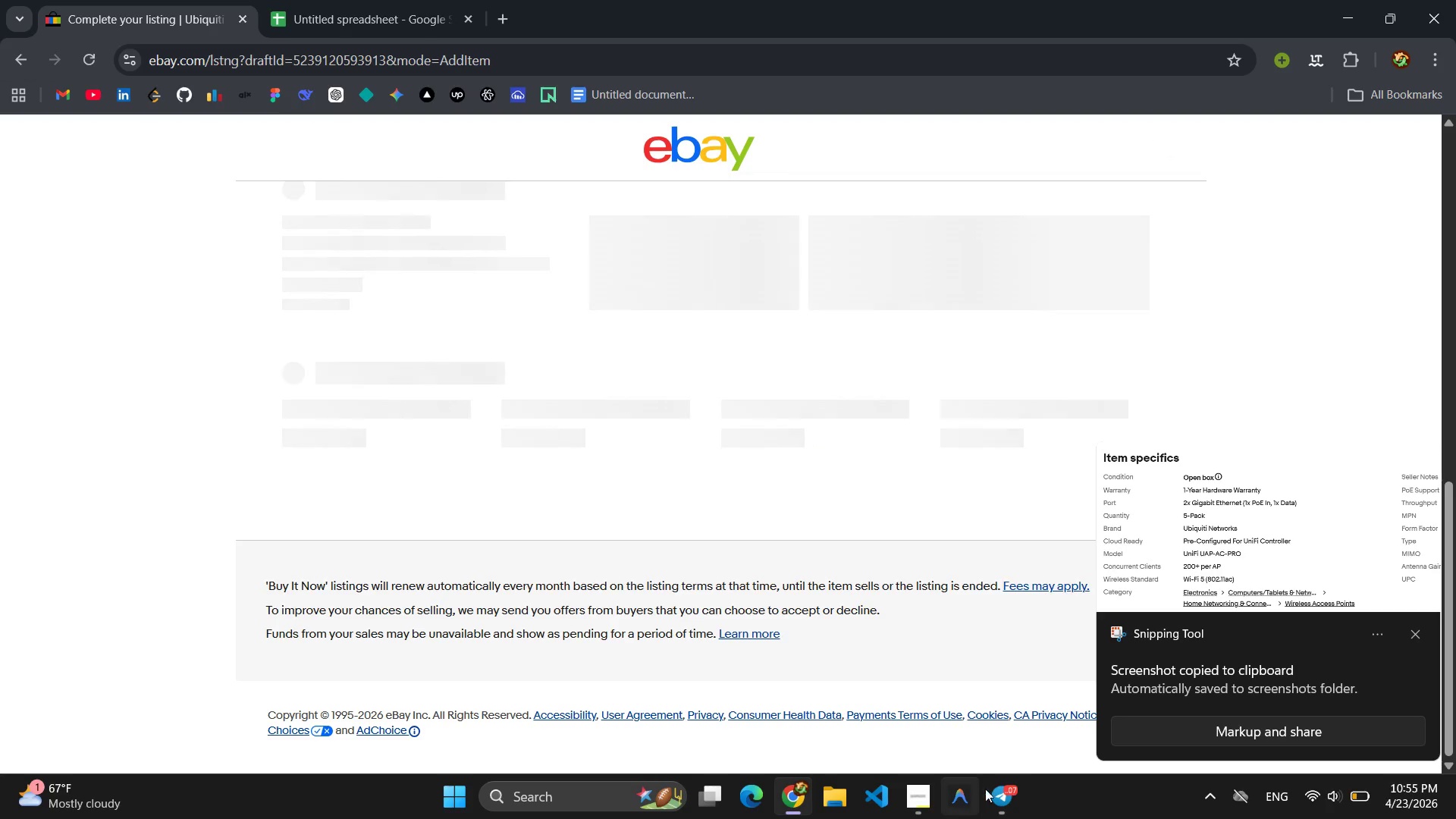 
left_click([999, 792])
 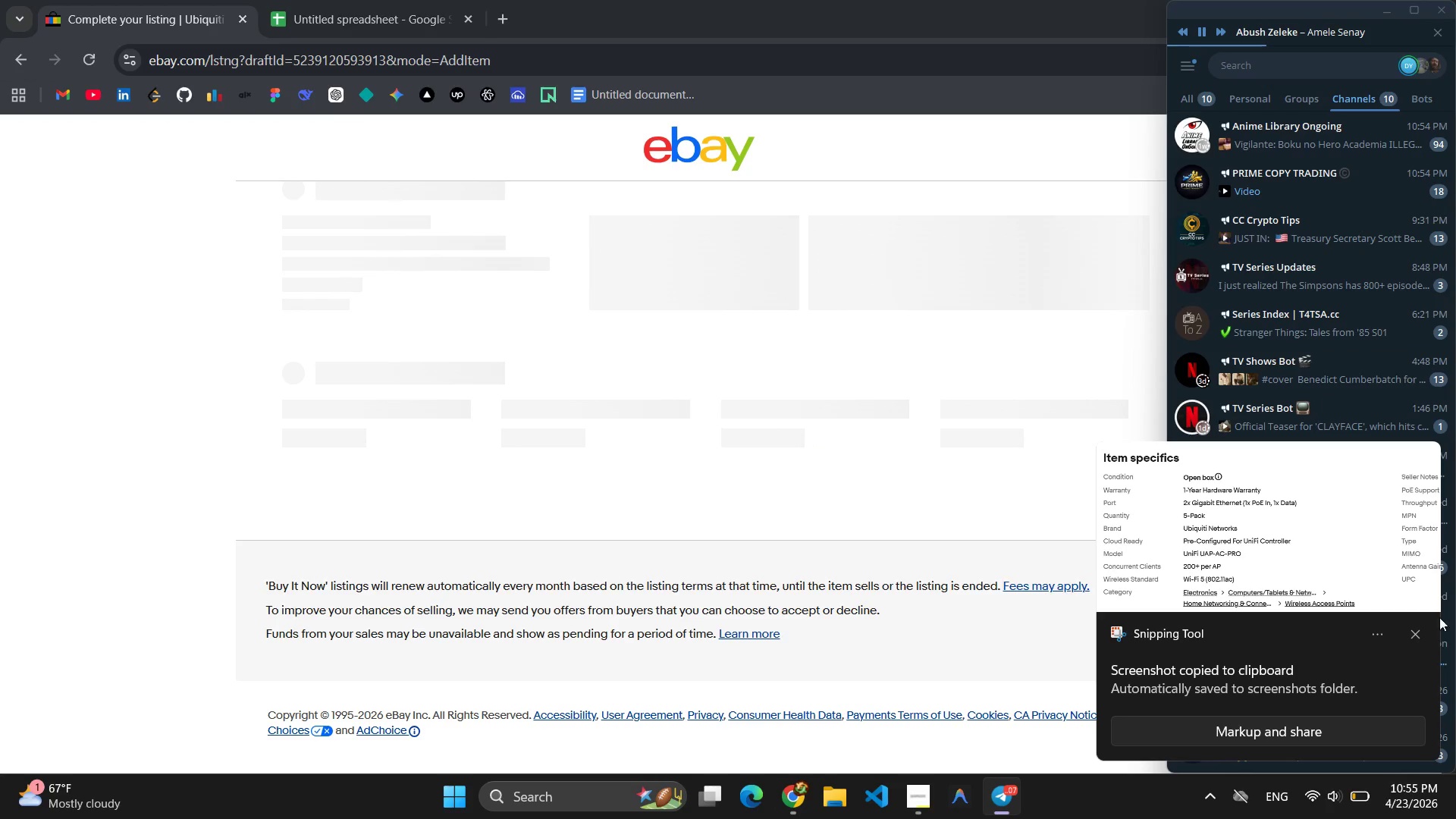 
left_click([1422, 636])
 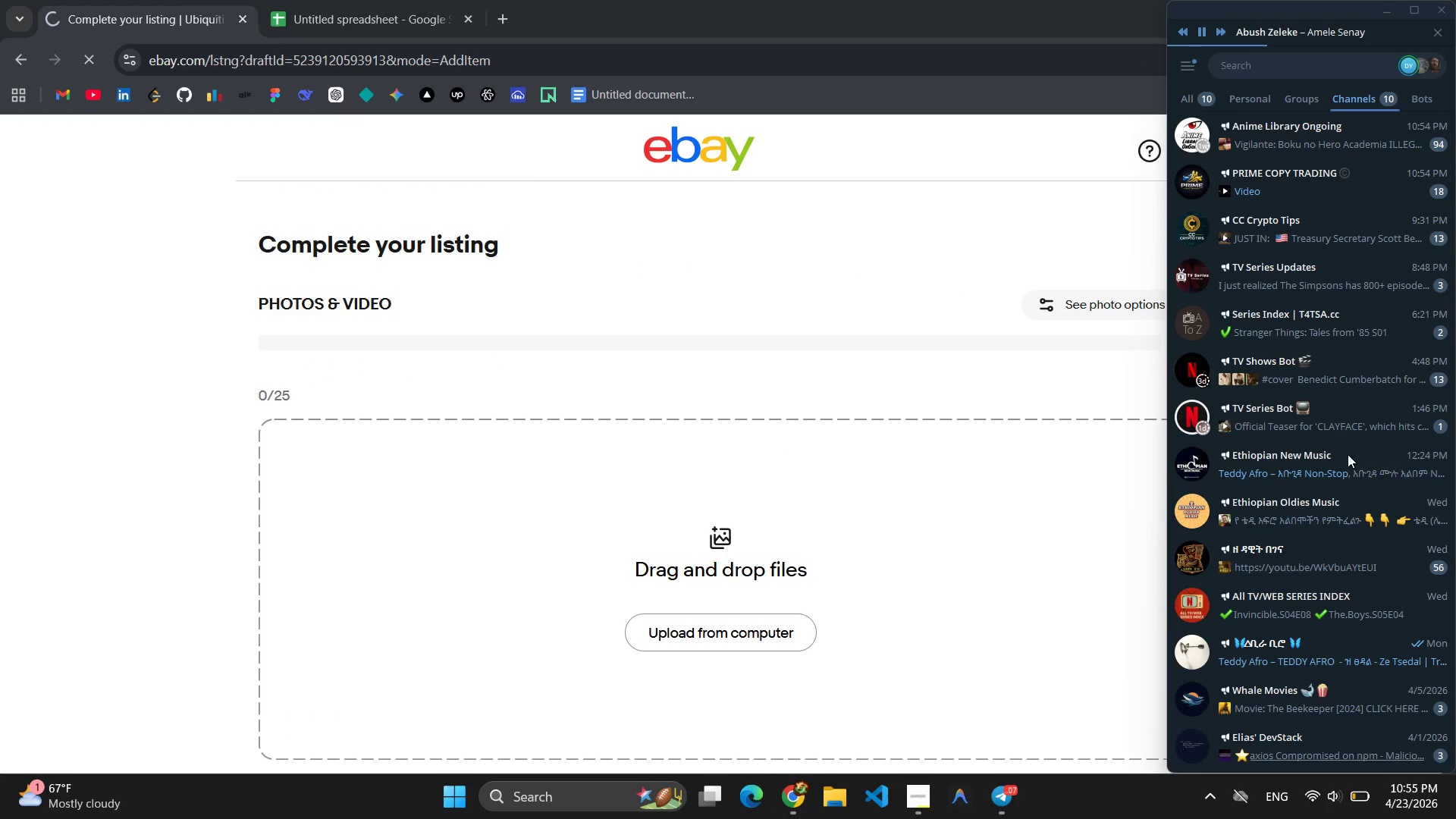 
scroll: coordinate [1342, 450], scroll_direction: down, amount: 3.0
 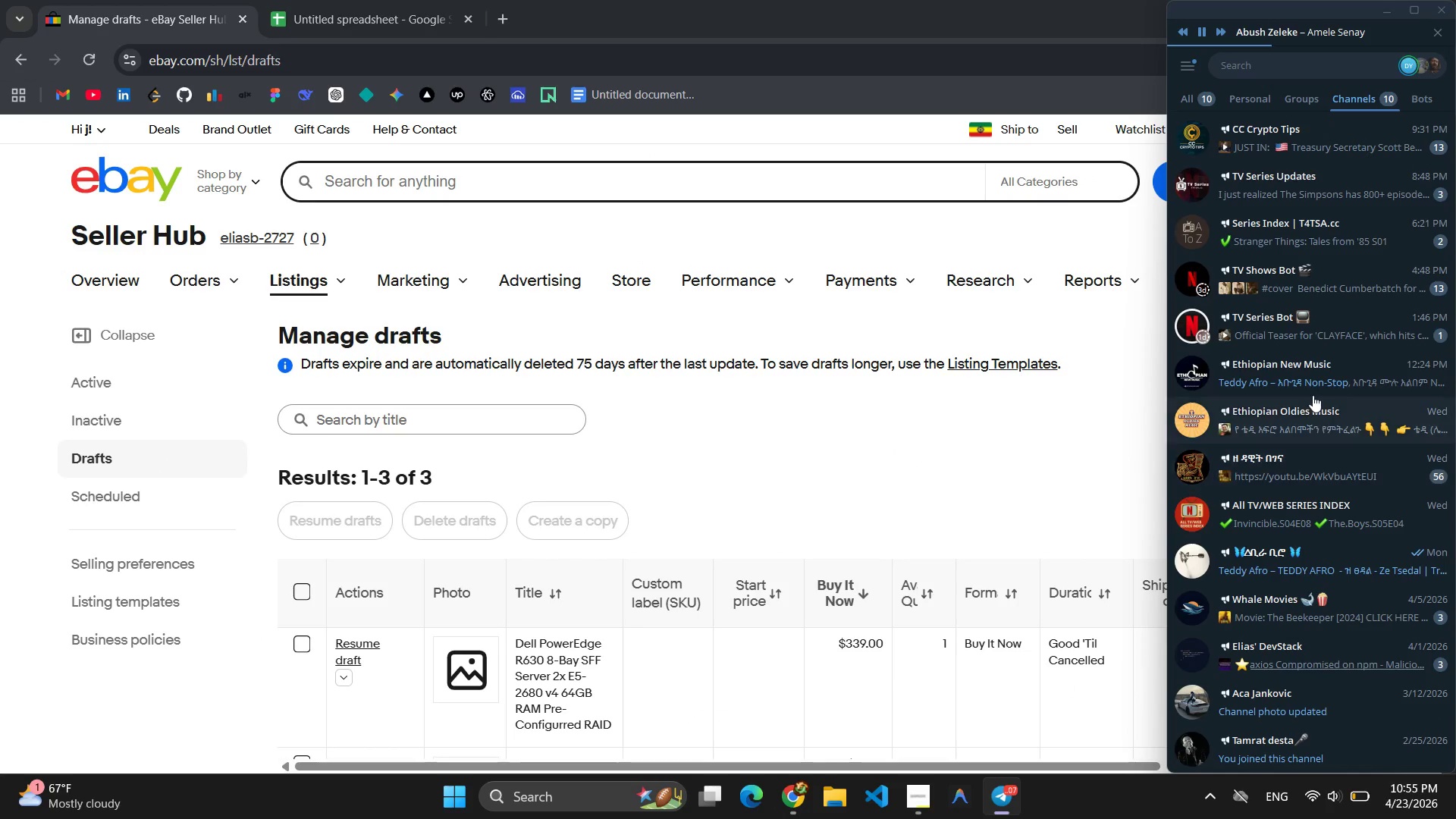 
wait(5.12)
 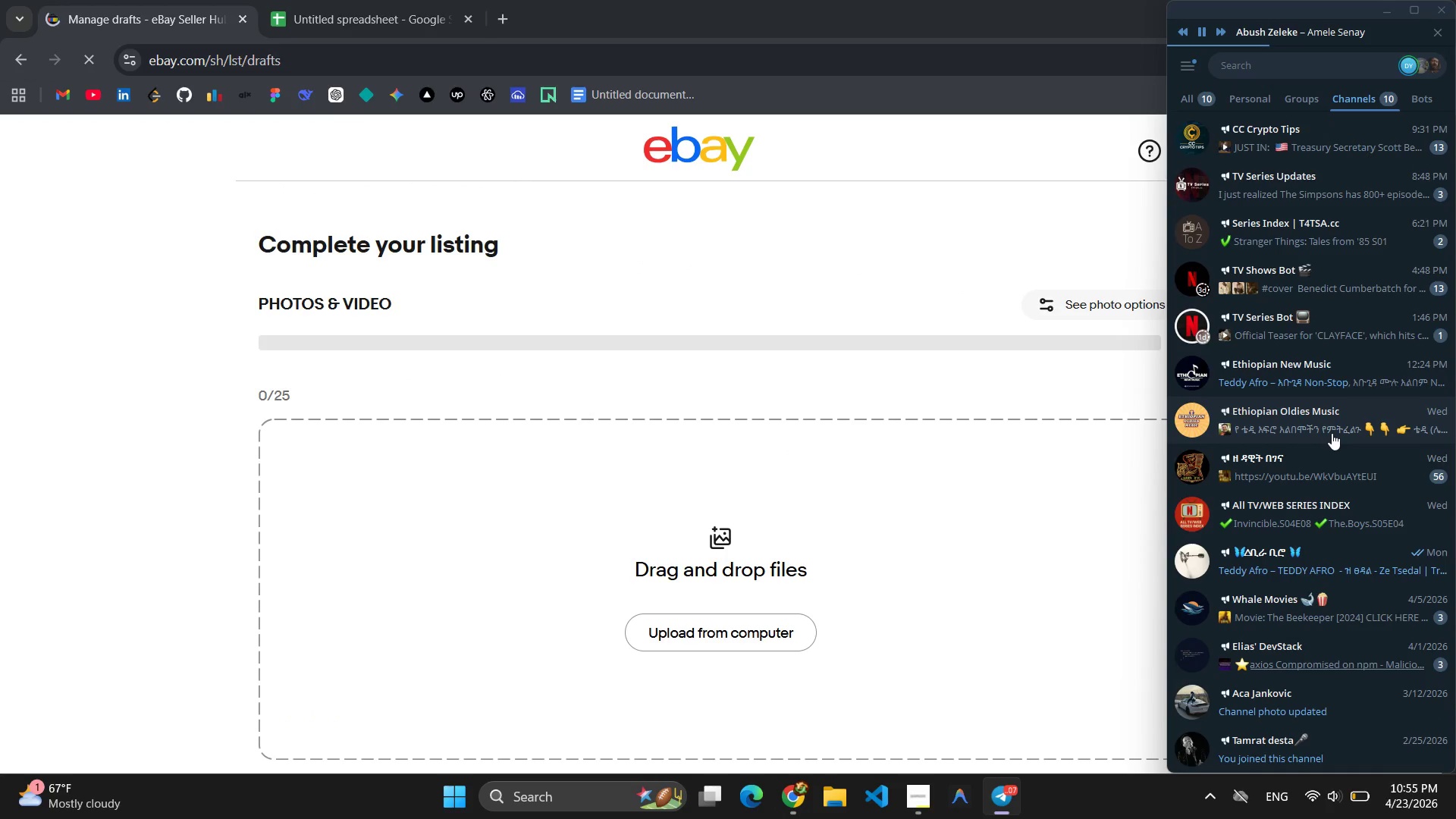 
scroll: coordinate [1294, 265], scroll_direction: down, amount: 4.0
 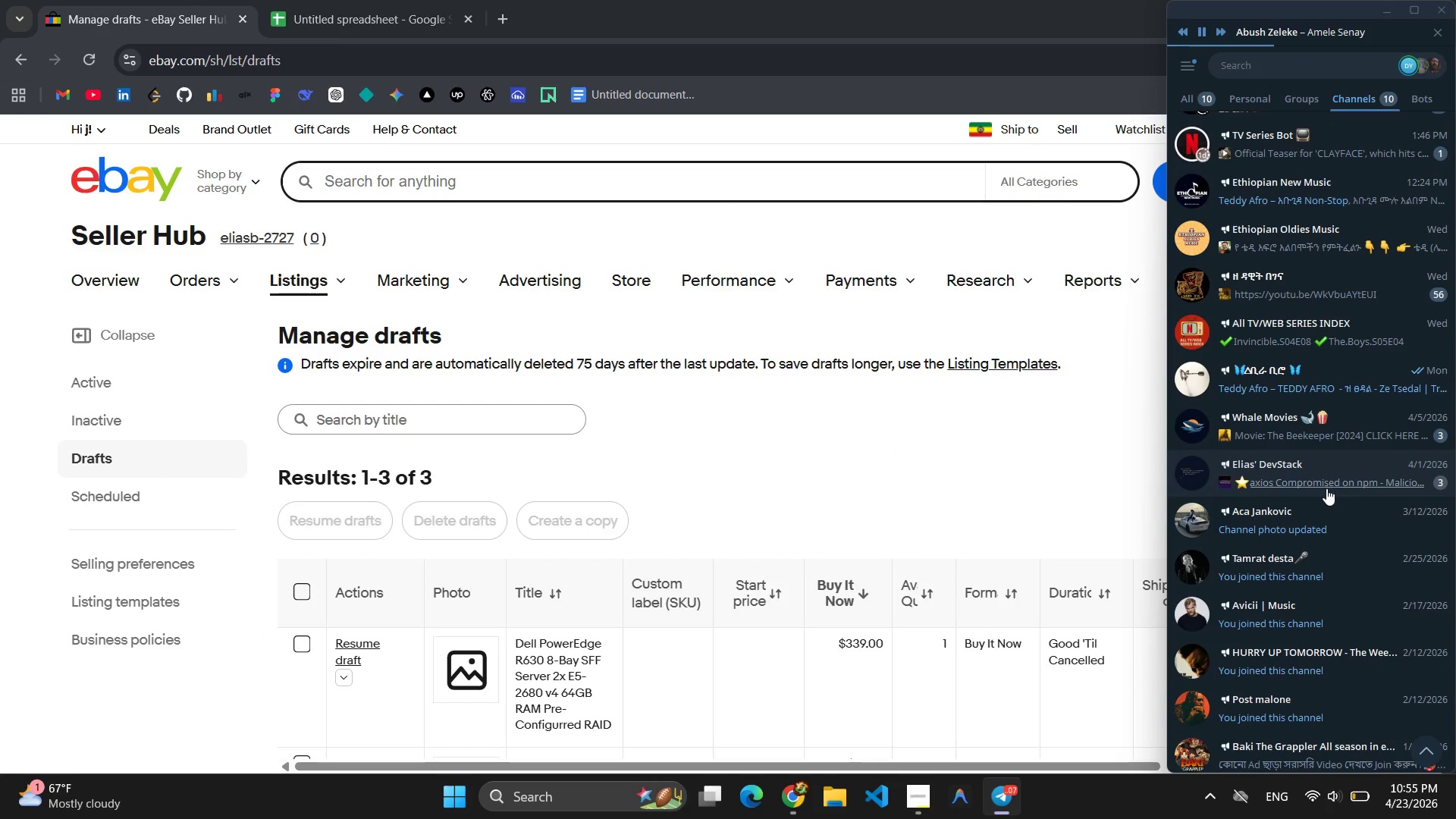 
scroll: coordinate [1280, 344], scroll_direction: up, amount: 13.0
 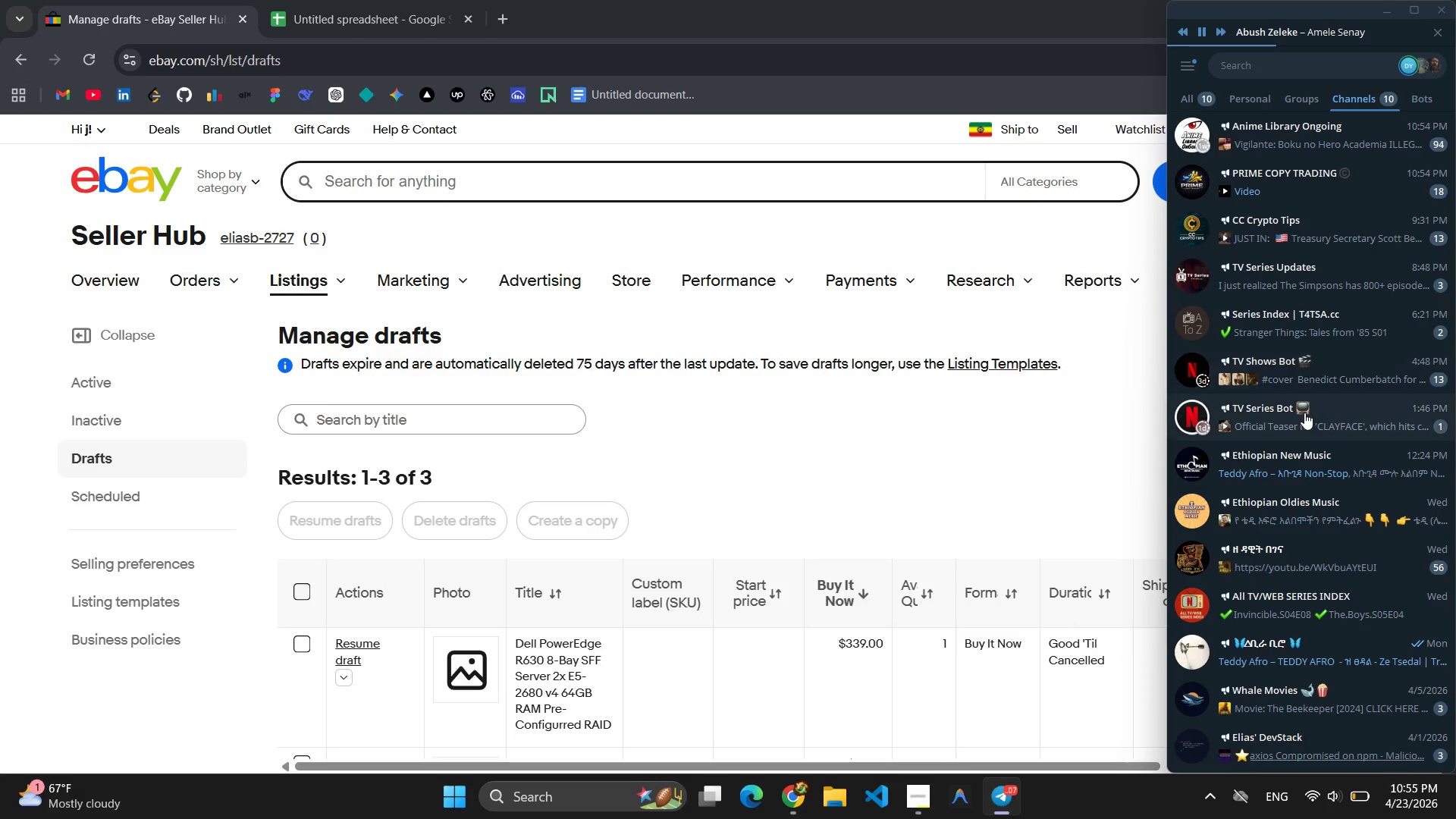 
left_click([1303, 456])
 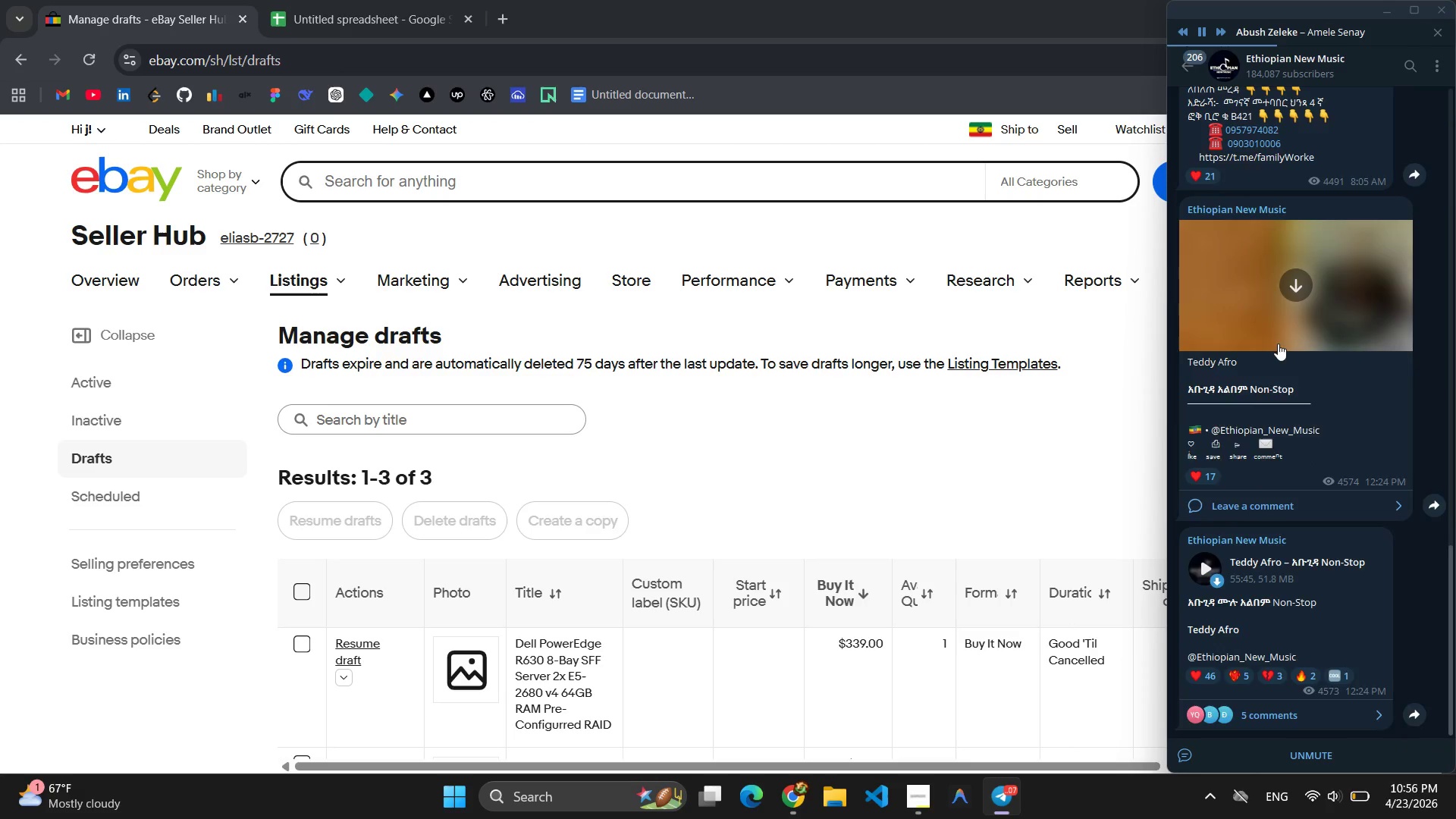 
scroll: coordinate [1278, 313], scroll_direction: up, amount: 81.0
 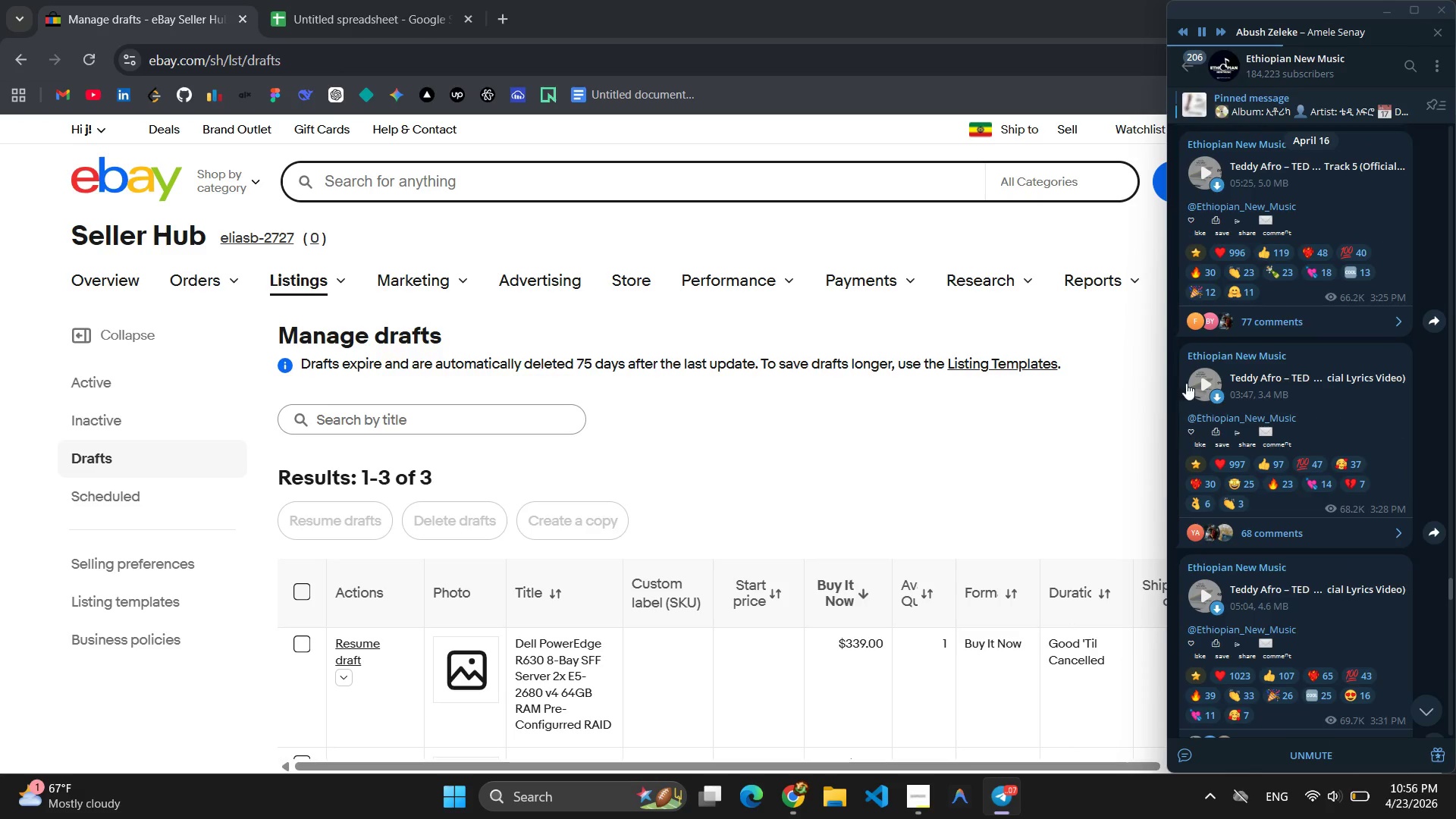 
left_click([1194, 372])
 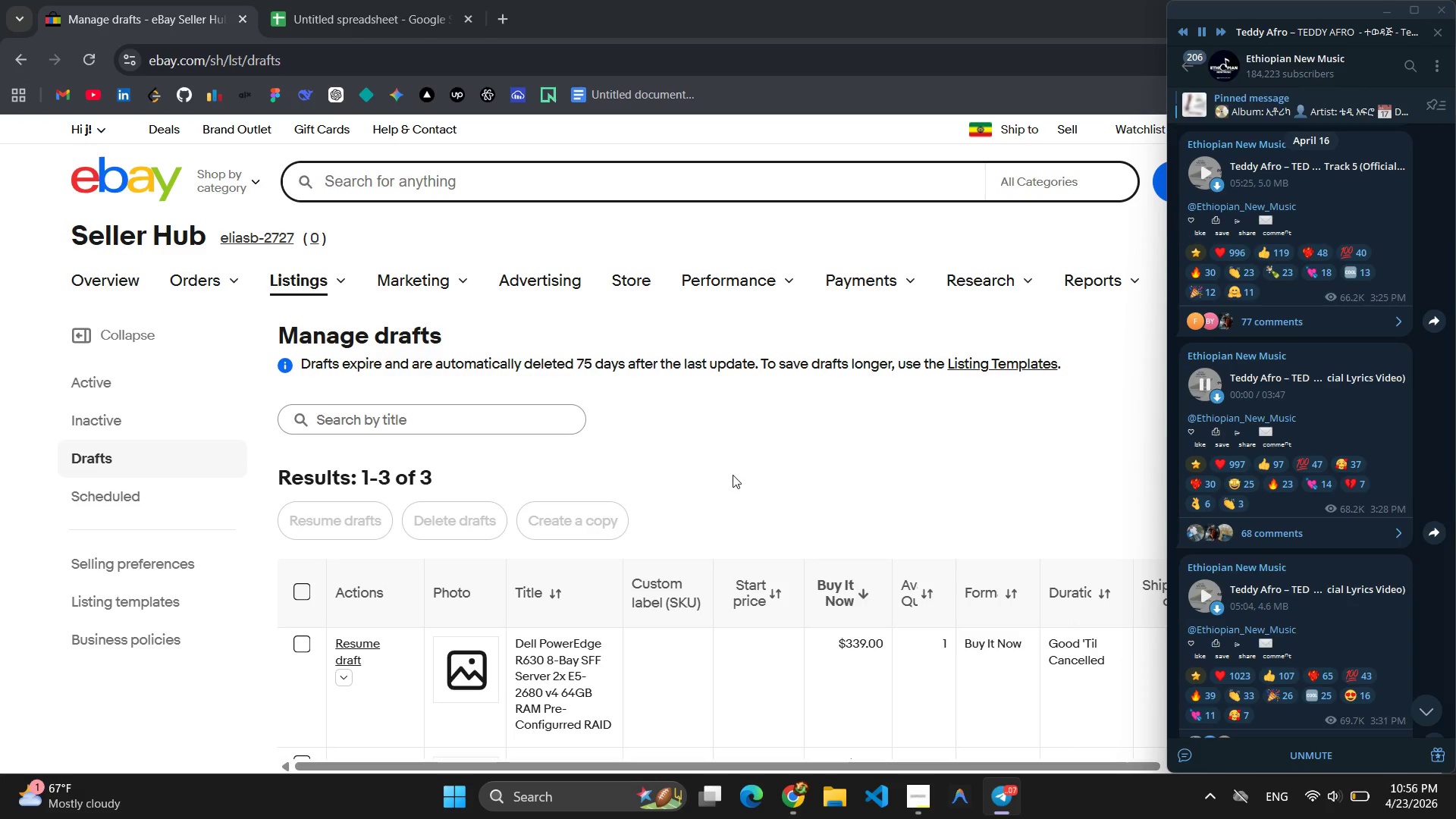 
left_click([732, 475])
 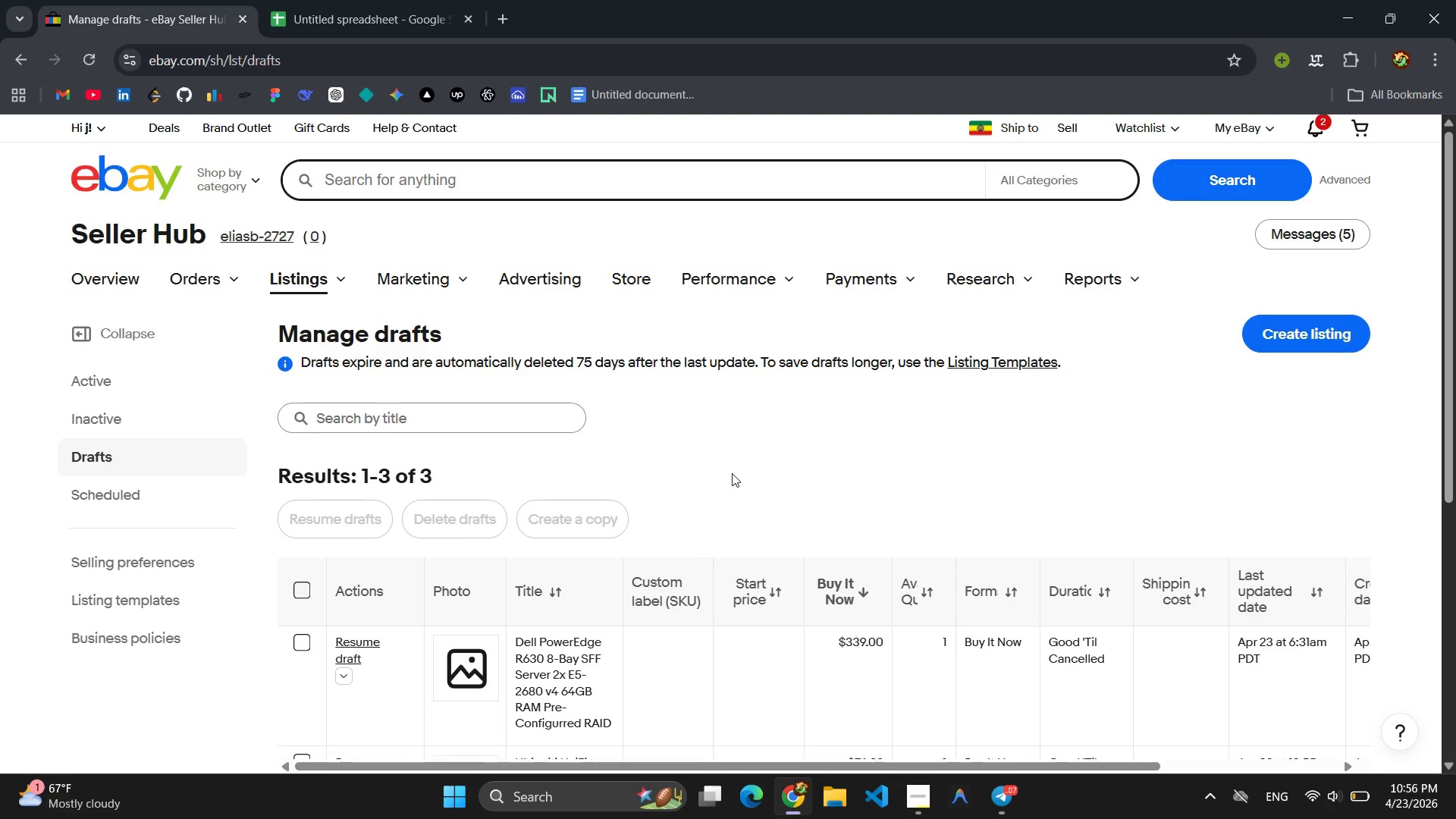 
scroll: coordinate [735, 466], scroll_direction: down, amount: 3.0
 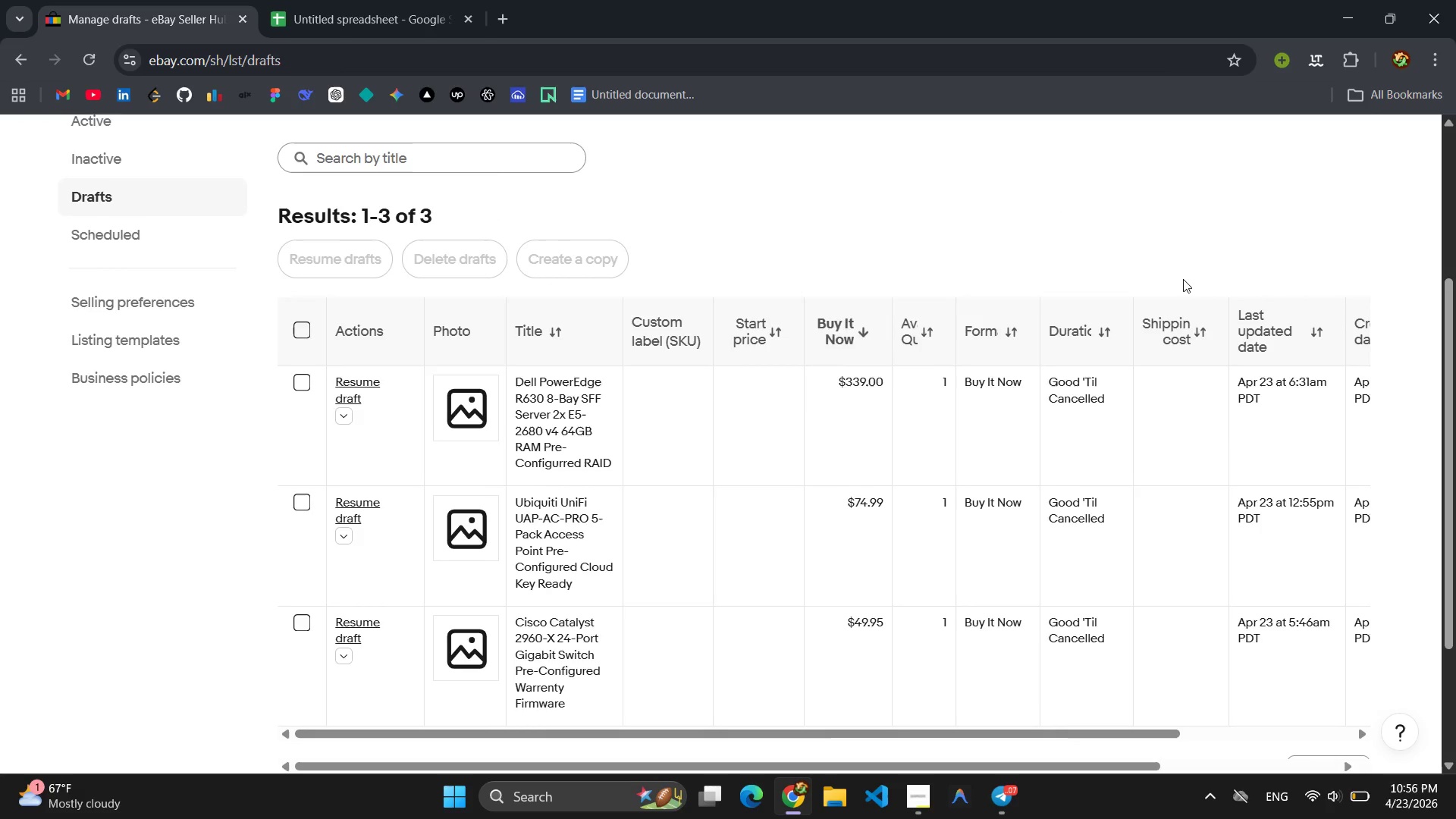 
scroll: coordinate [1191, 285], scroll_direction: up, amount: 3.0
 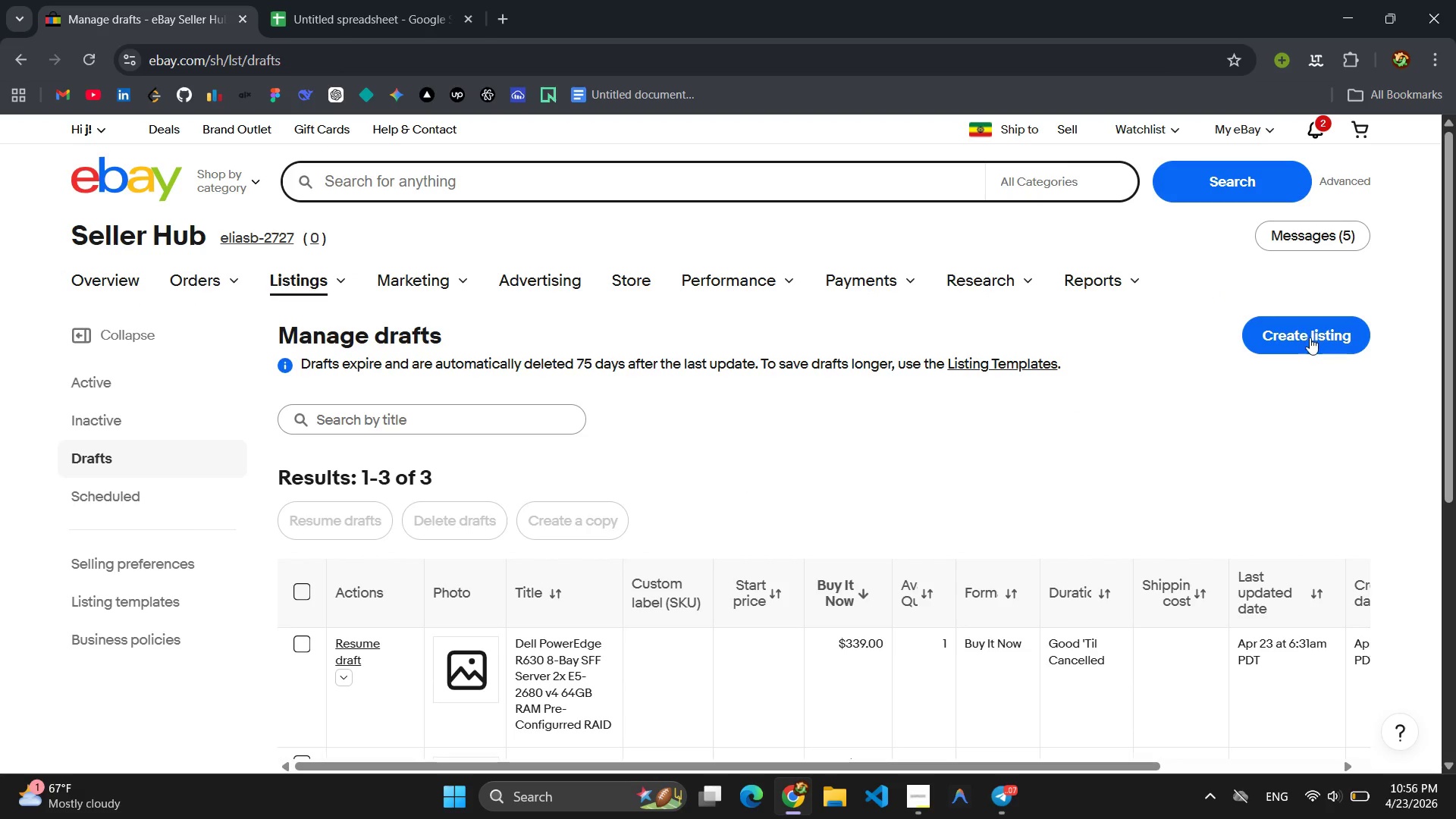 
left_click([1310, 337])
 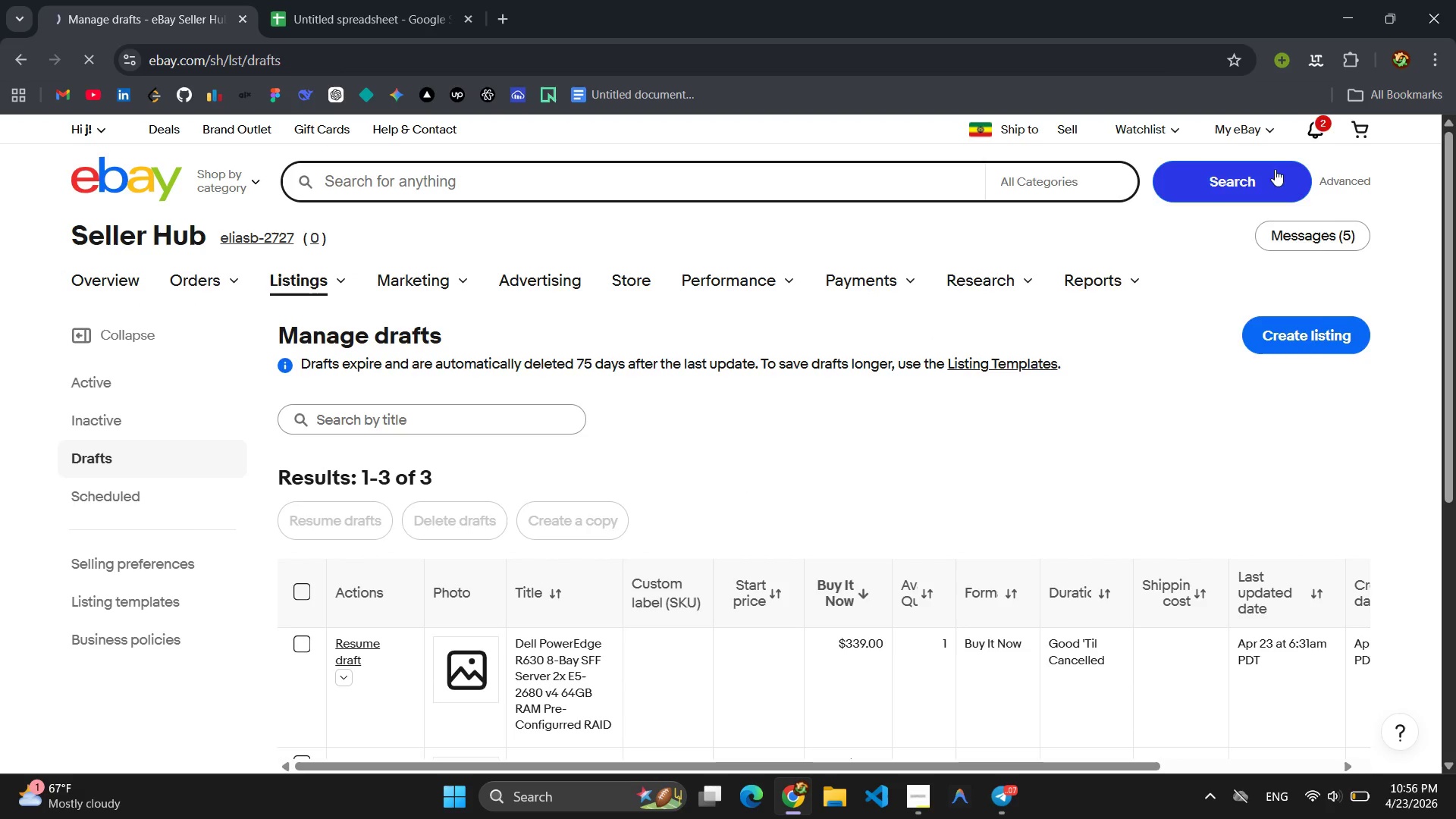 
mouse_move([1294, 135])
 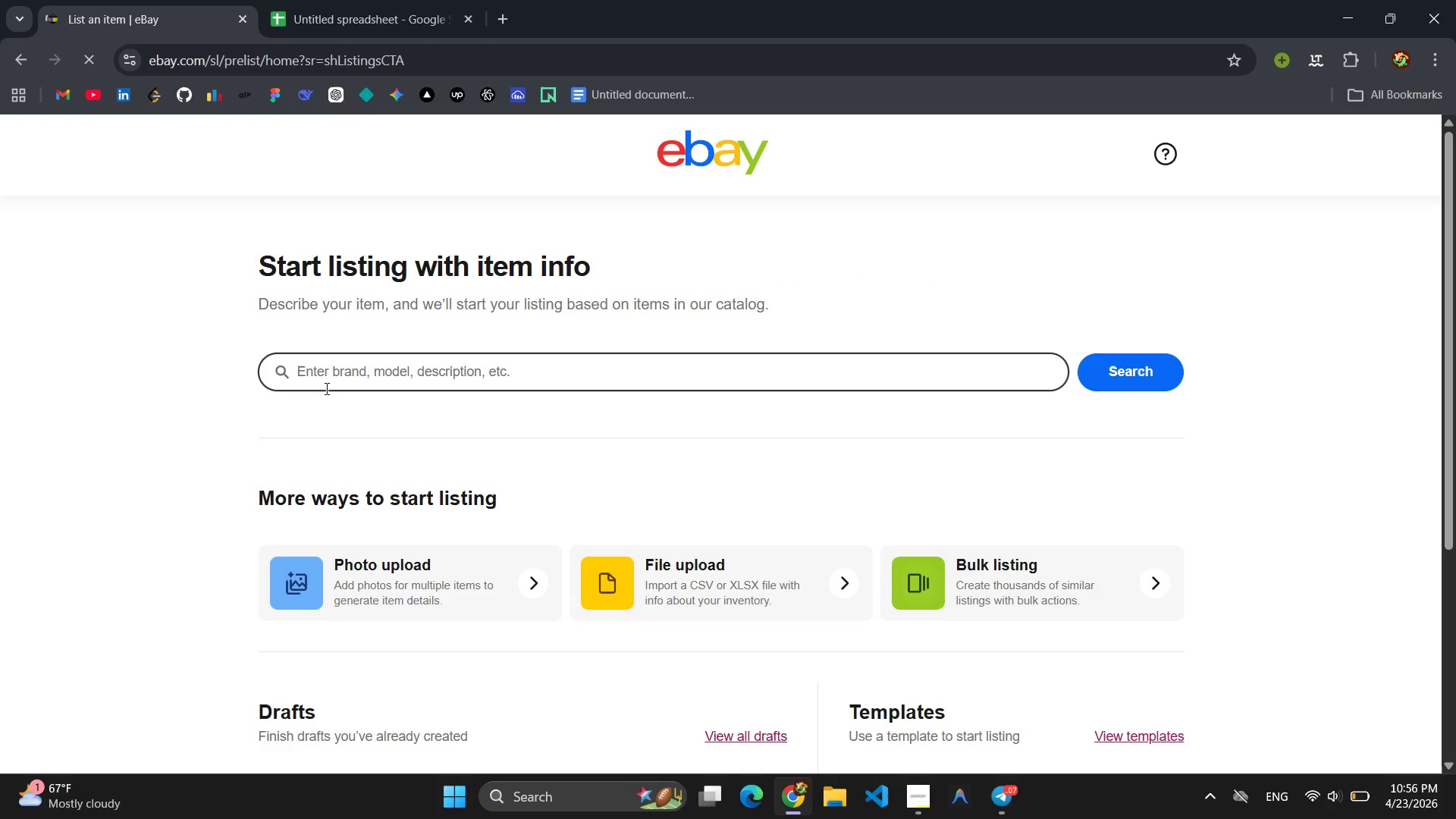 
left_click([320, 376])
 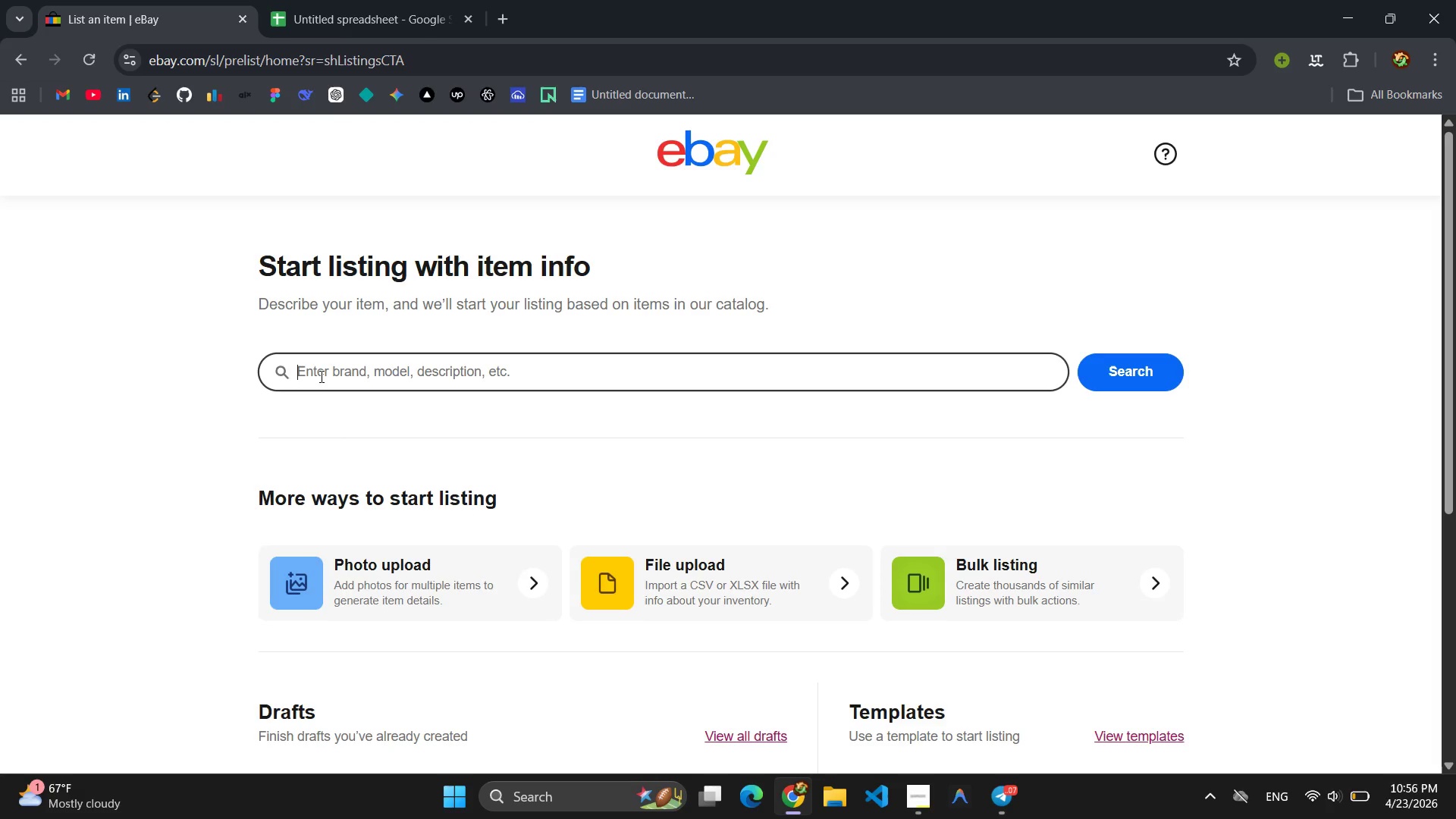 
wait(11.31)
 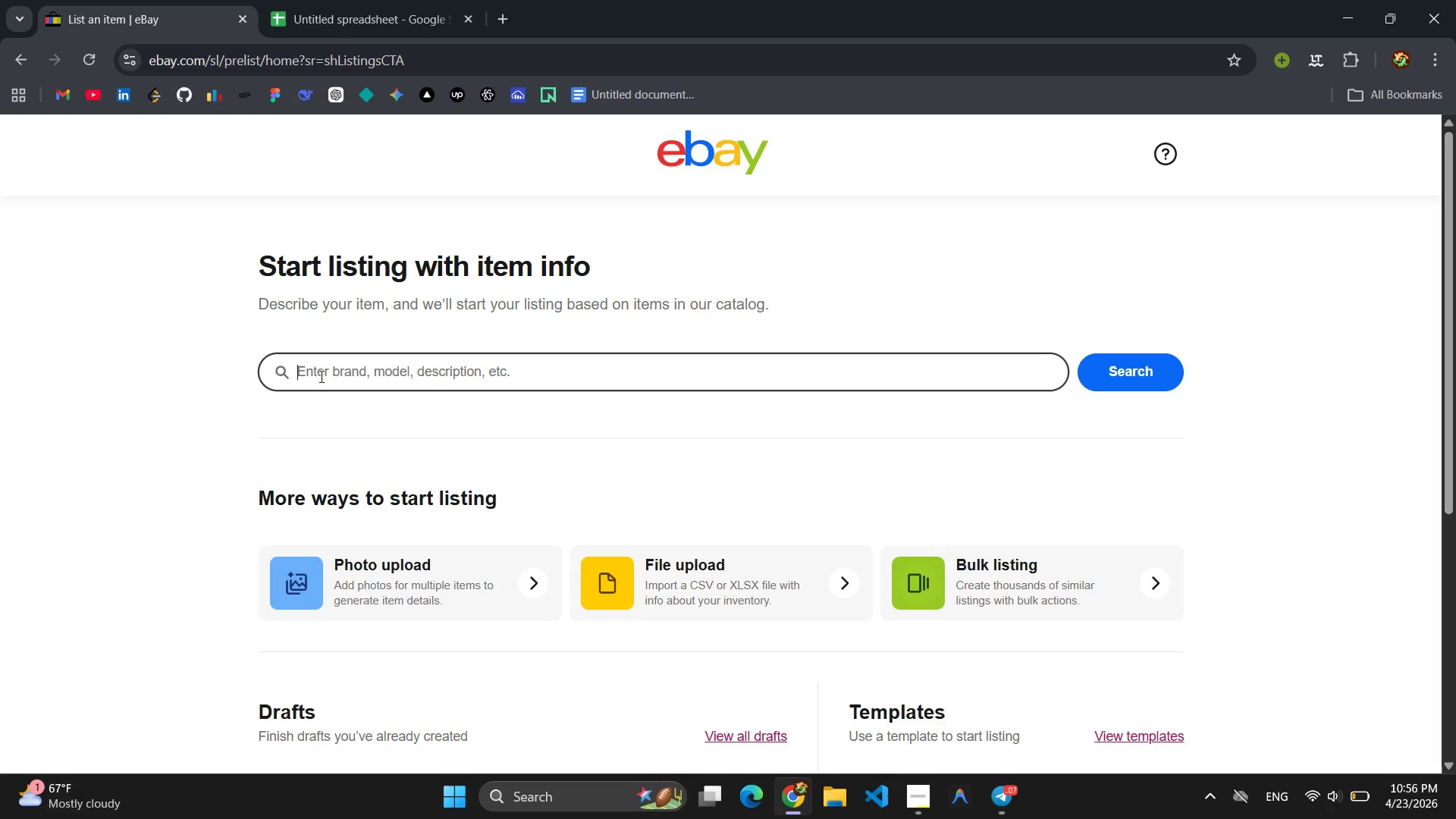 
type(pfSense SG-3100[VolumeUp][VolumeUp] Firewall Application )
key(Backspace)
key(Backspace)
key(Backspace)
key(Backspace)
key(Backspace)
type(nce )
key(Backspace)
key(Backspace)
key(Backspace)
key(Backspace)
key(Backspace)
key(Backspace)
type(ance Pre-Config)
 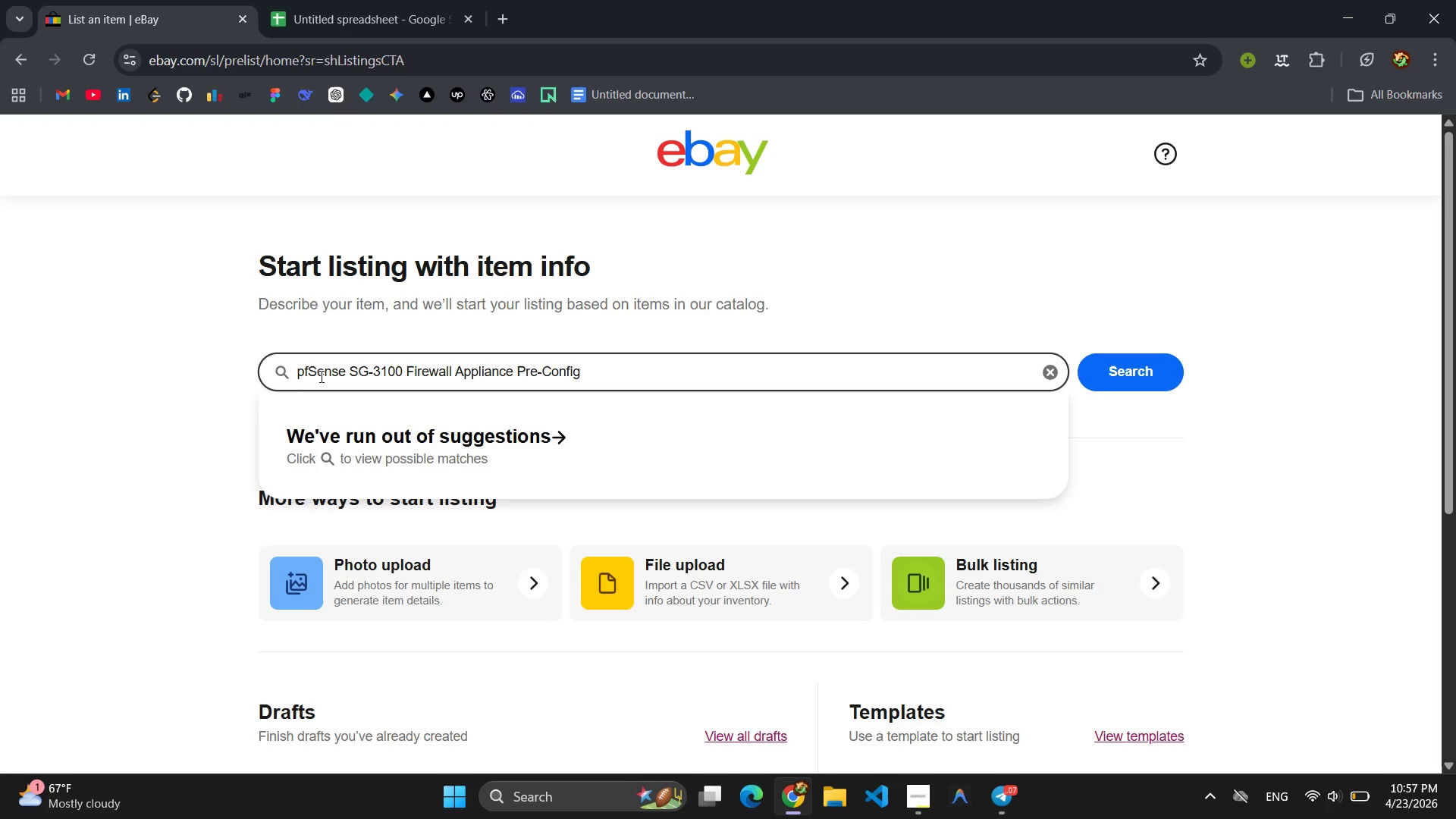 
type(gur)
key(Backspace)
key(Backspace)
key(Backspace)
type(ured VPN IDS IPS ENT)
key(Backspace)
key(Backspace)
type(nterprise)
 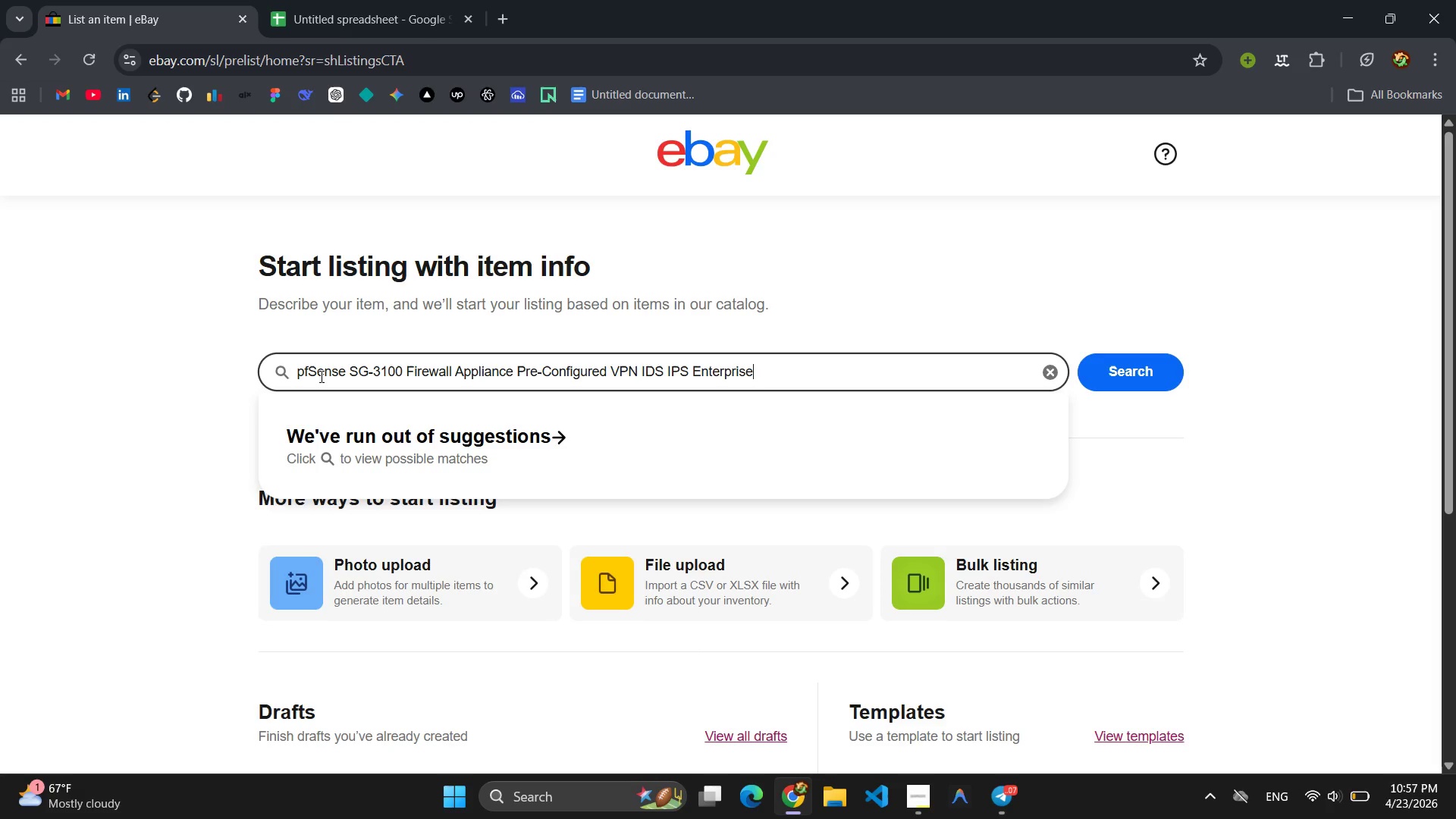 
type( Security yyyy)
 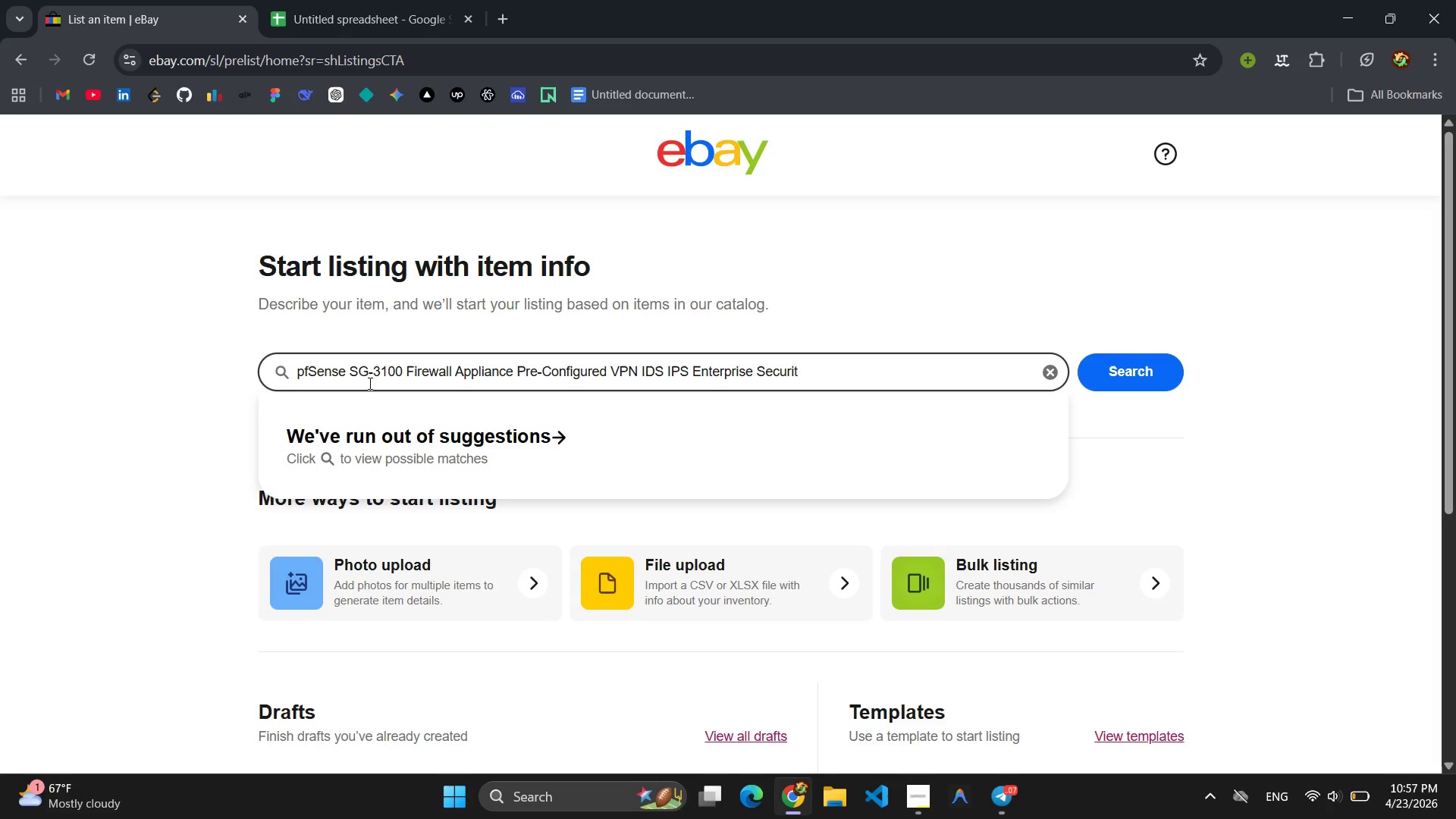 
left_click([401, 372])
 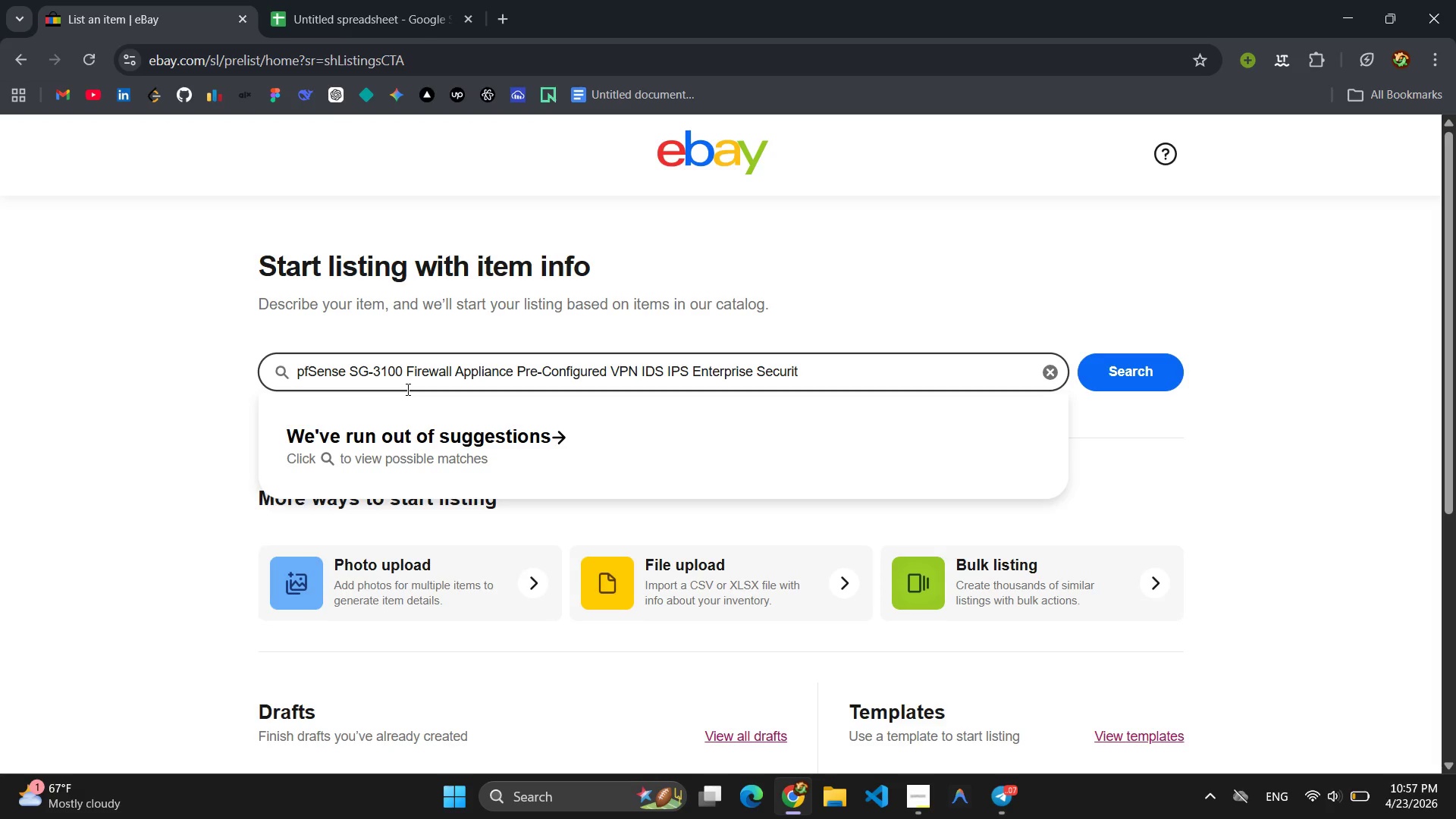 
key(Backspace)
 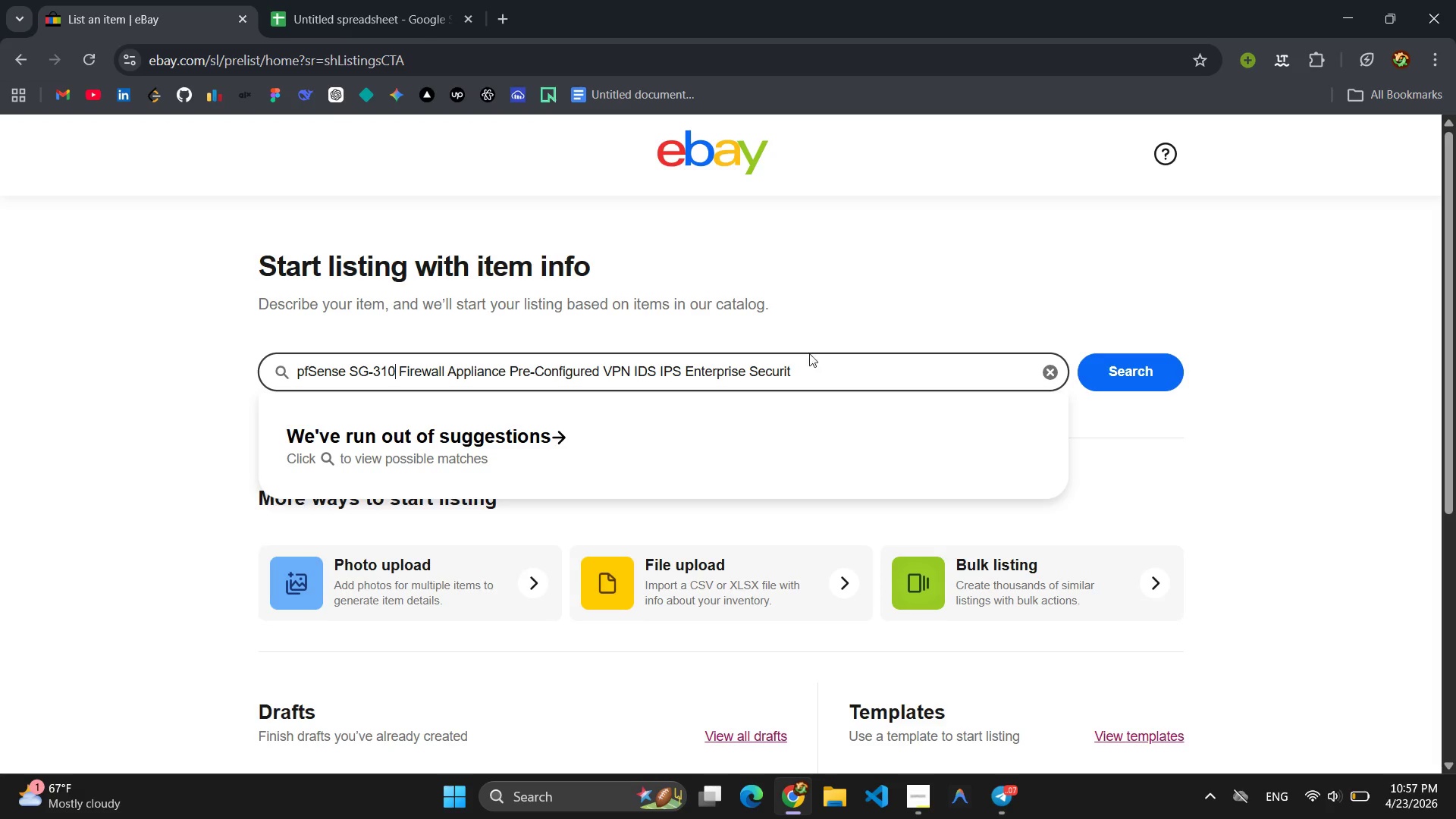 
left_click([808, 364])
 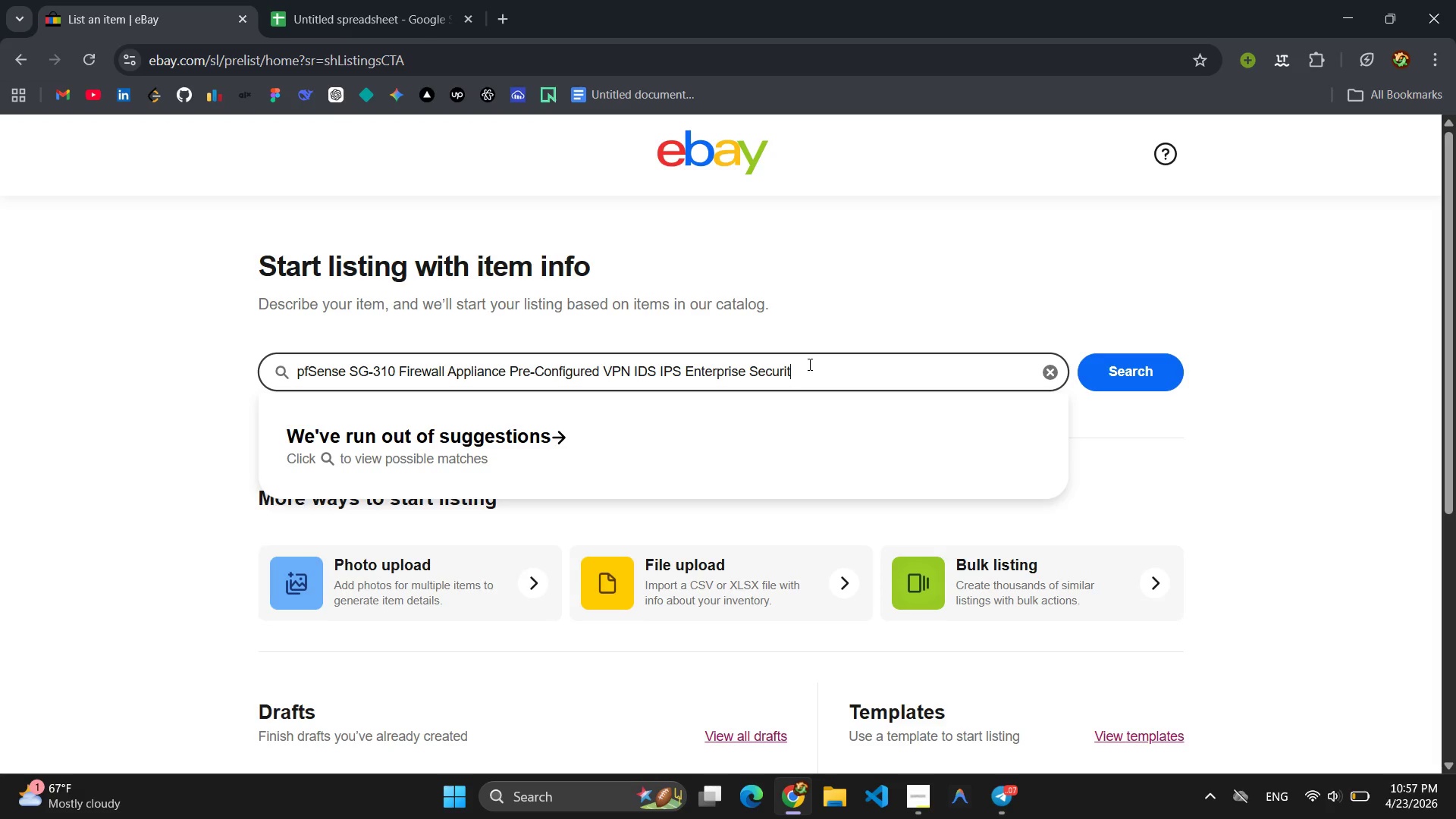 
key(Y)
 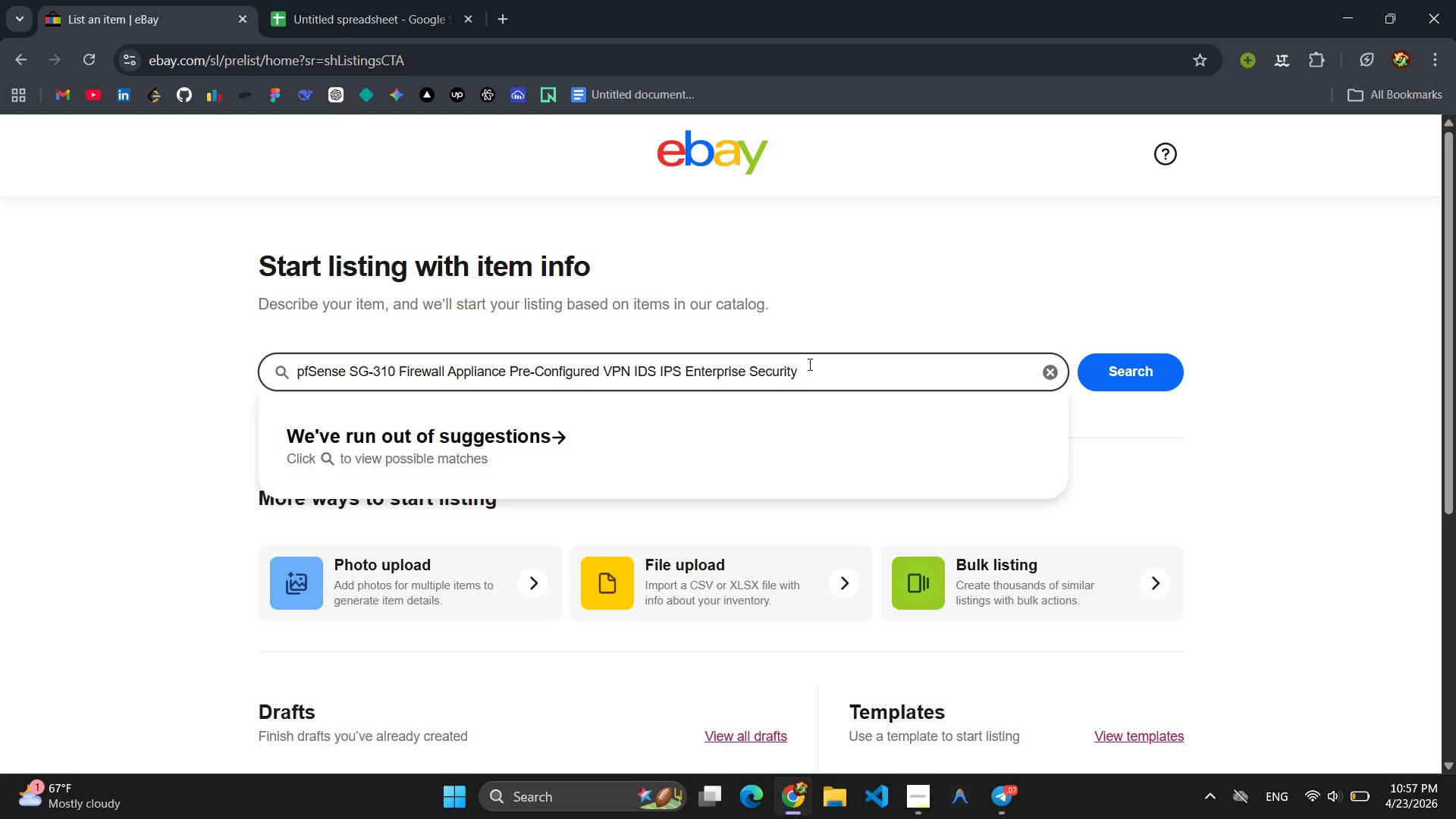 
key(Control+ControlLeft)
 